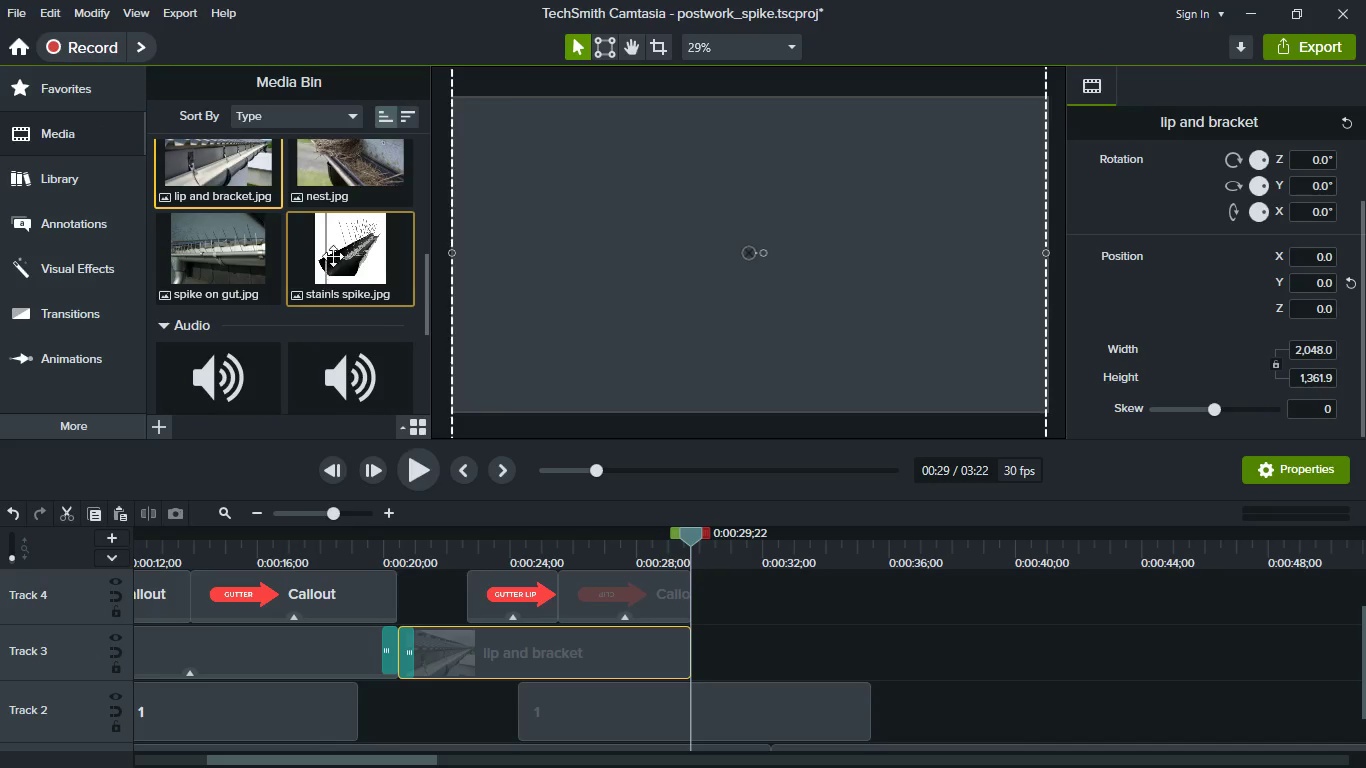 
left_click_drag(start_coordinate=[343, 242], to_coordinate=[745, 652])
 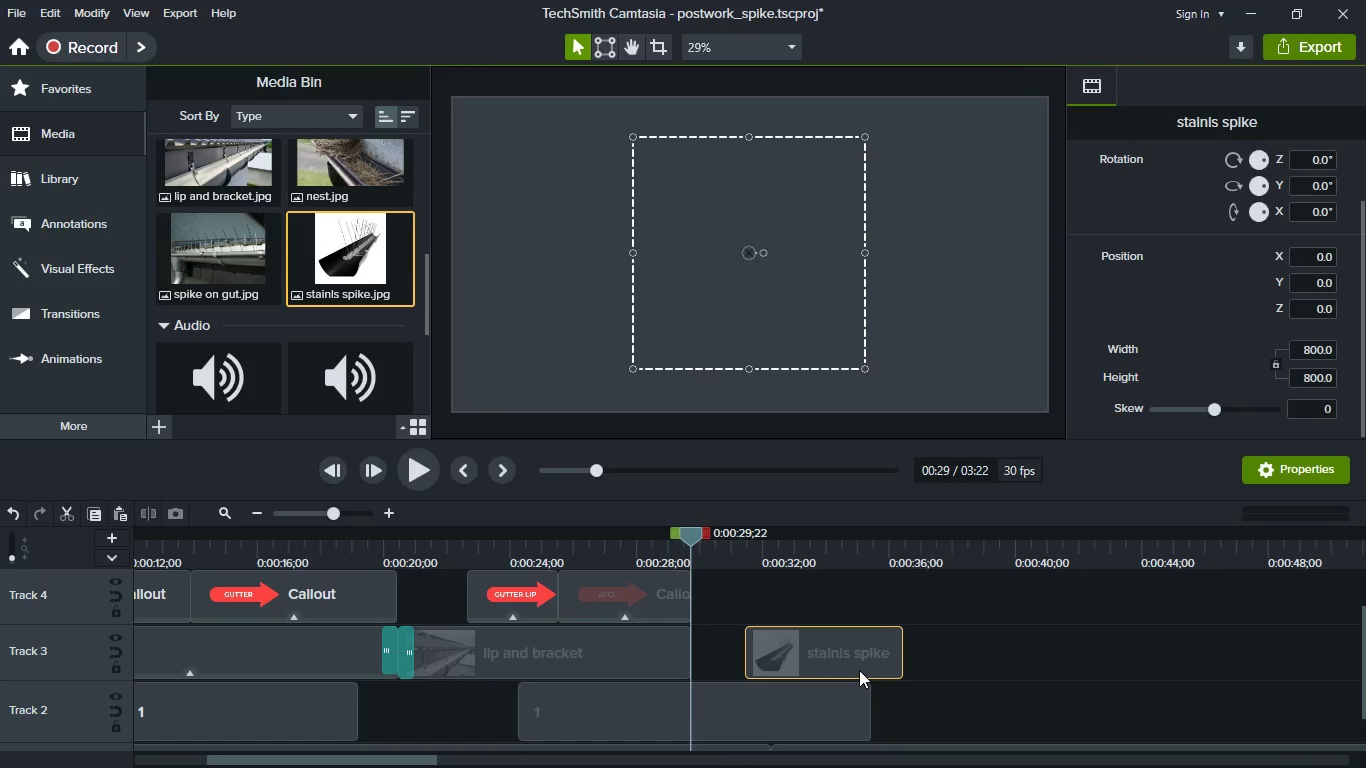 
left_click_drag(start_coordinate=[859, 670], to_coordinate=[744, 668])
 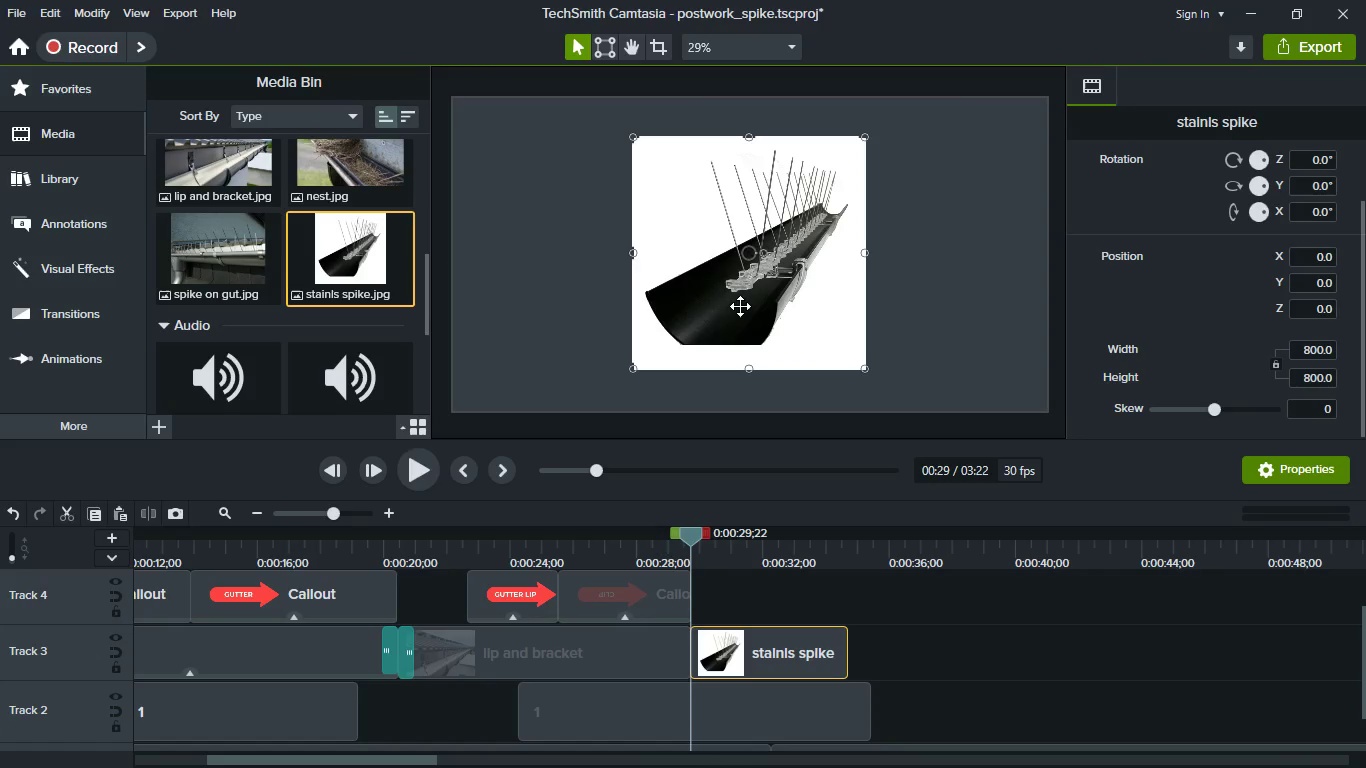 
right_click([740, 306])
 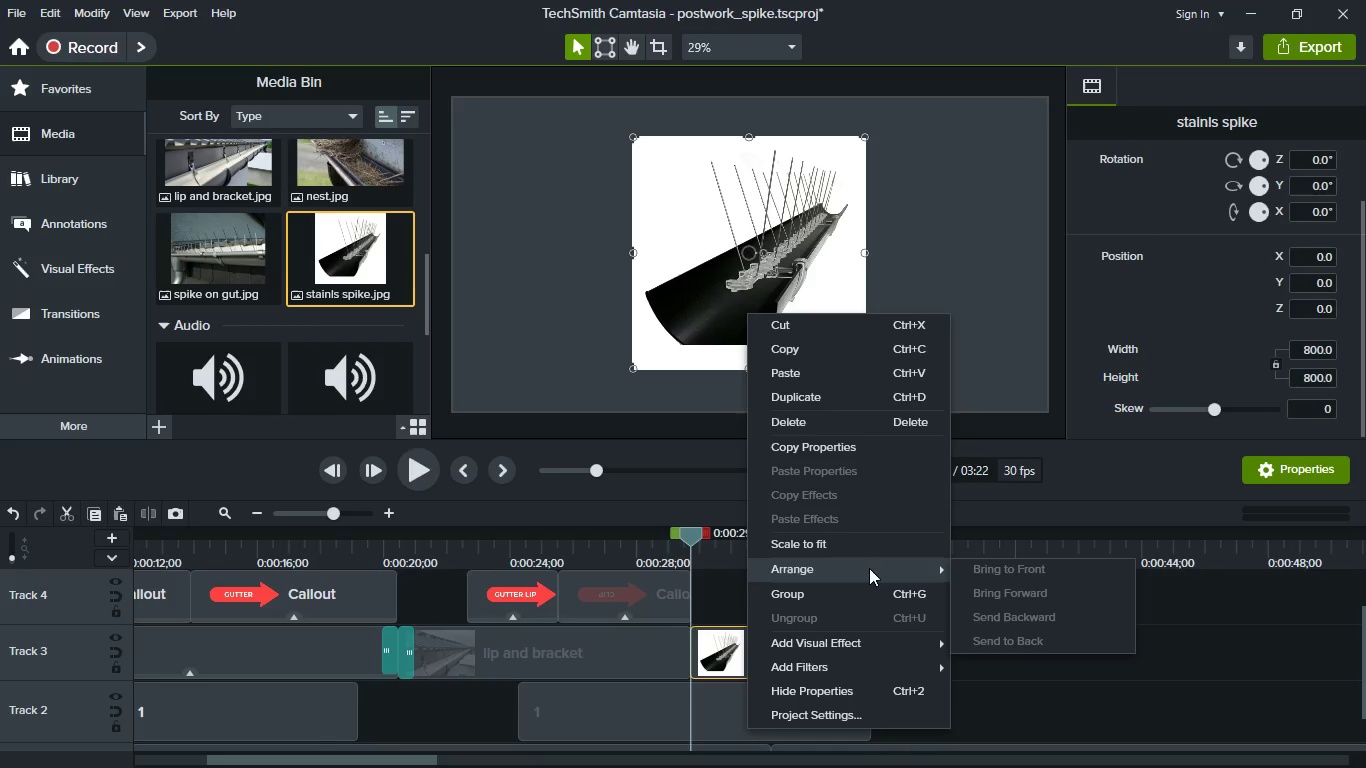 
left_click([867, 550])
 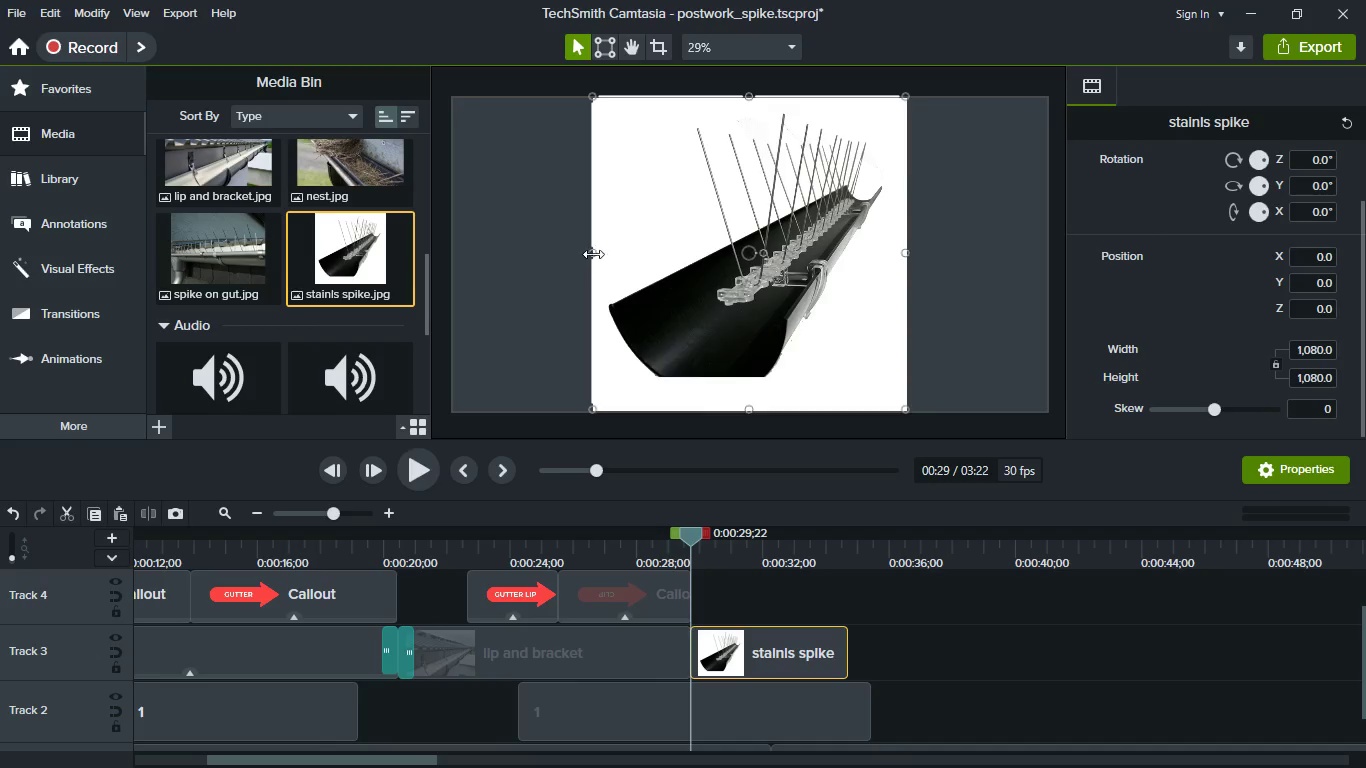 
left_click_drag(start_coordinate=[592, 250], to_coordinate=[452, 263])
 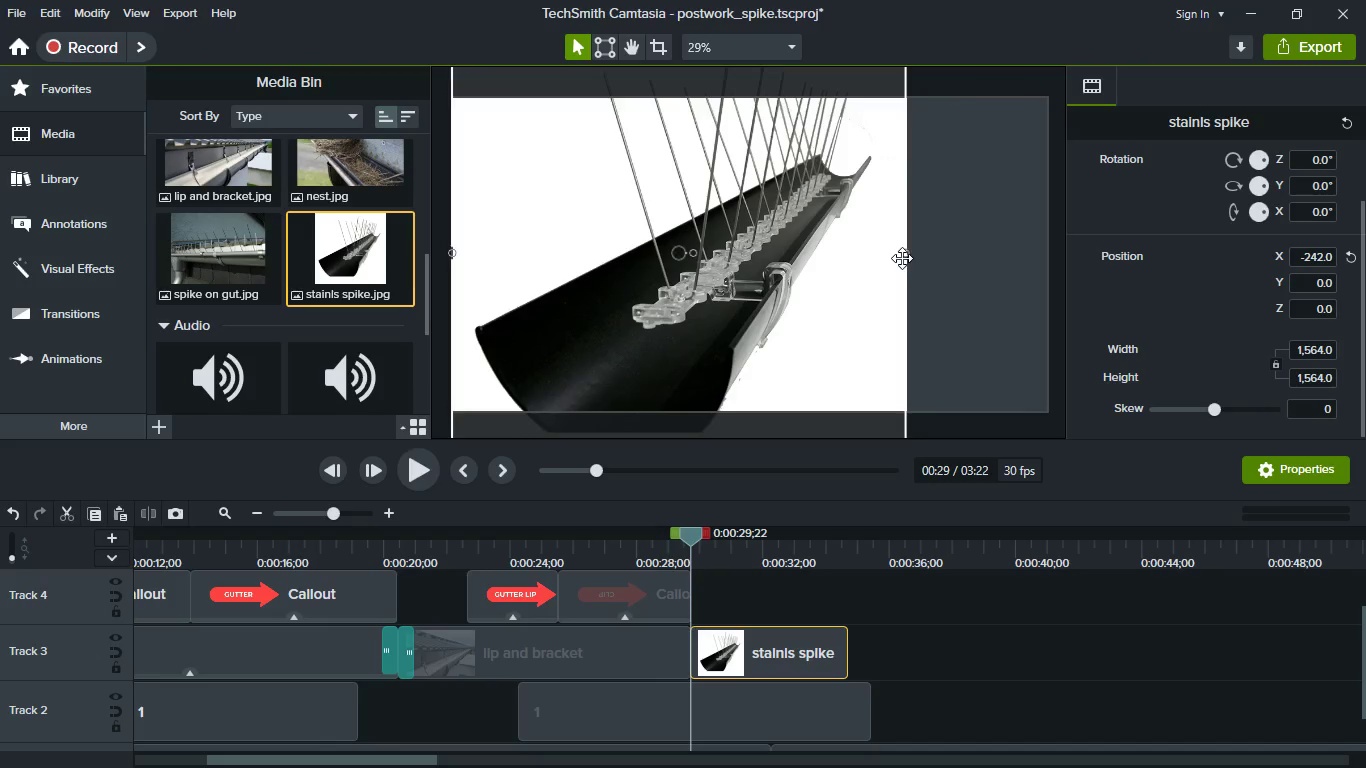 
left_click_drag(start_coordinate=[903, 255], to_coordinate=[772, 247])
 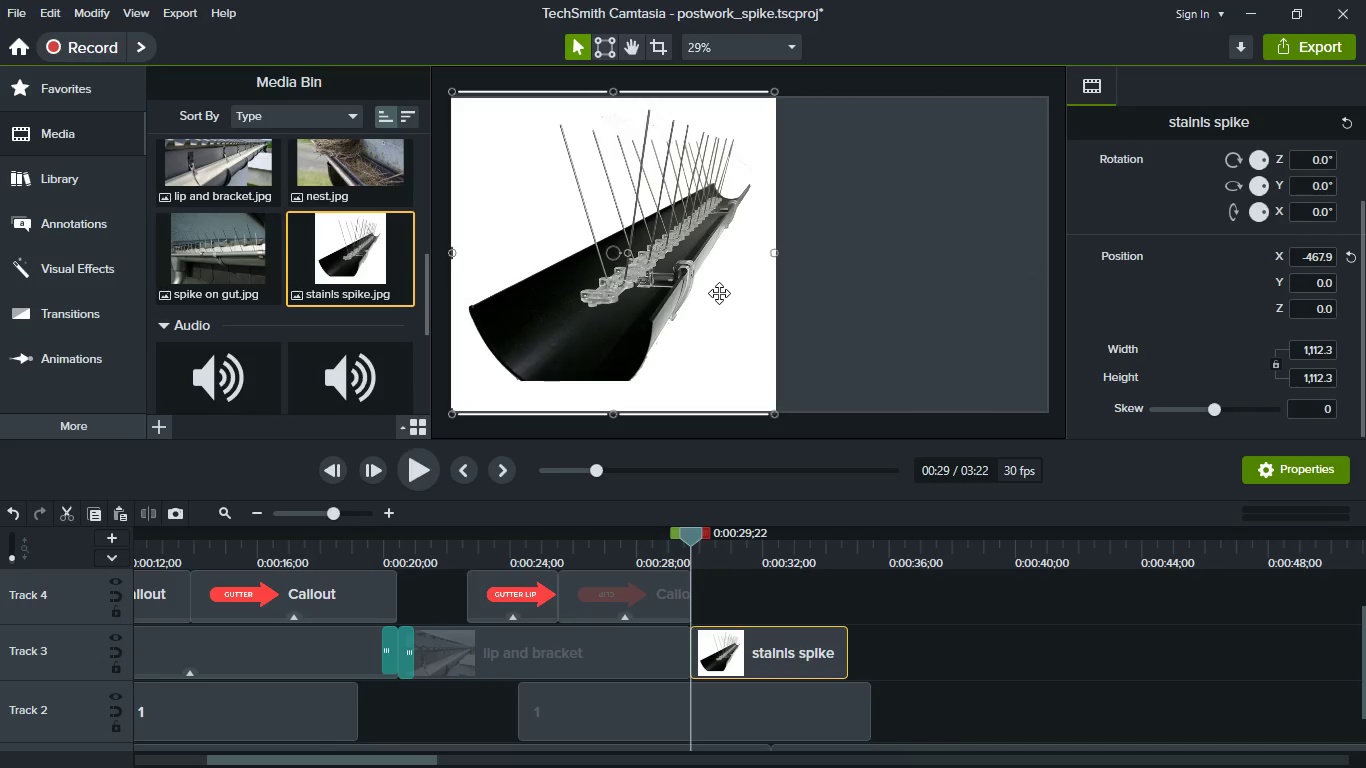 
left_click_drag(start_coordinate=[719, 293], to_coordinate=[792, 288])
 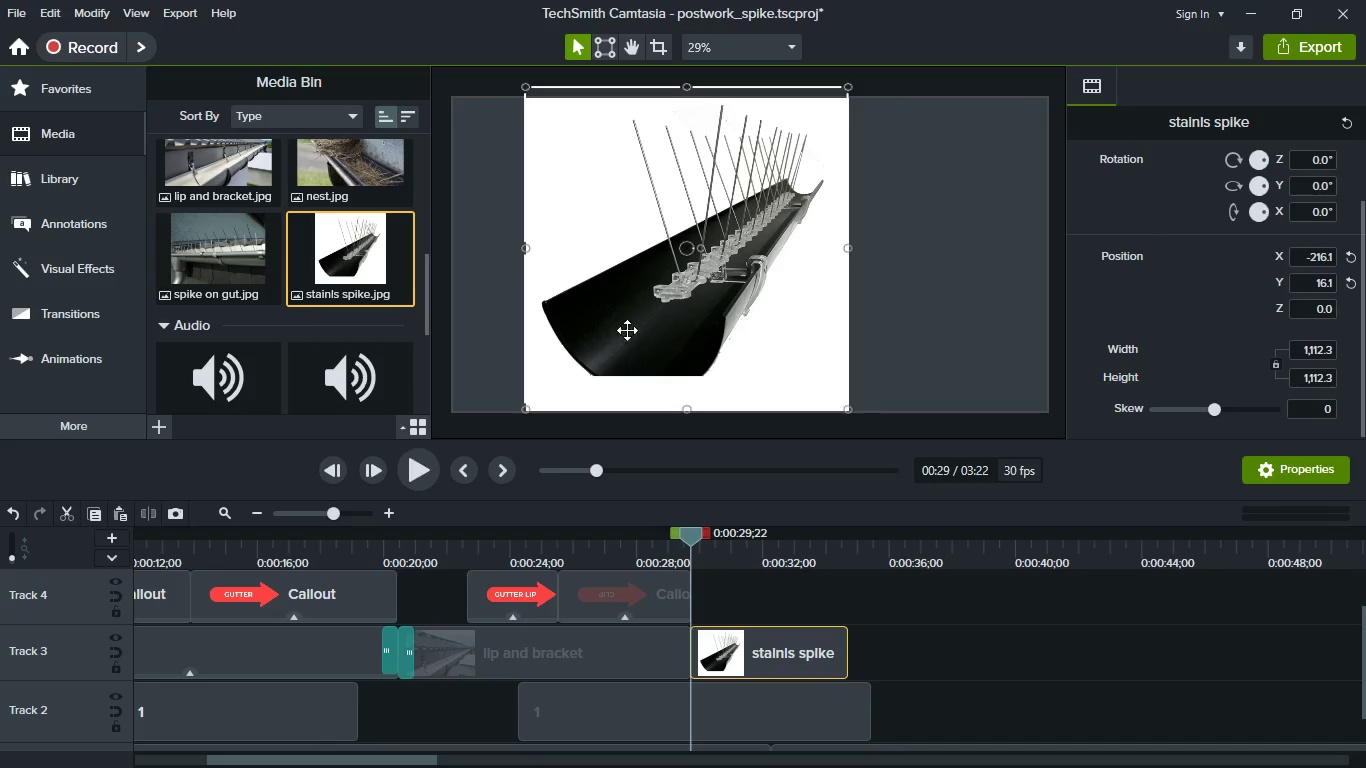 
mouse_move([257, 294])
 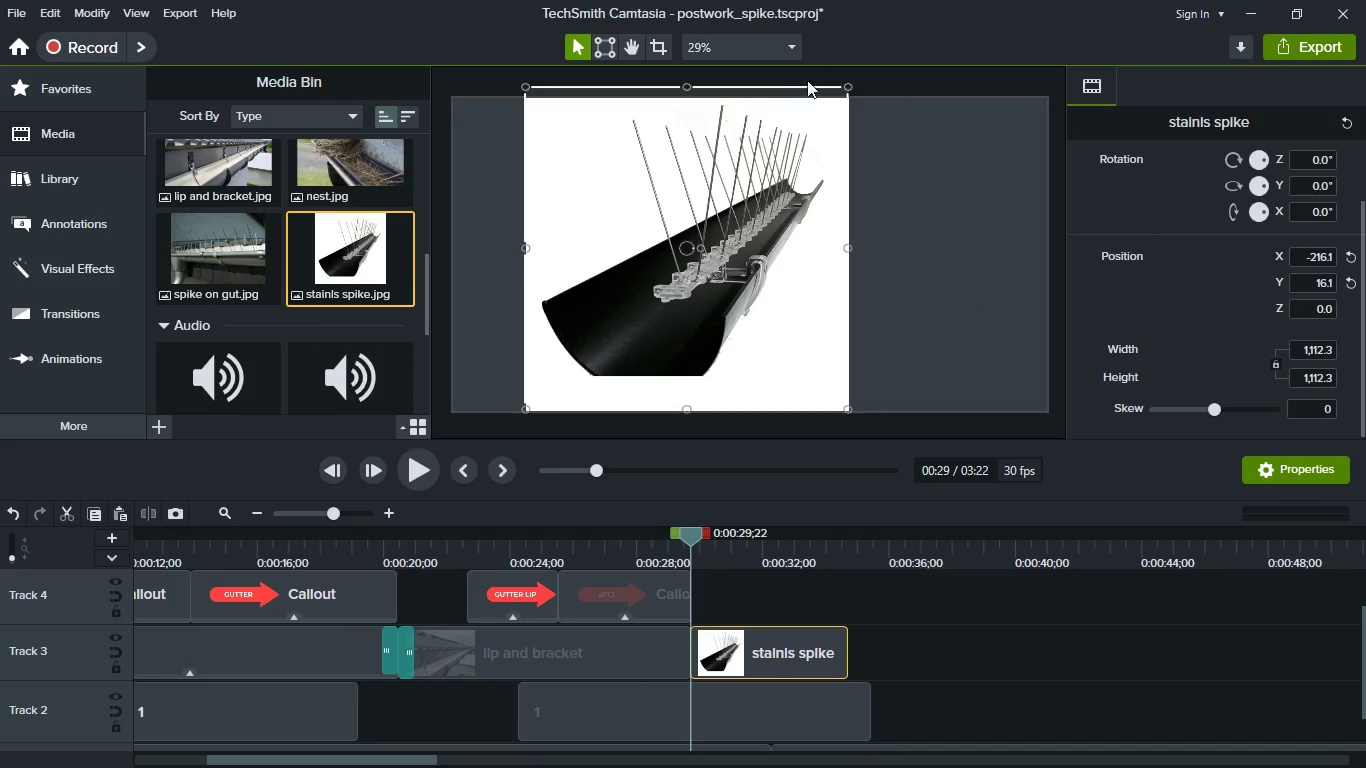 
left_click([789, 47])
 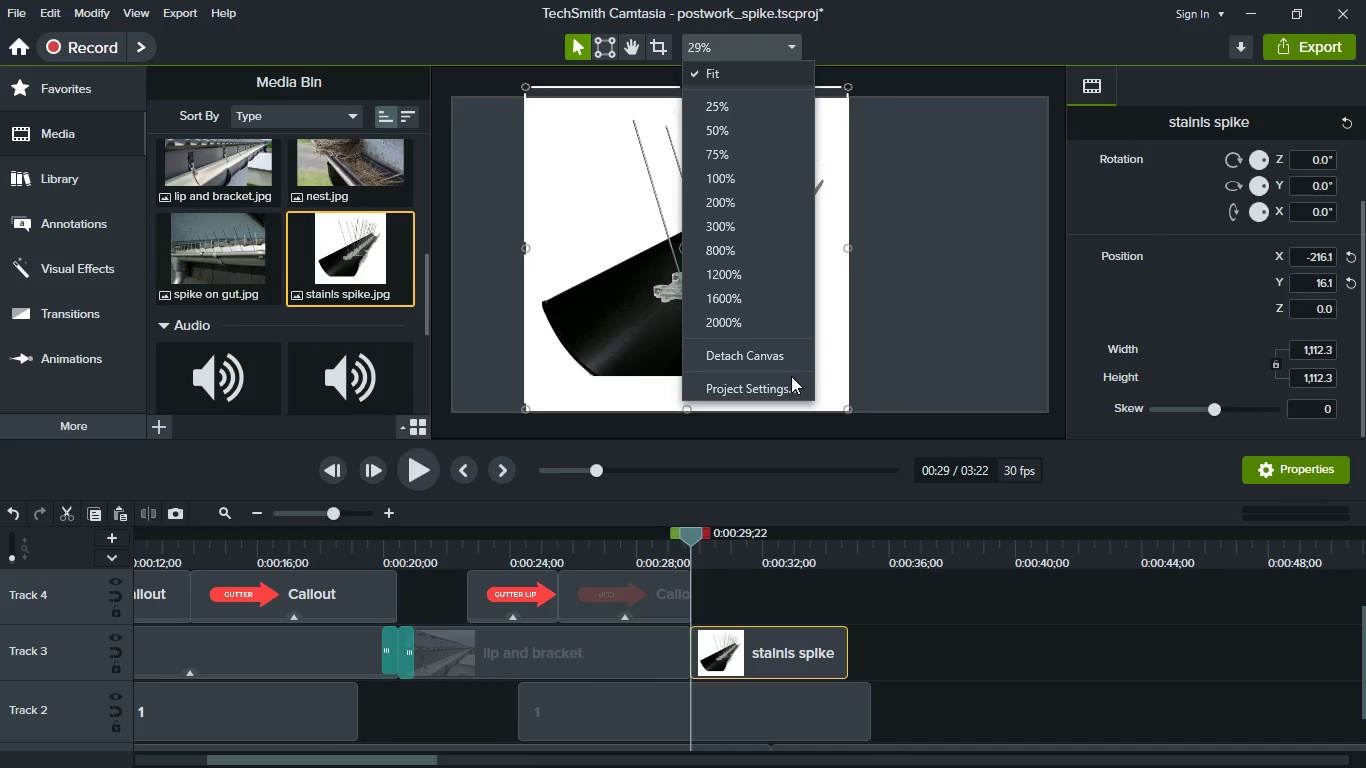 
left_click([791, 391])
 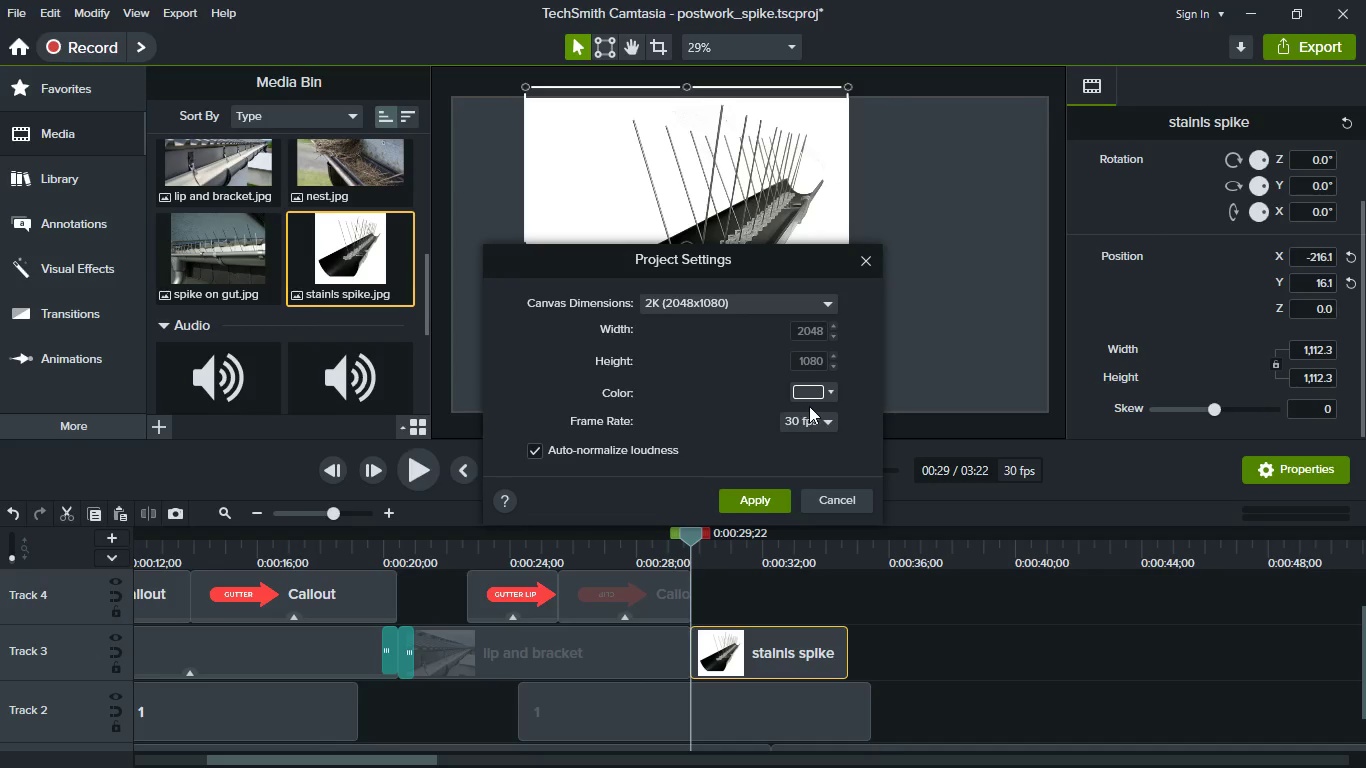 
left_click([812, 396])
 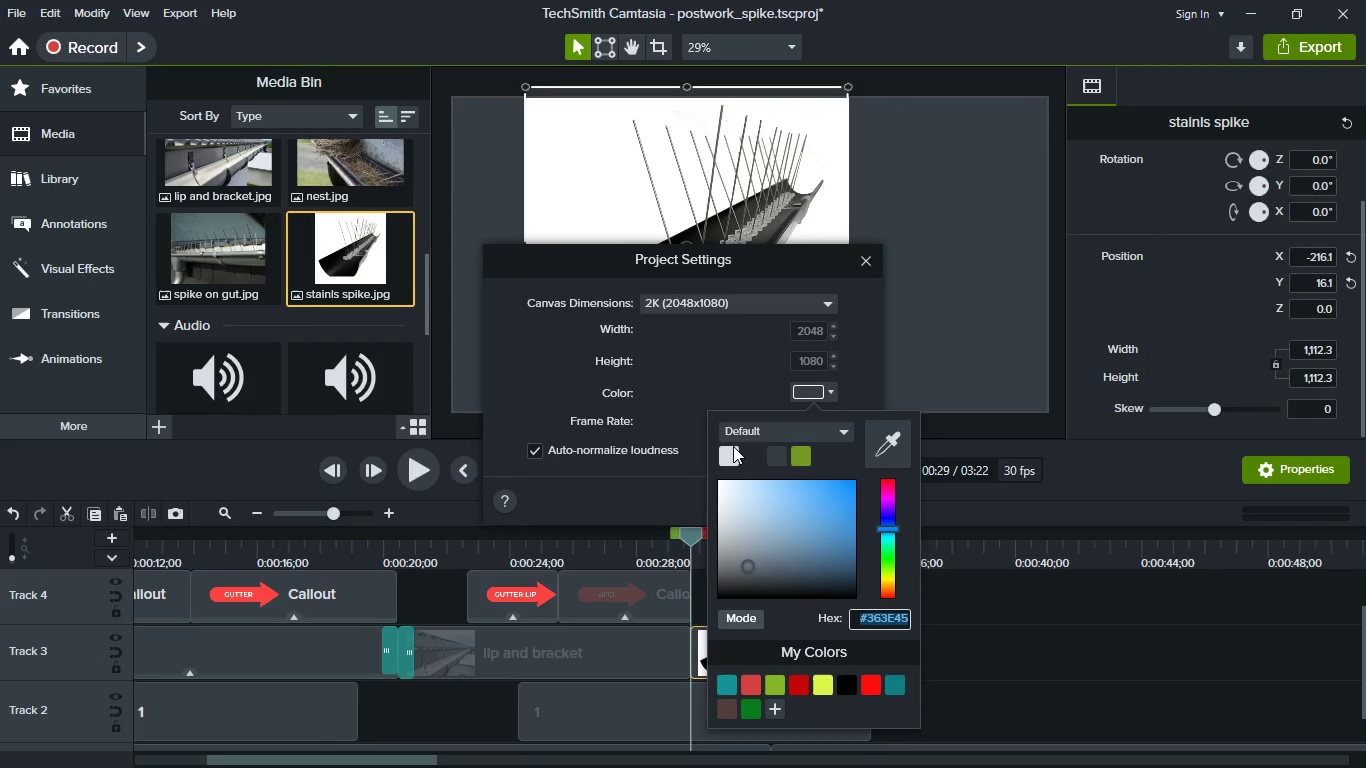 
left_click([733, 450])
 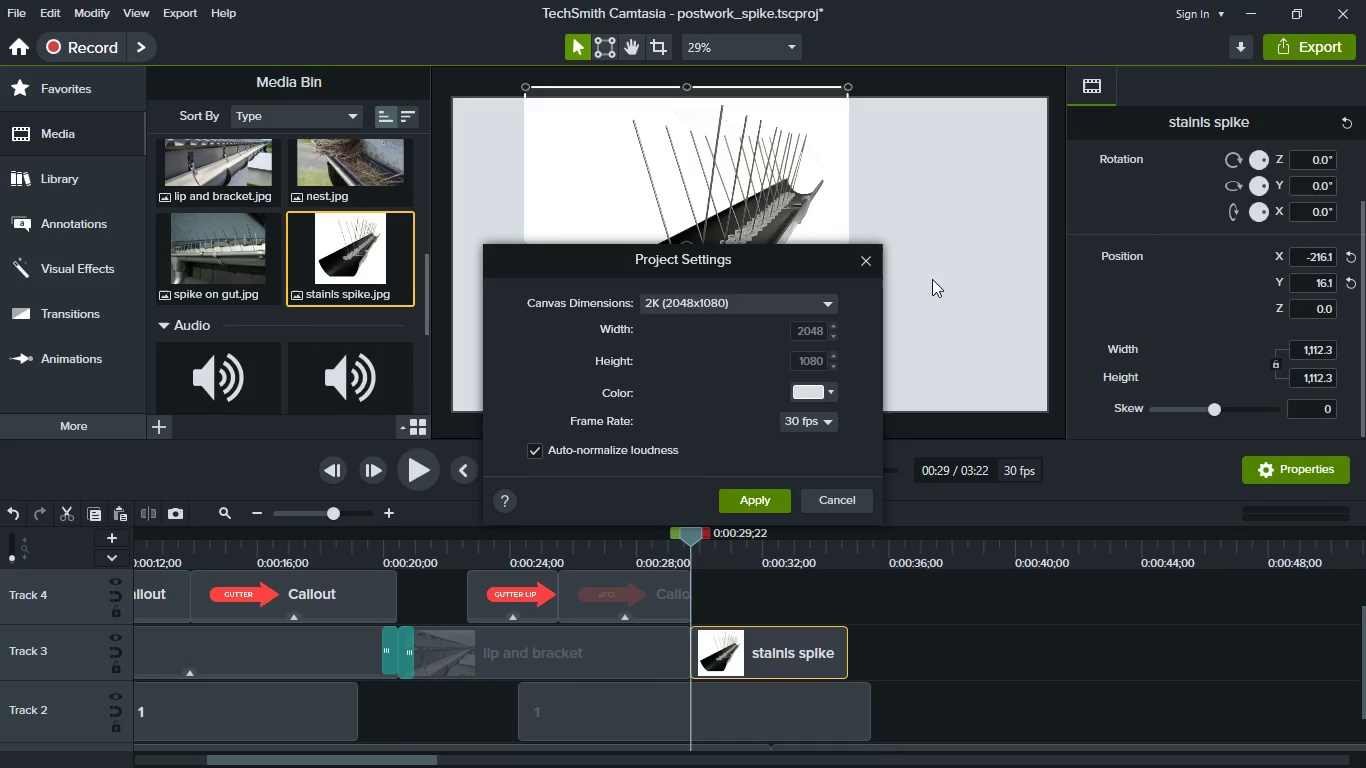 
left_click([938, 271])
 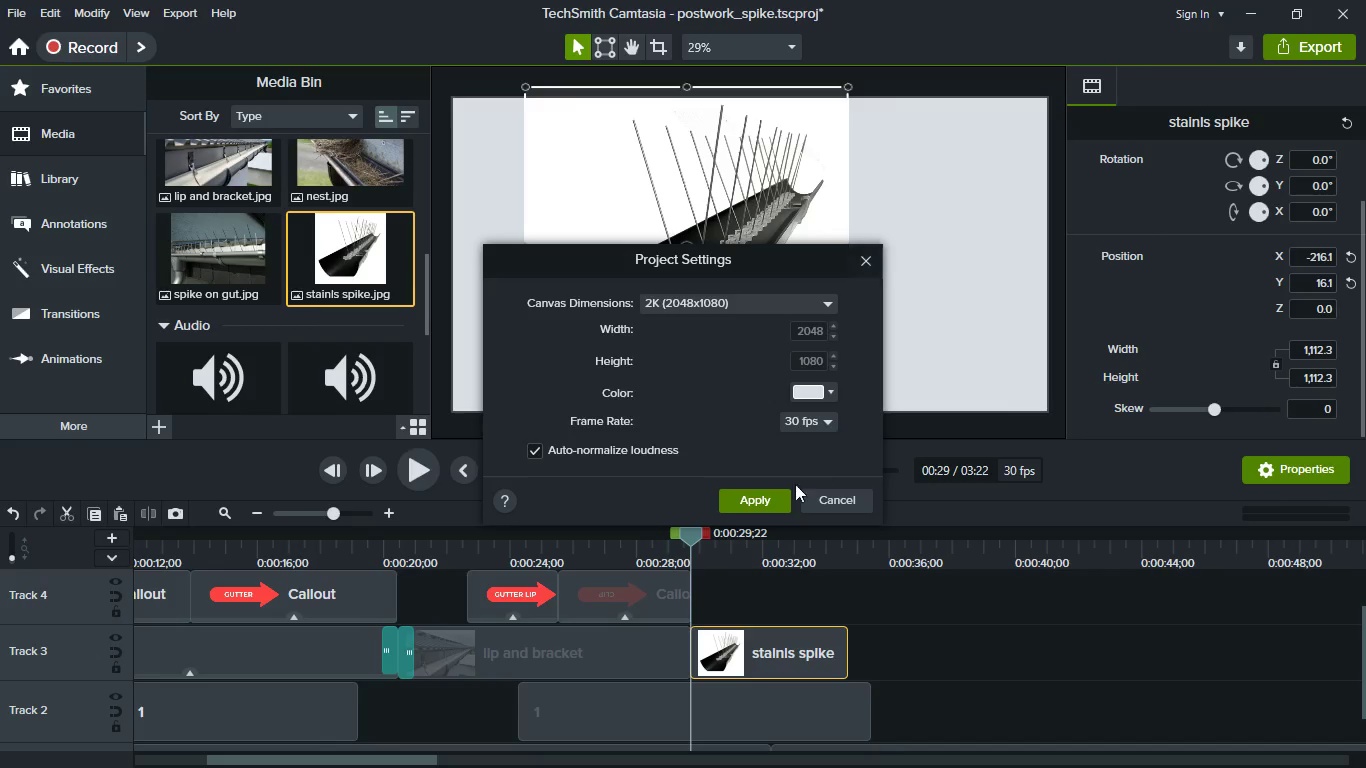 
left_click([762, 494])
 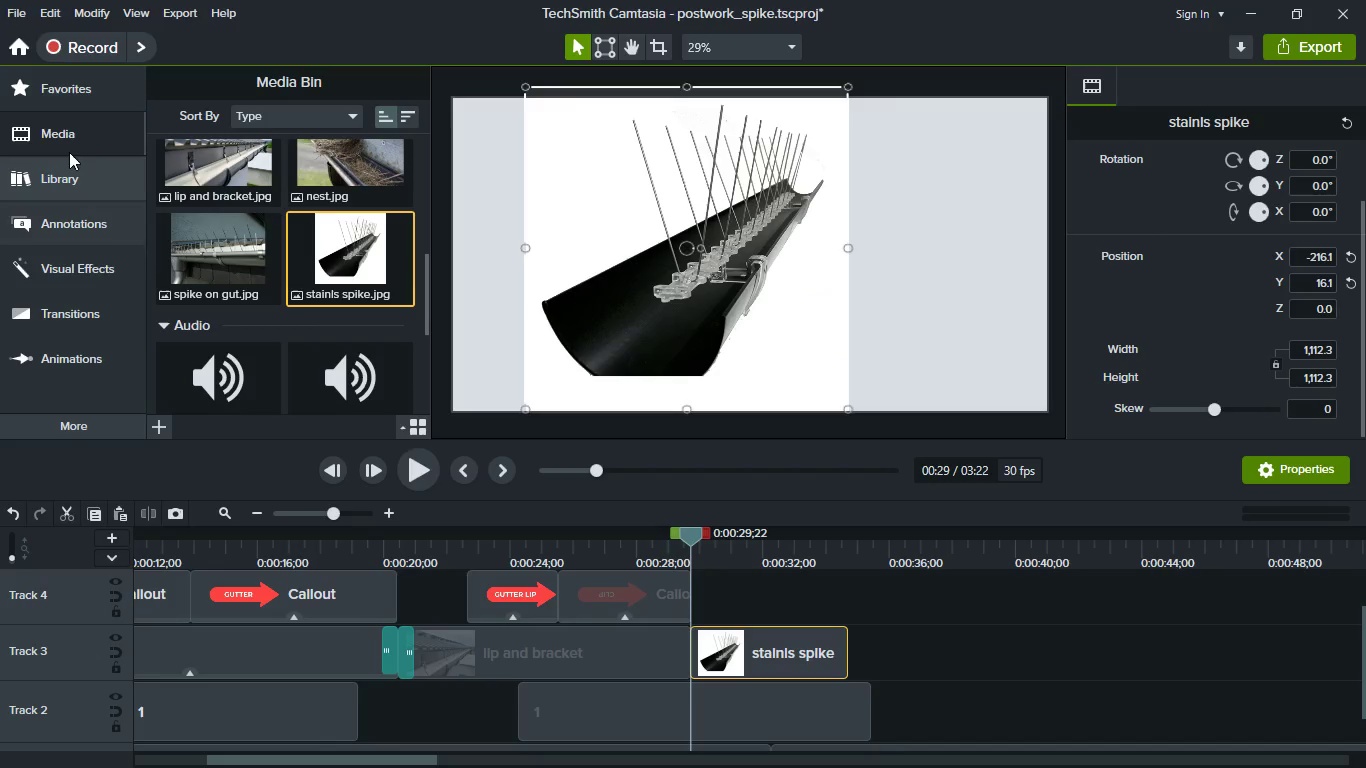 
left_click([83, 81])
 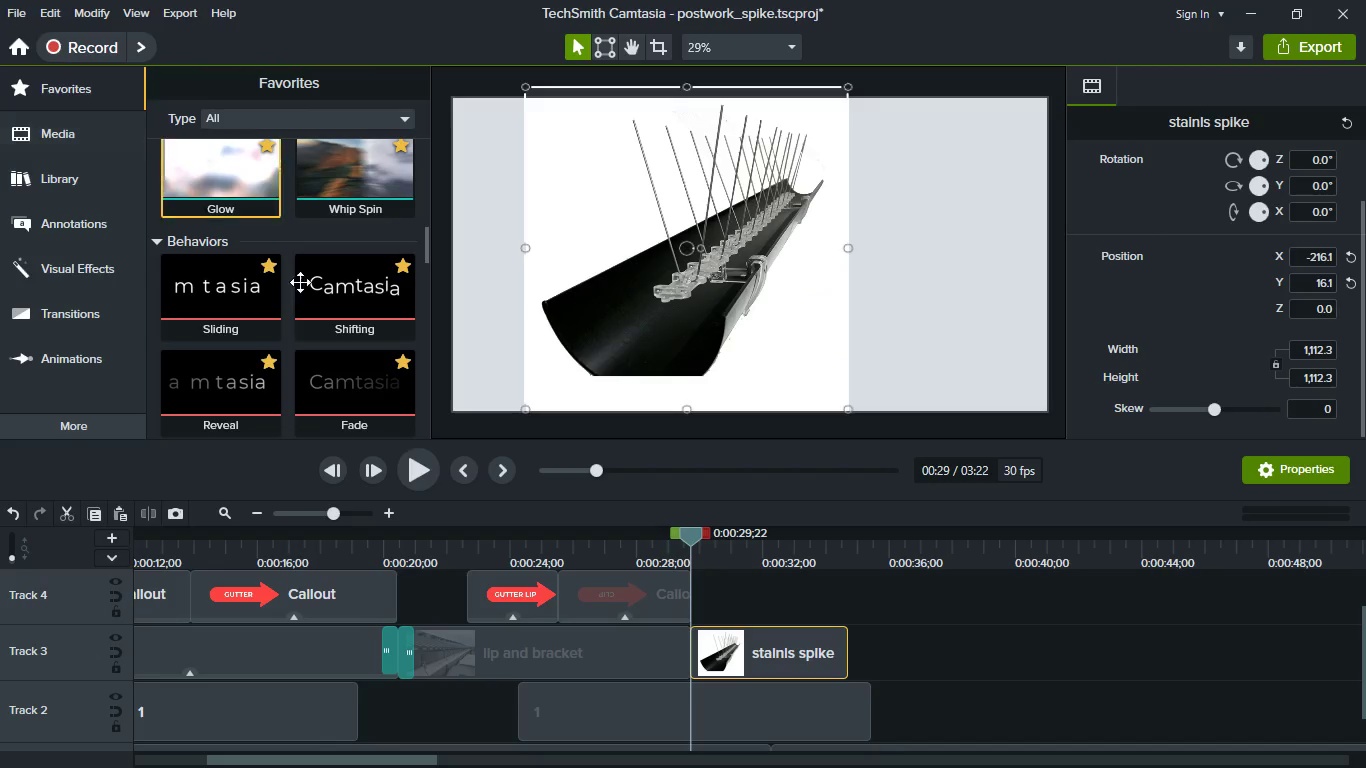 
scroll: coordinate [333, 294], scroll_direction: up, amount: 5.0
 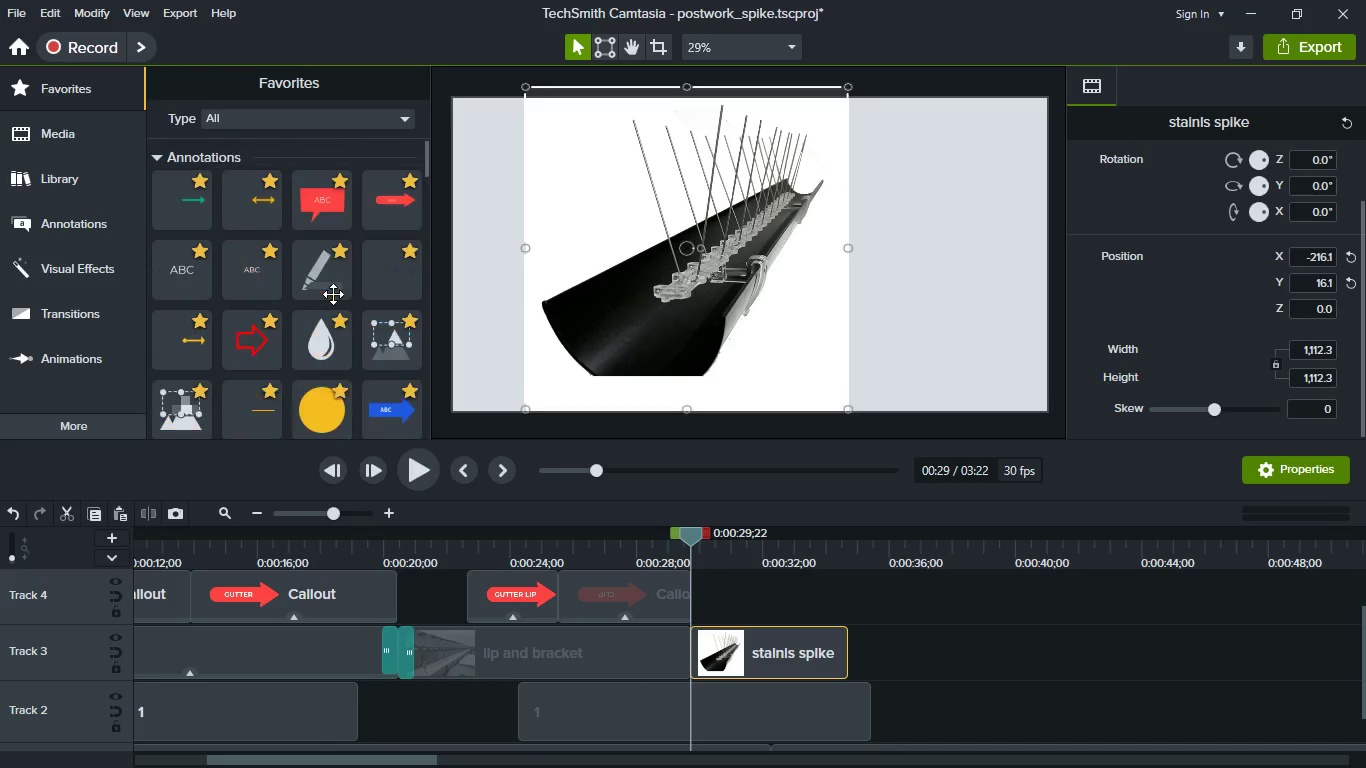 
scroll: coordinate [288, 337], scroll_direction: down, amount: 18.0
 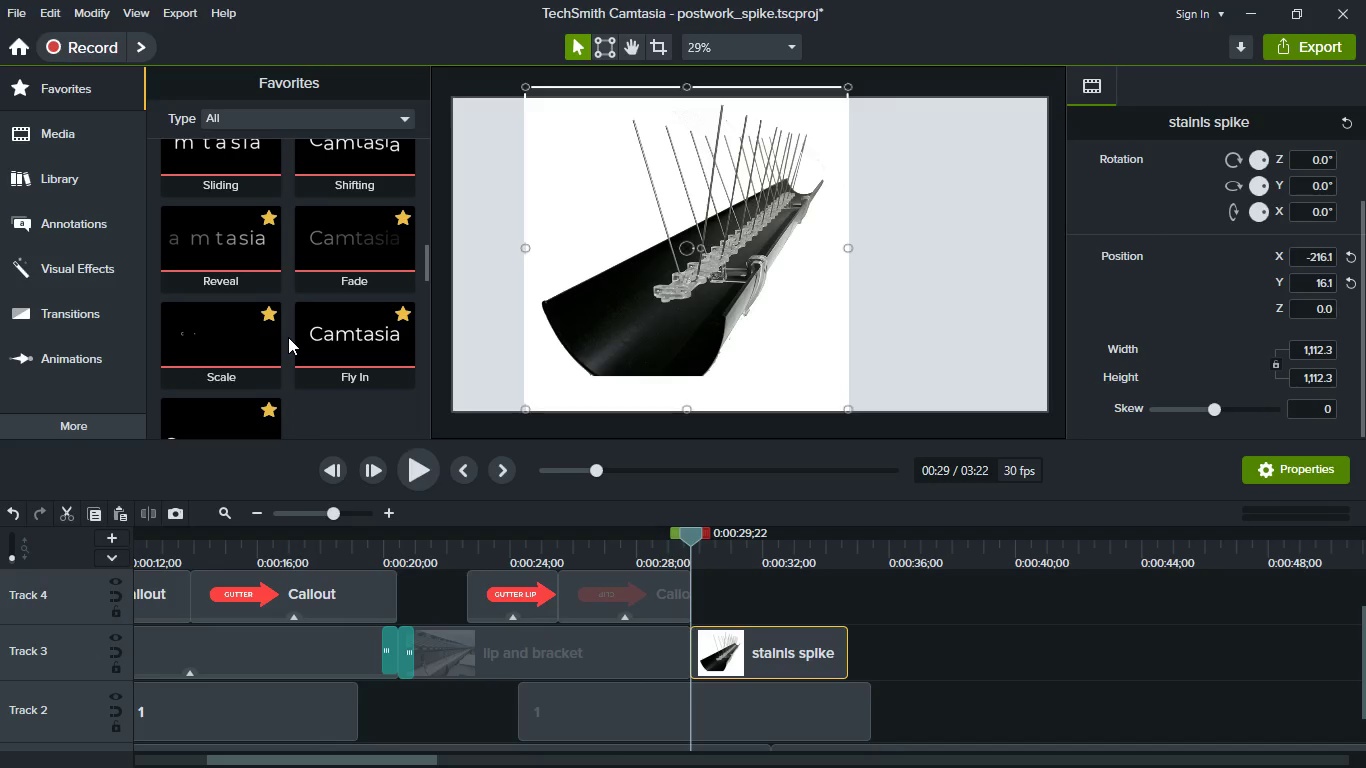 
scroll: coordinate [288, 337], scroll_direction: up, amount: 7.0
 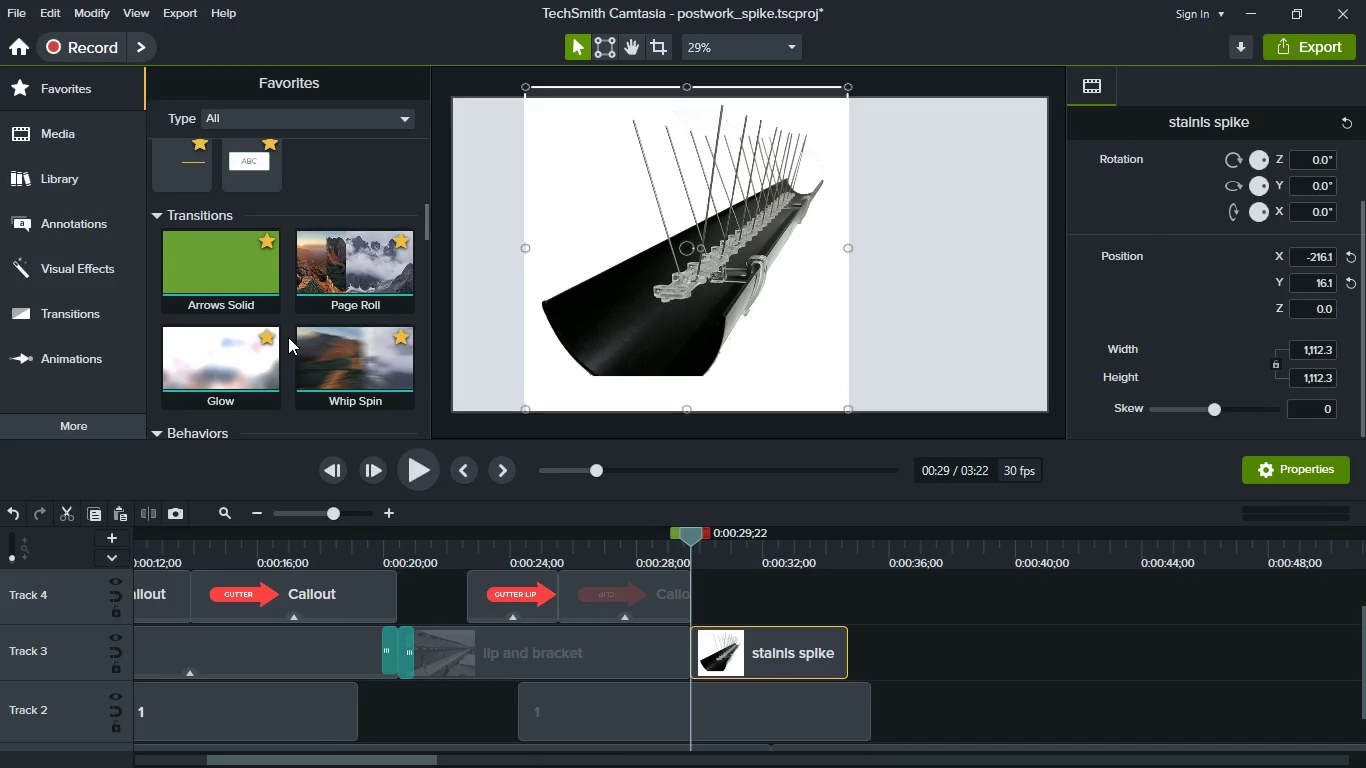 
scroll: coordinate [288, 337], scroll_direction: down, amount: 13.0
 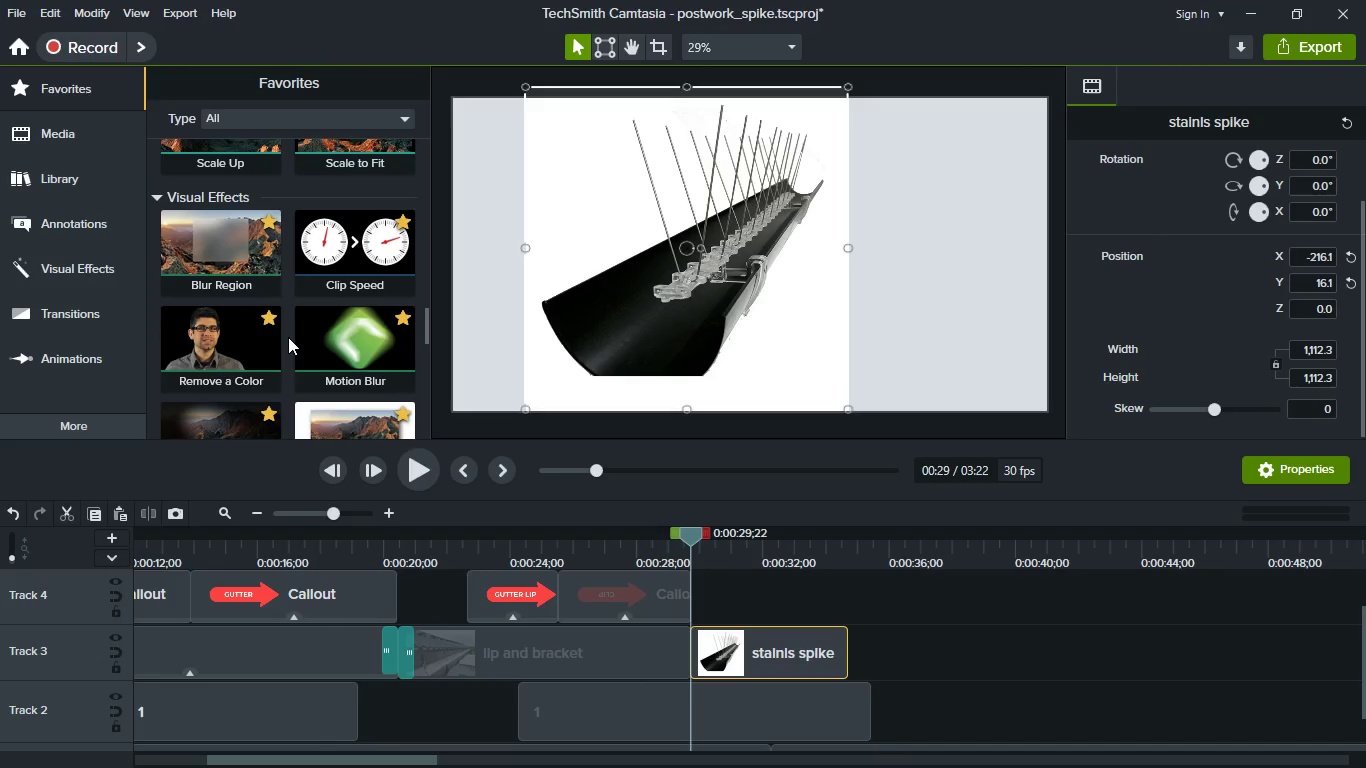 
left_click_drag(start_coordinate=[235, 337], to_coordinate=[770, 650])
 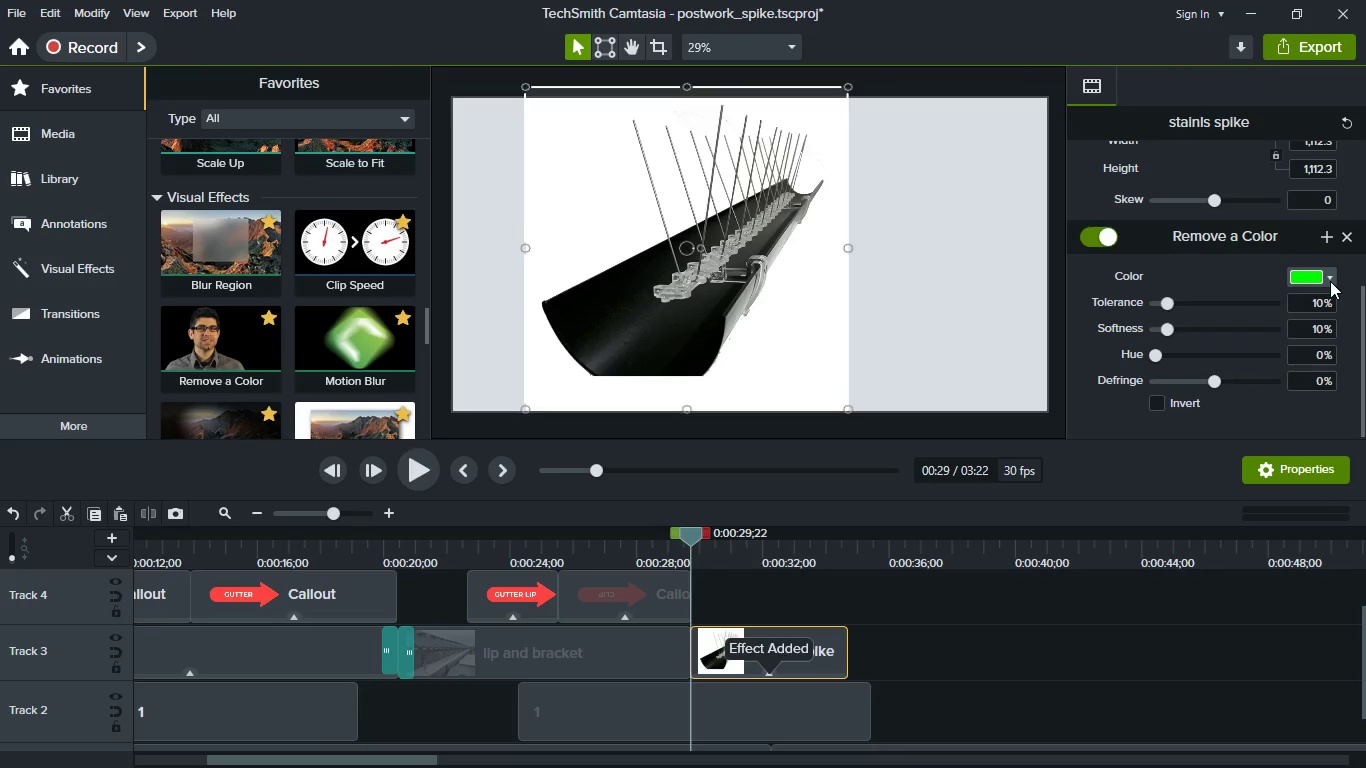 
left_click([1330, 281])
 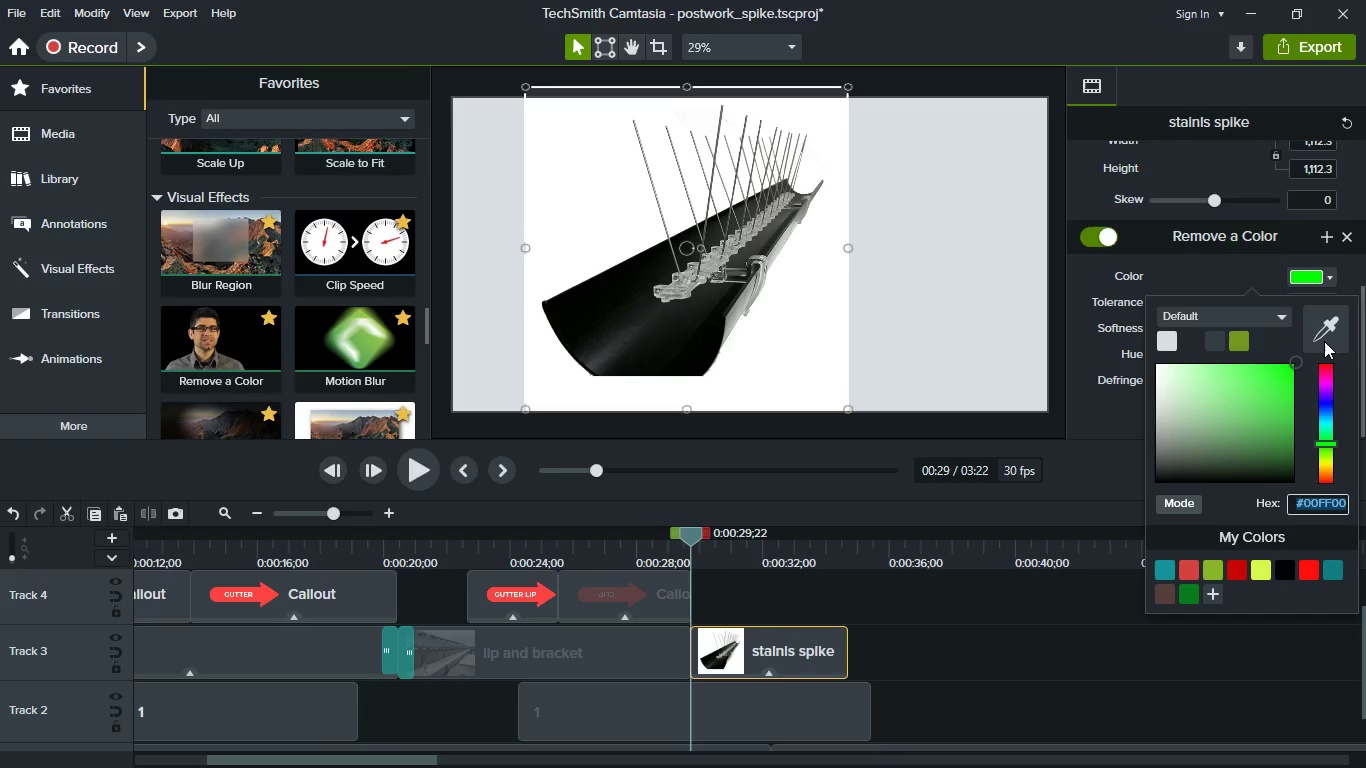 
left_click([1324, 344])
 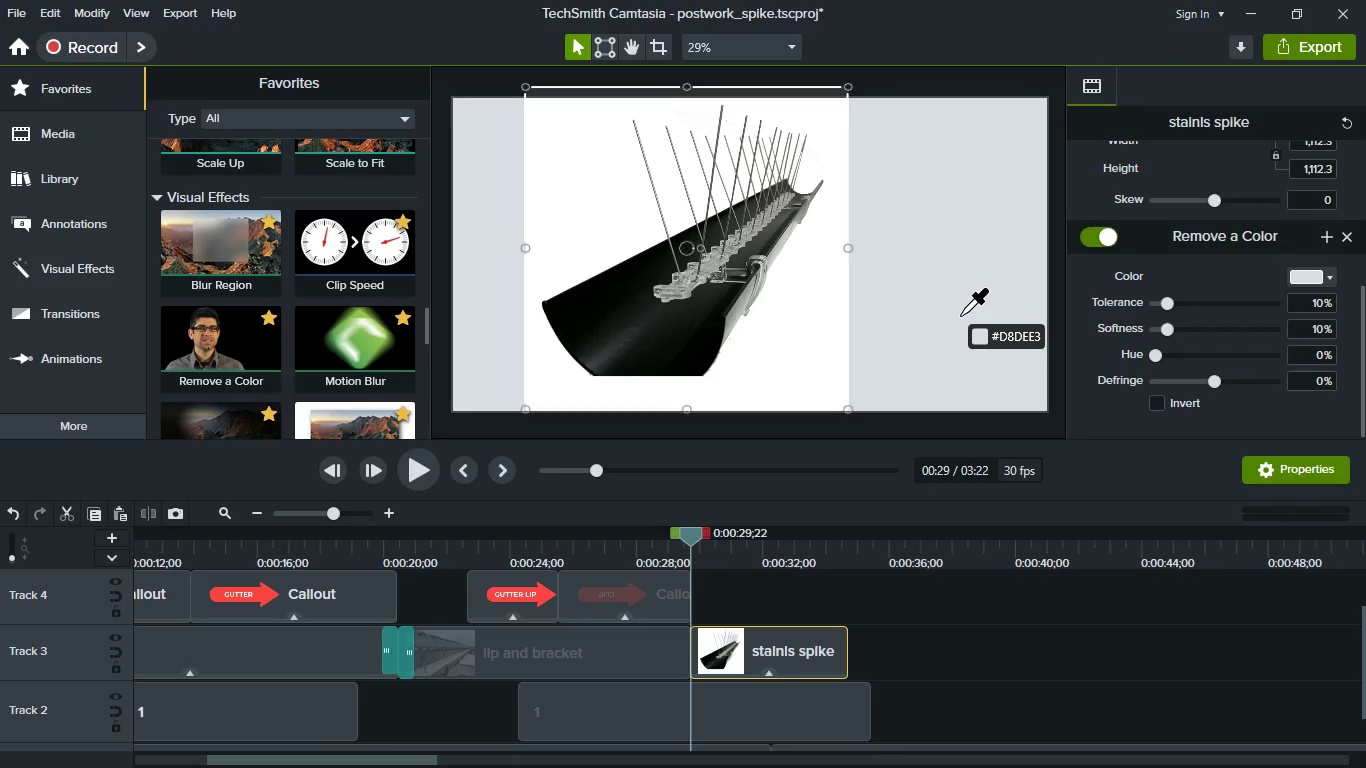 
left_click([960, 316])
 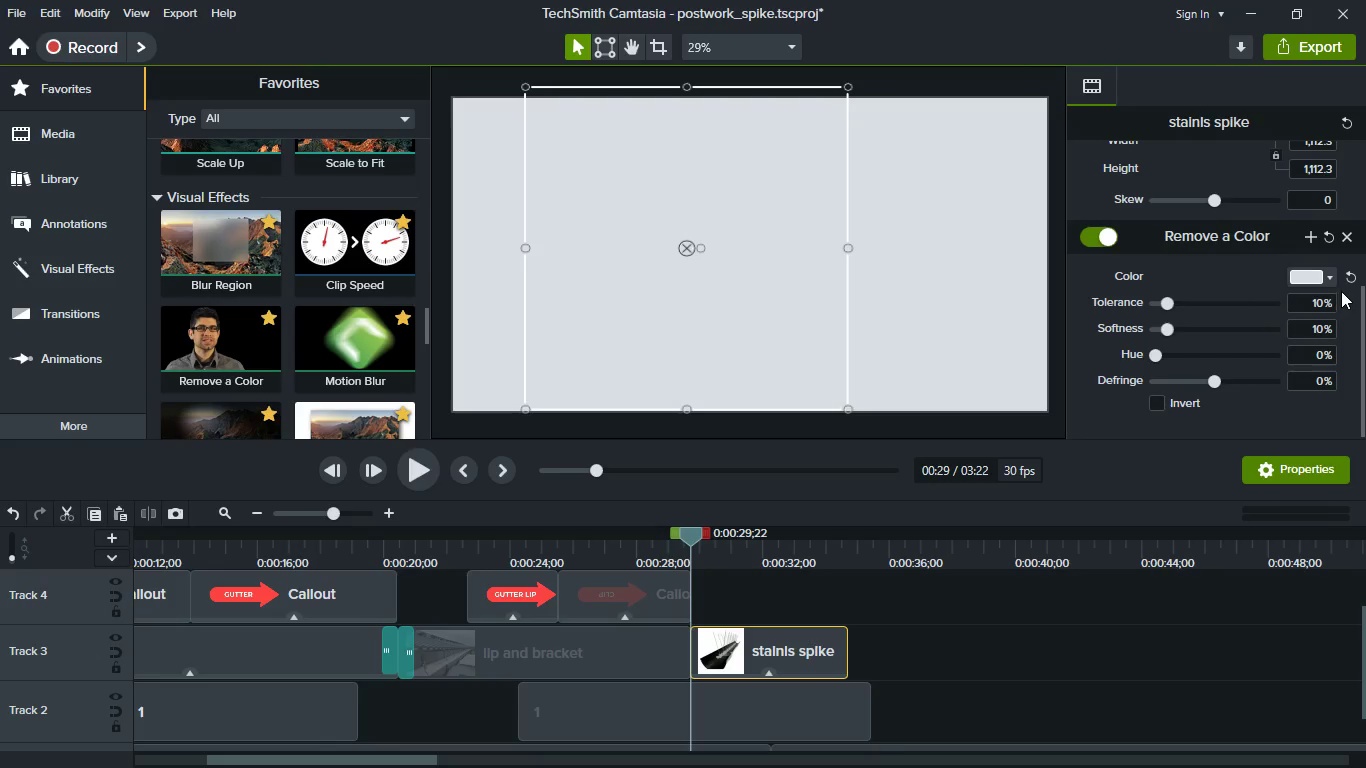 
left_click([1351, 279])
 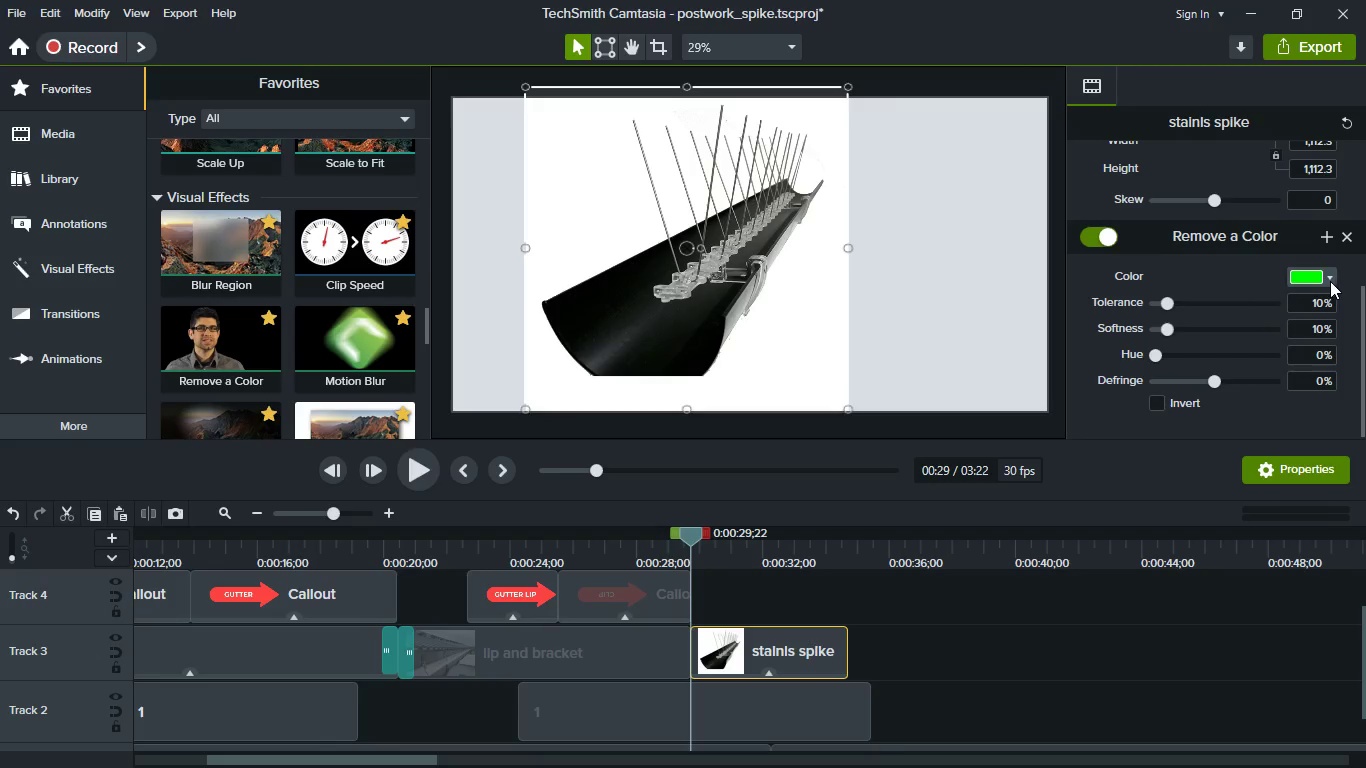 
left_click([1330, 281])
 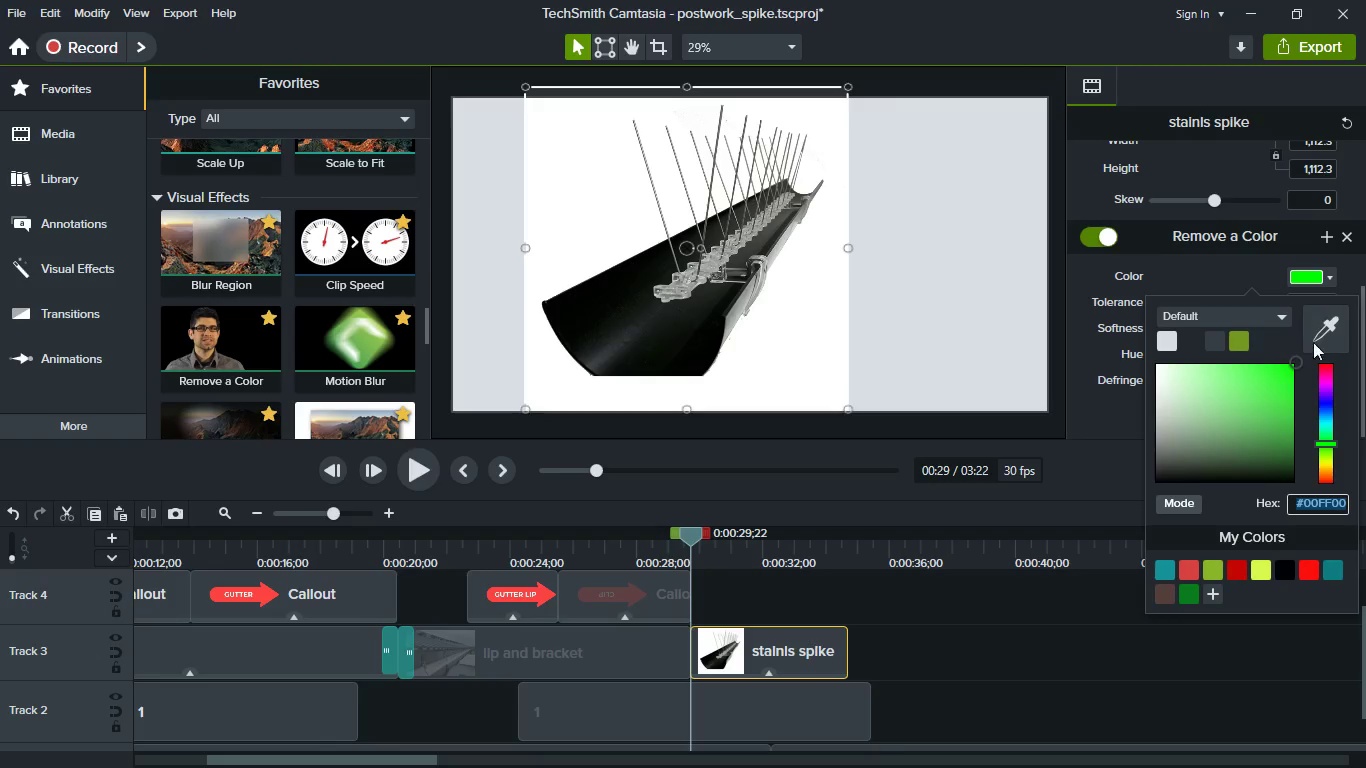 
left_click([1320, 338])
 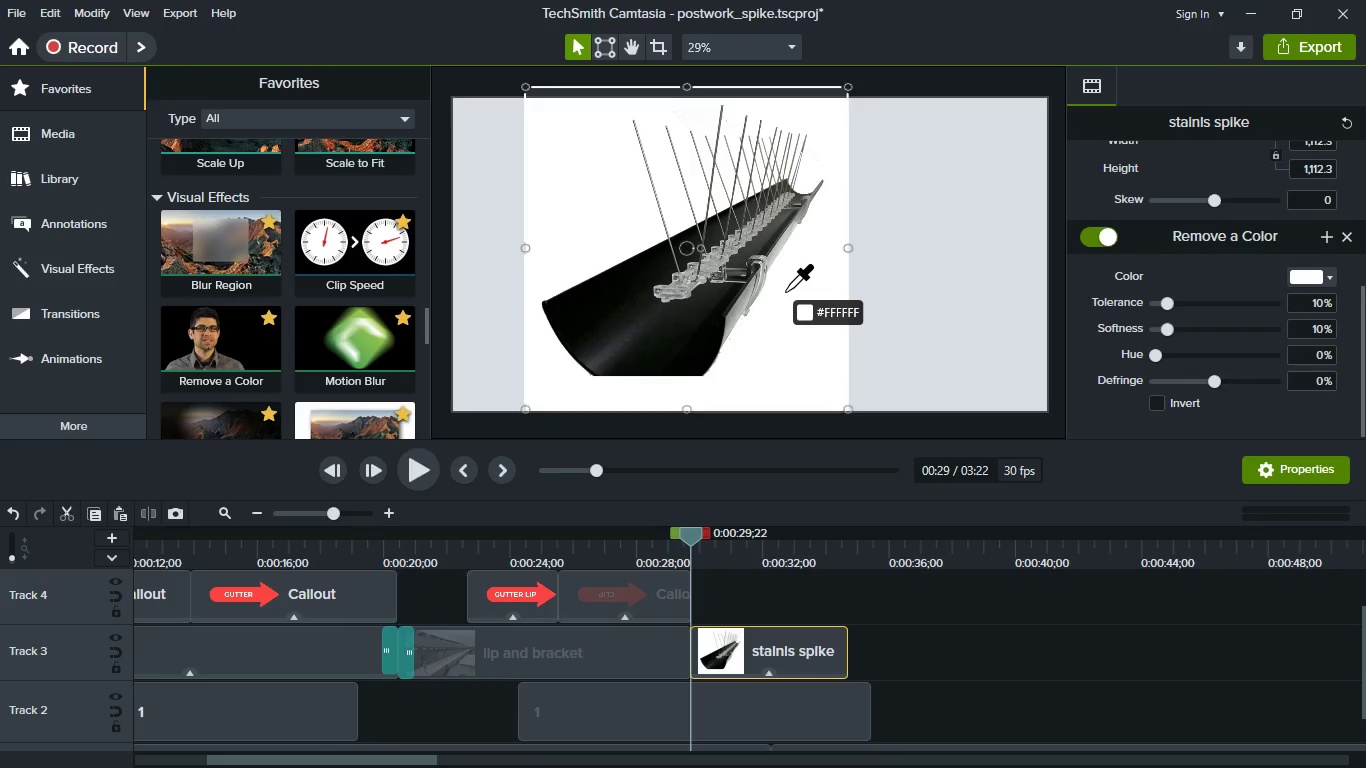 
left_click([785, 292])
 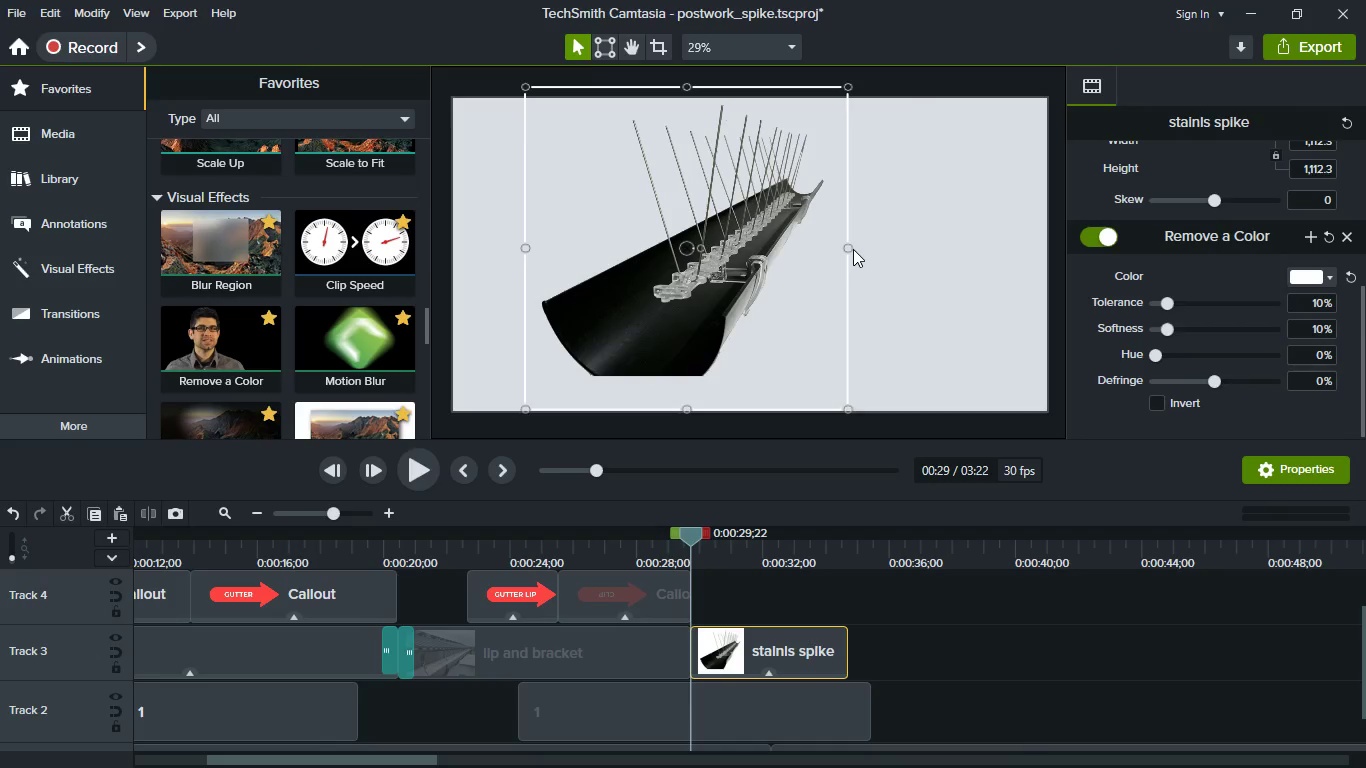 
wait(5.92)
 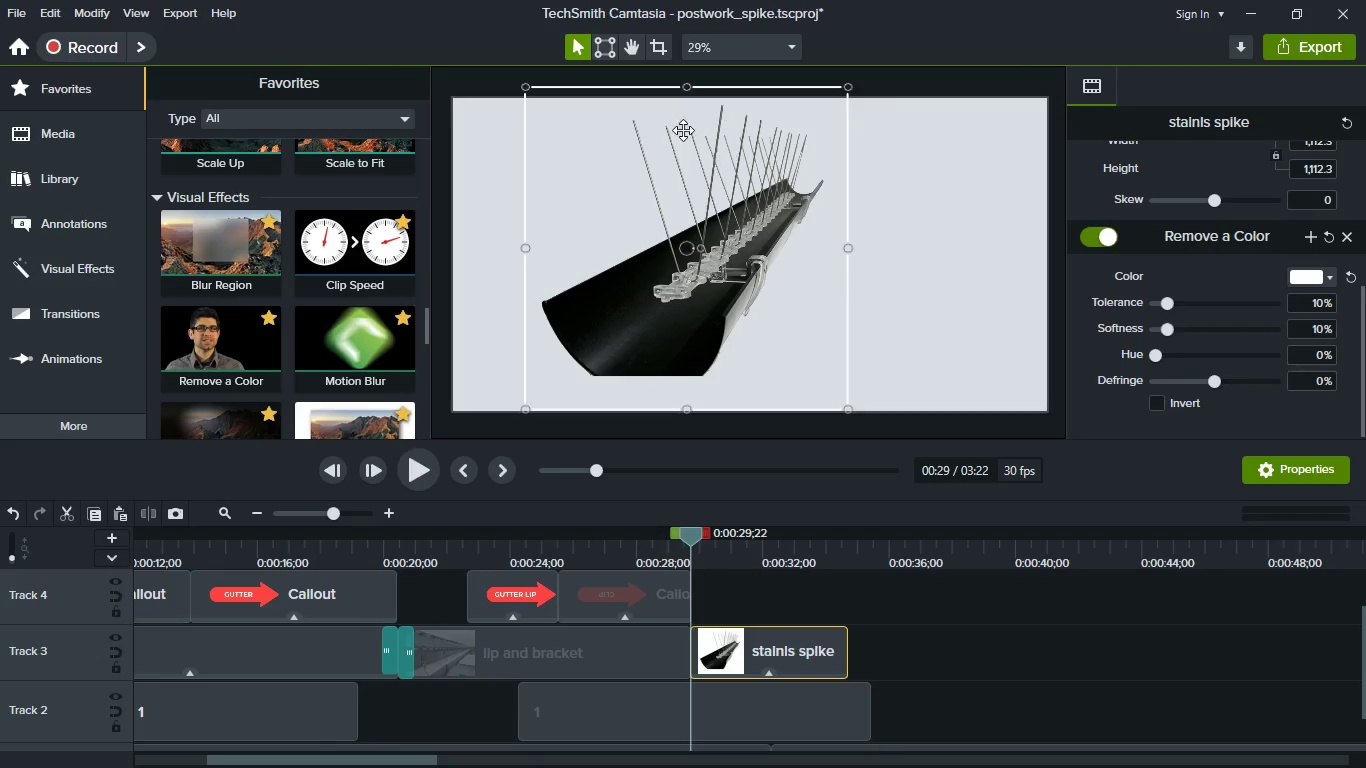 
left_click_drag(start_coordinate=[731, 301], to_coordinate=[716, 307])
 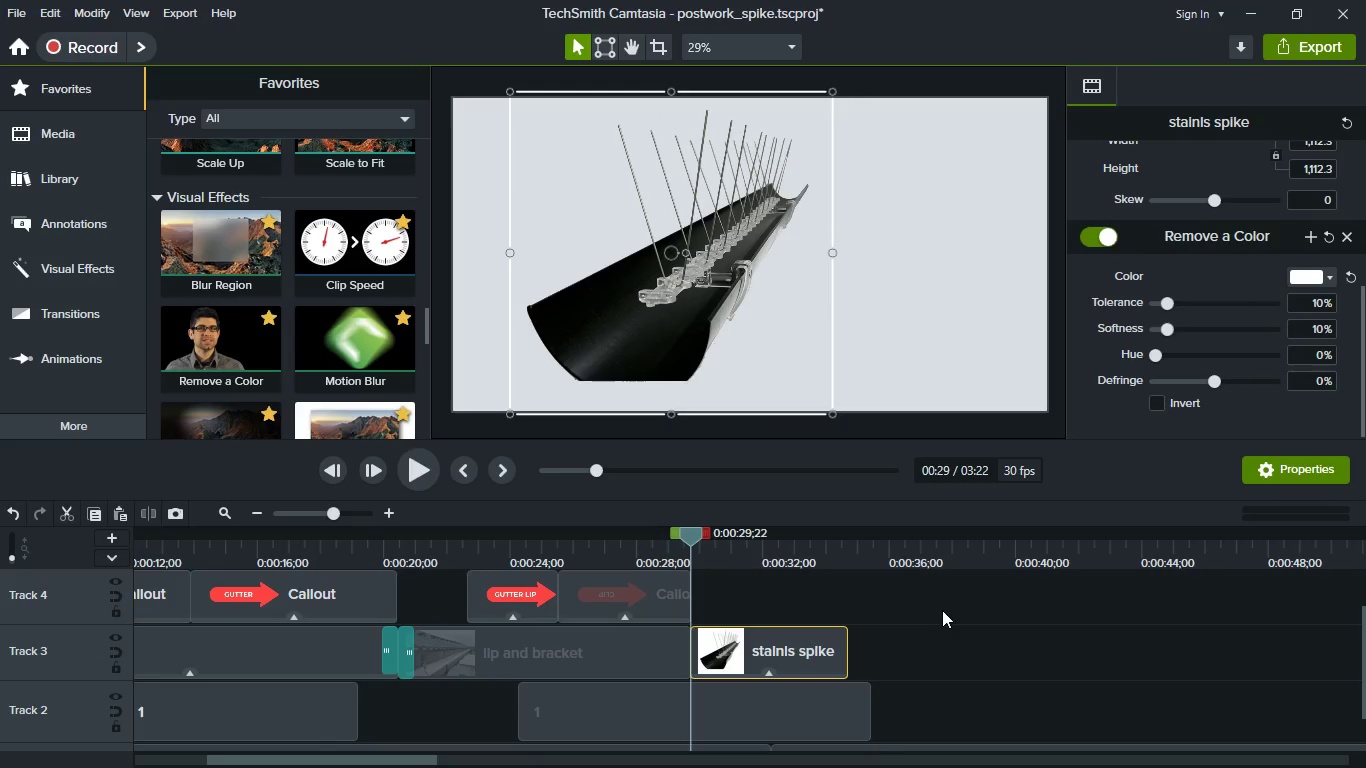 
left_click([942, 610])
 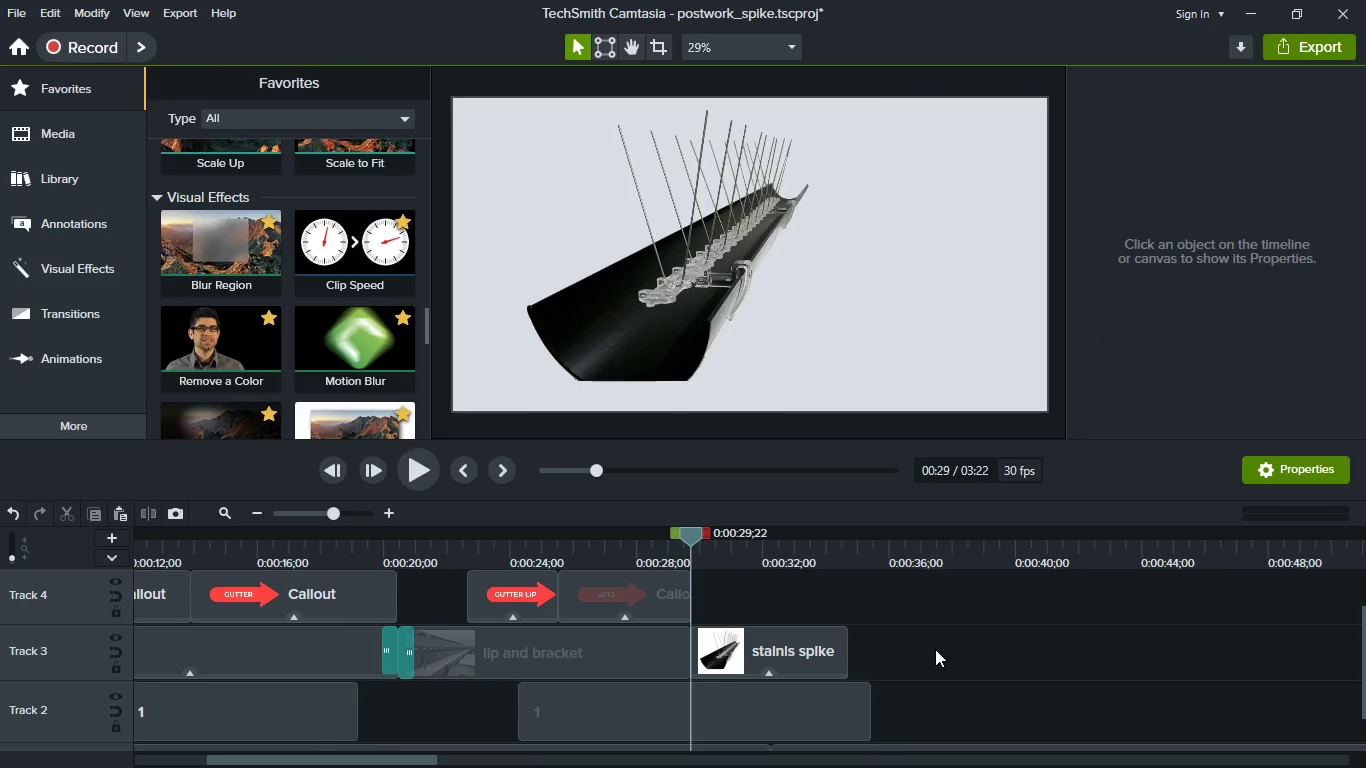 
left_click_drag(start_coordinate=[844, 645], to_coordinate=[1007, 641])
 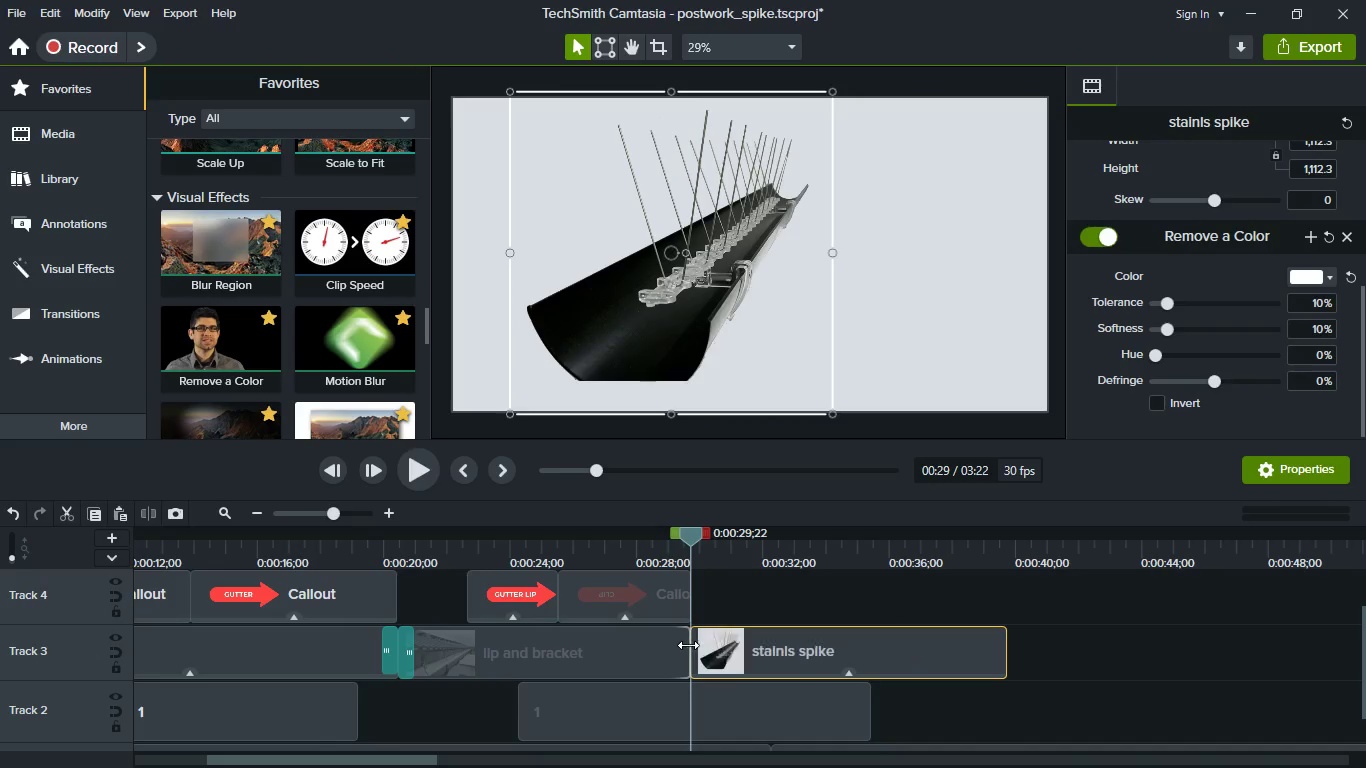 
left_click([646, 650])
 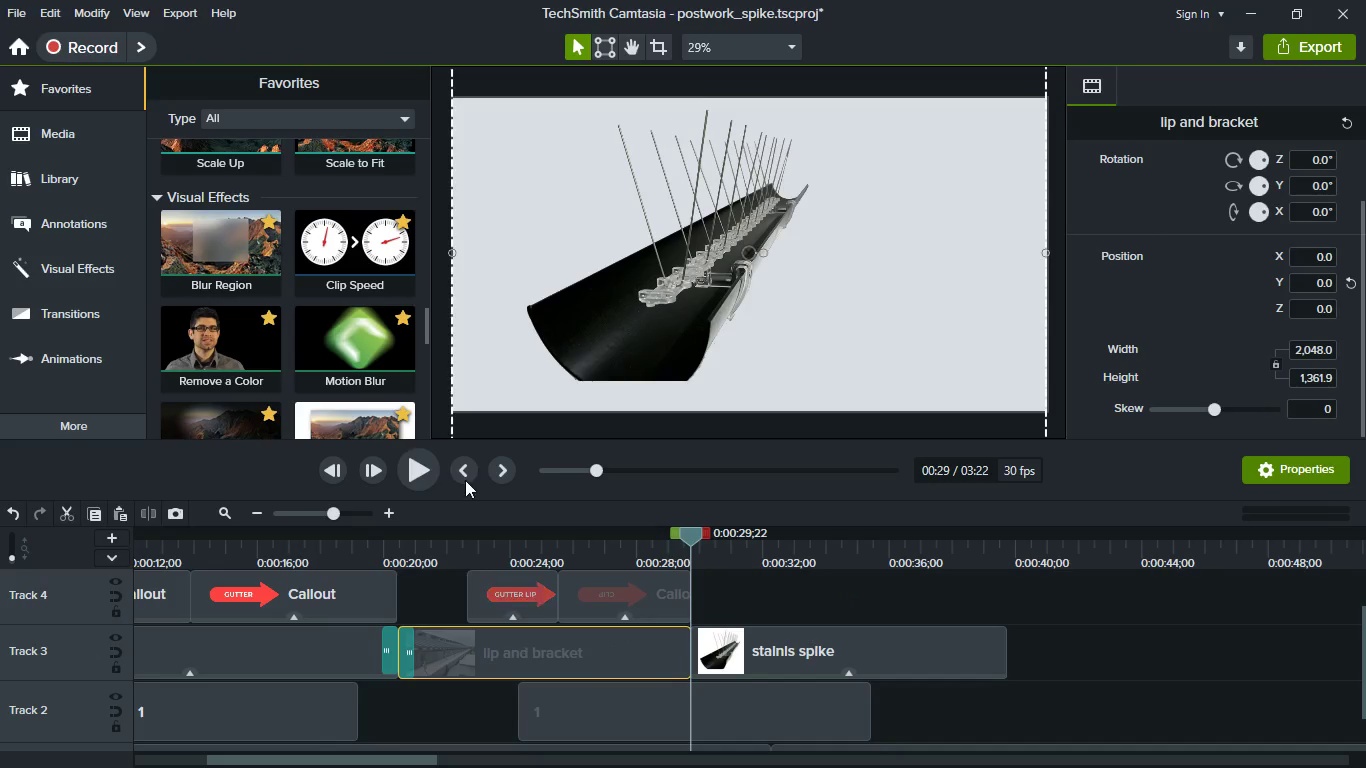 
wait(5.94)
 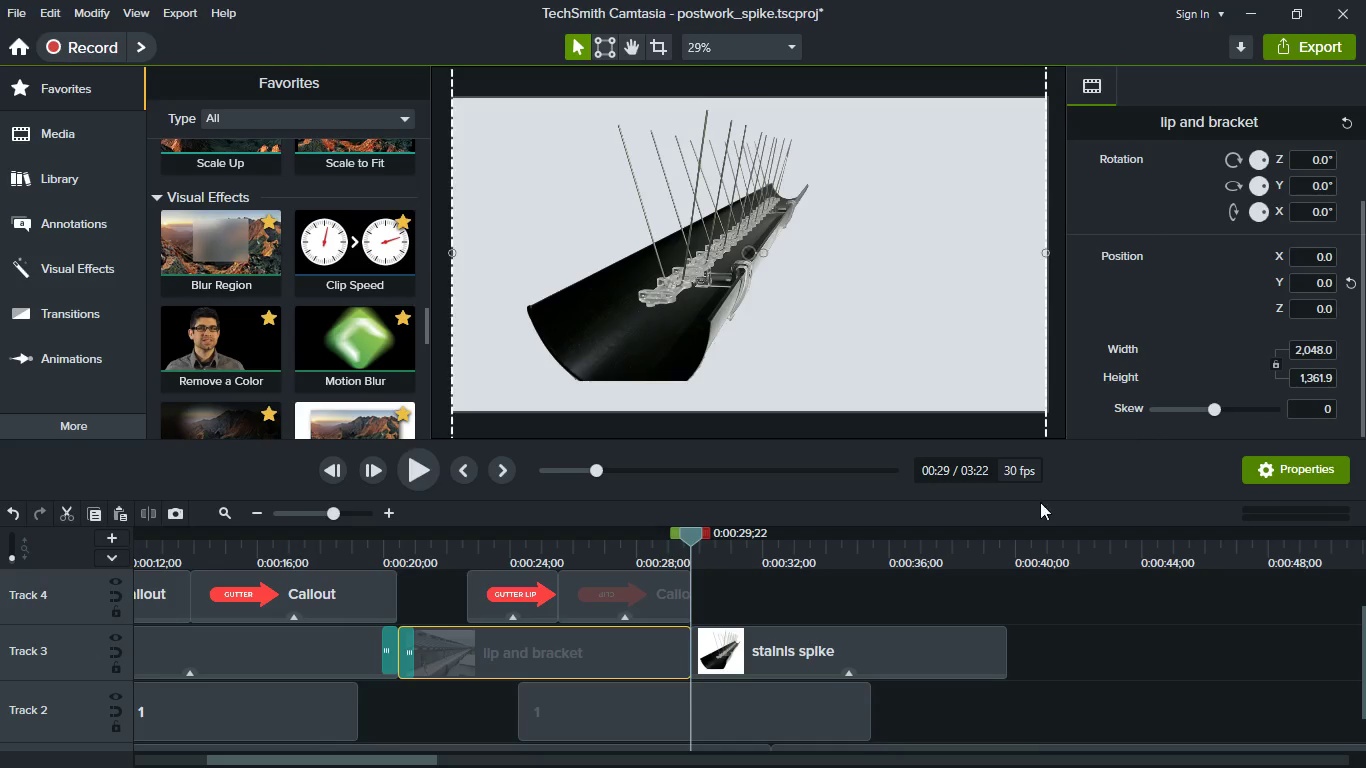 
scroll: coordinate [254, 307], scroll_direction: up, amount: 4.0
 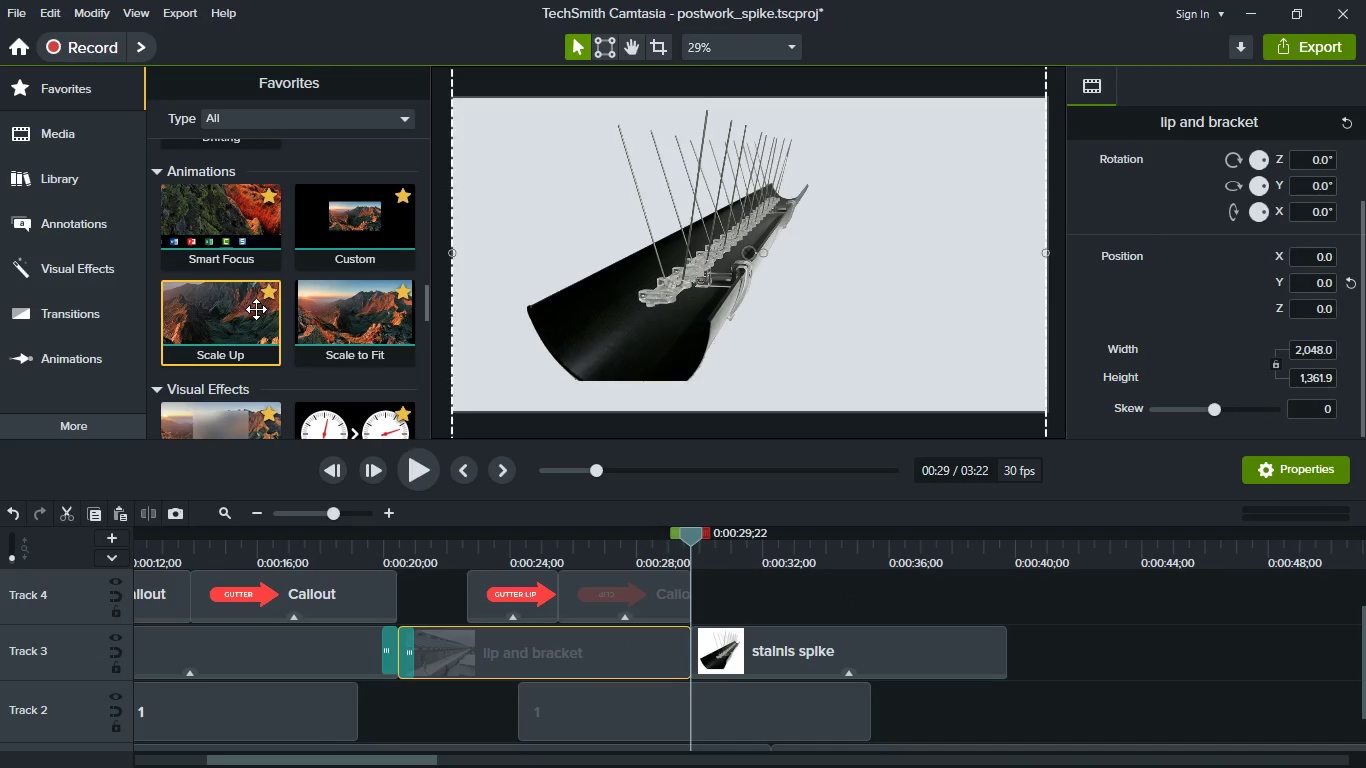 
scroll: coordinate [286, 292], scroll_direction: down, amount: 5.0
 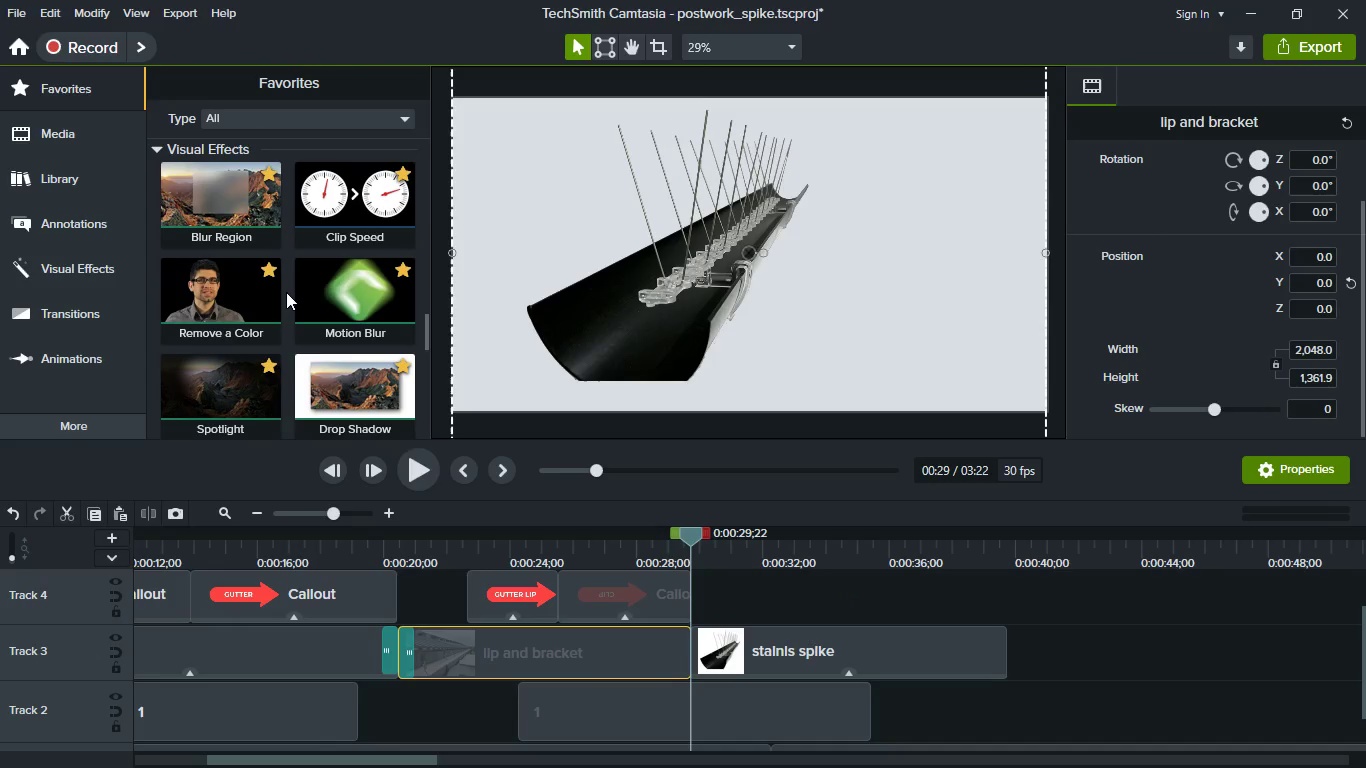 
scroll: coordinate [292, 277], scroll_direction: up, amount: 12.0
 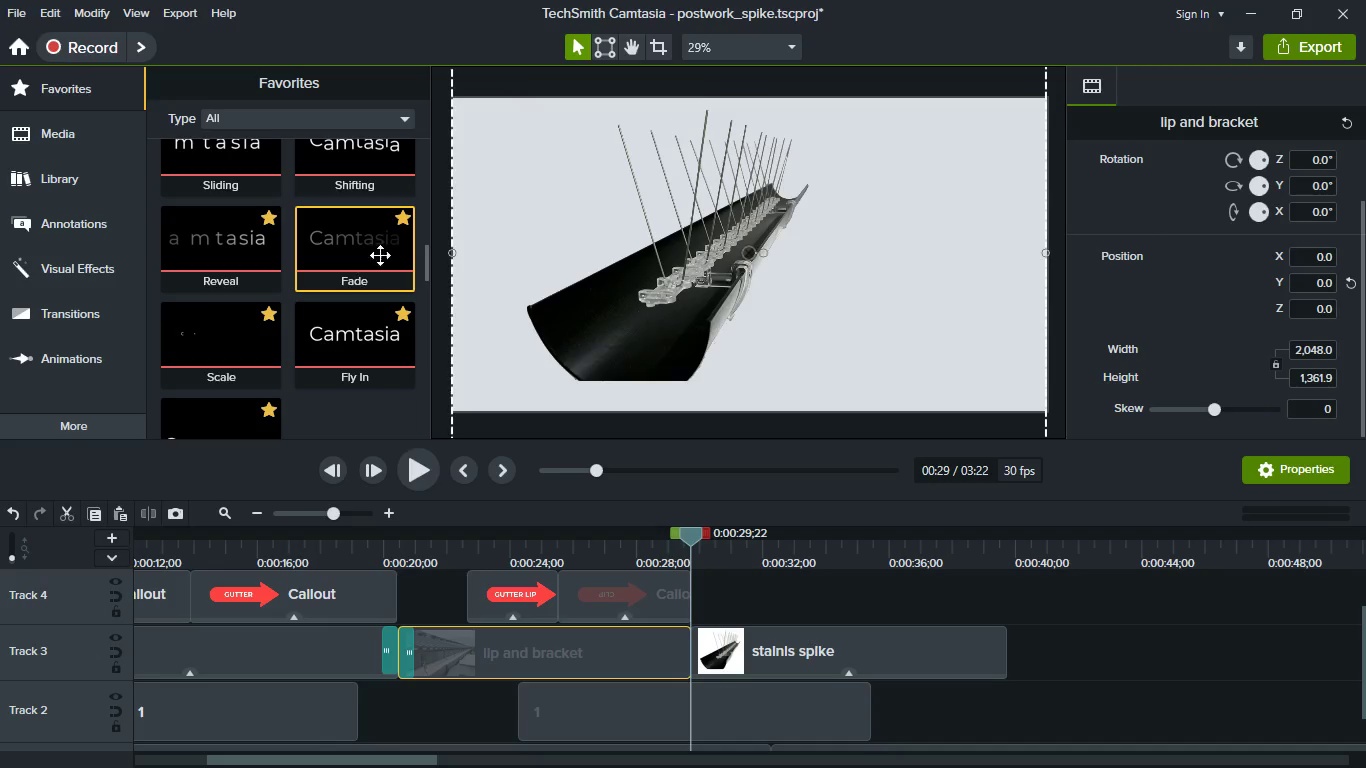 
left_click_drag(start_coordinate=[382, 248], to_coordinate=[634, 646])
 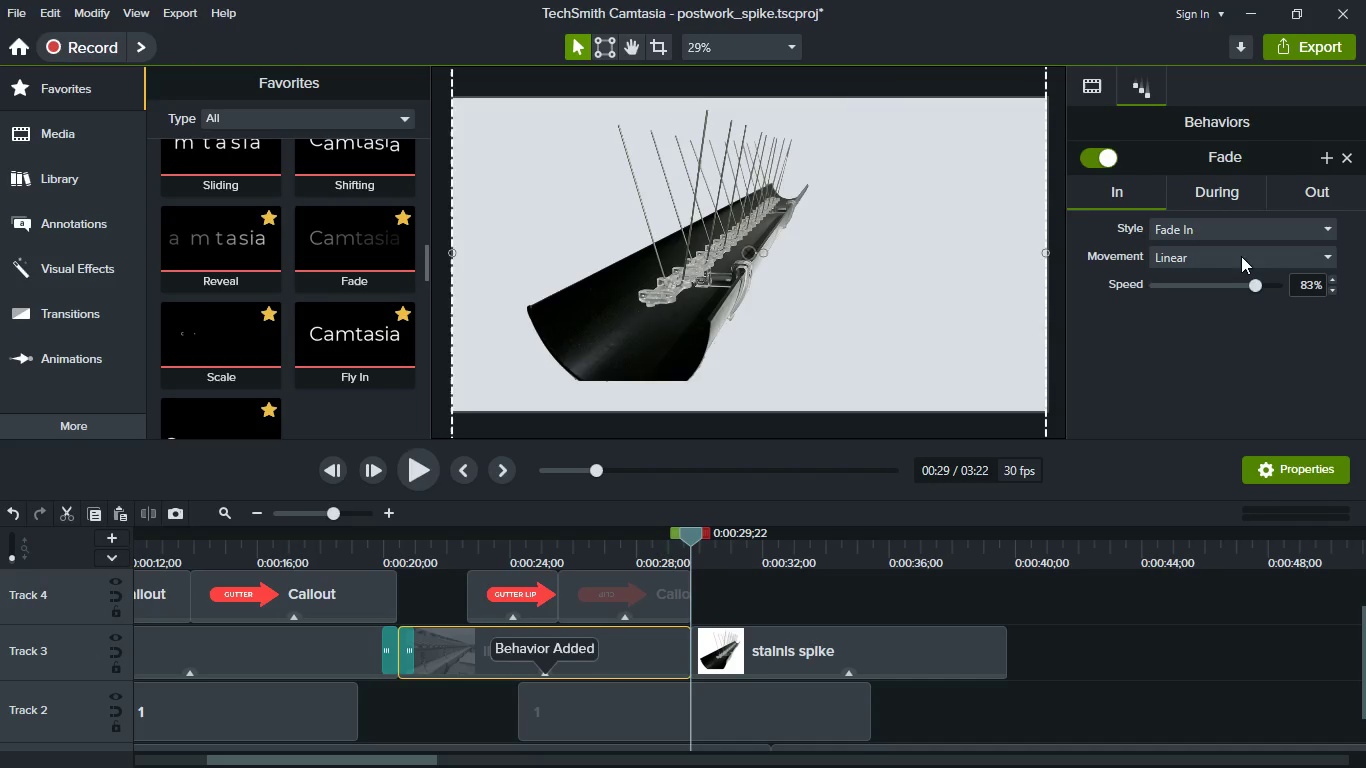 
left_click([1256, 230])
 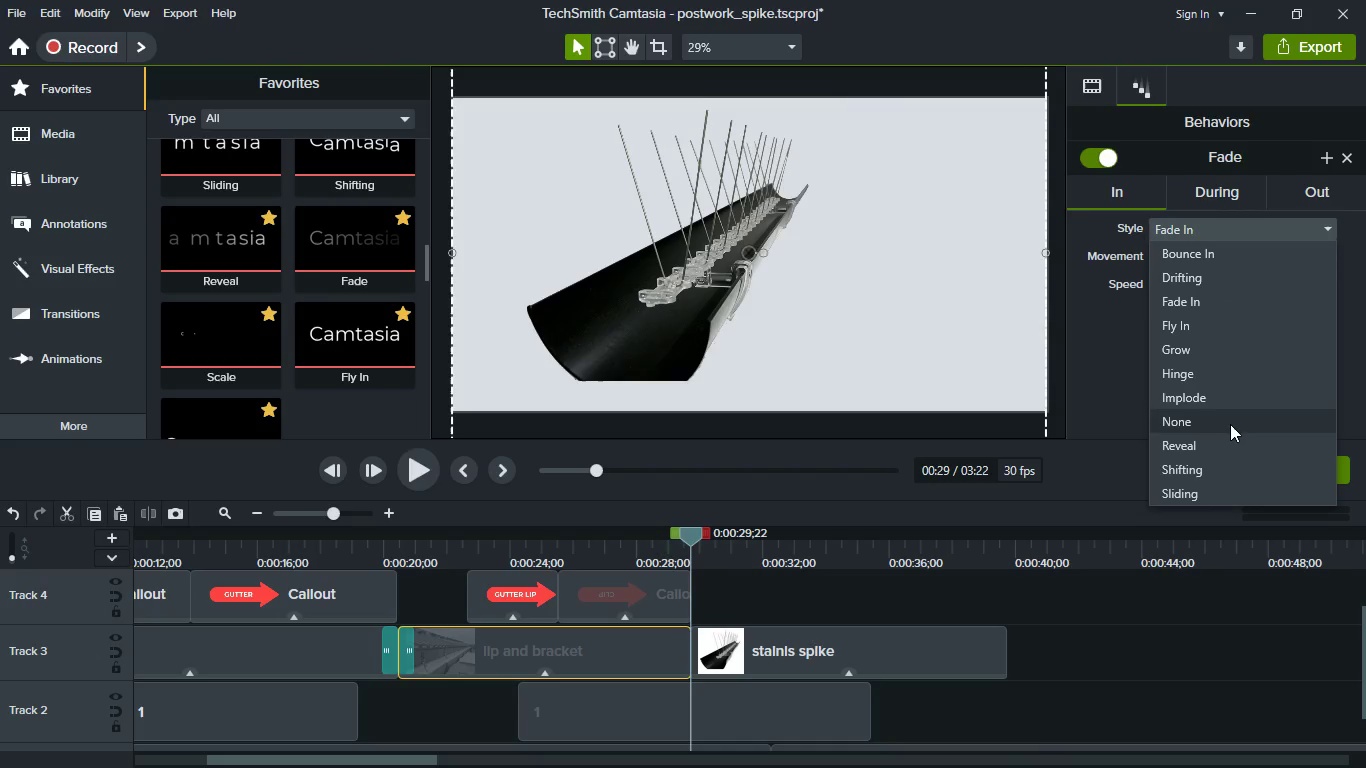 
left_click([1230, 424])
 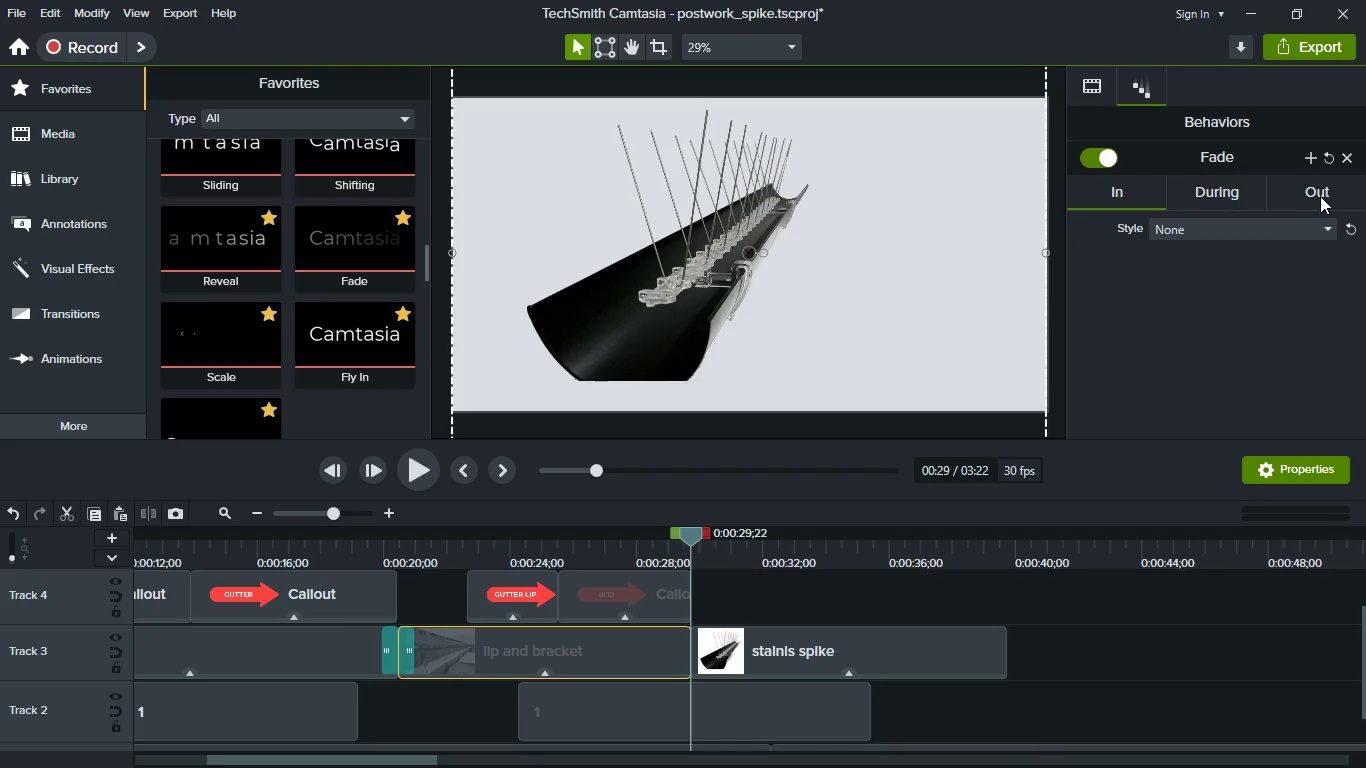 
left_click([1320, 196])
 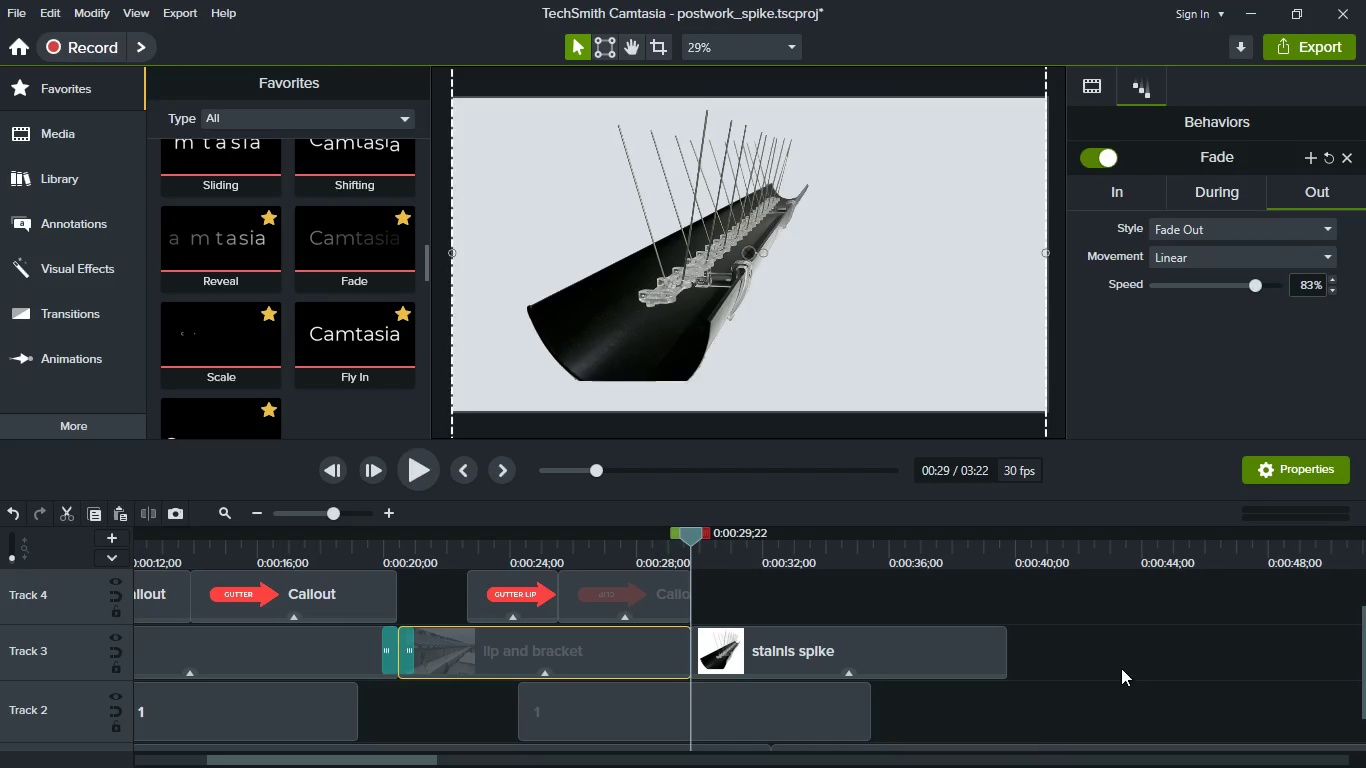 
left_click([1121, 666])
 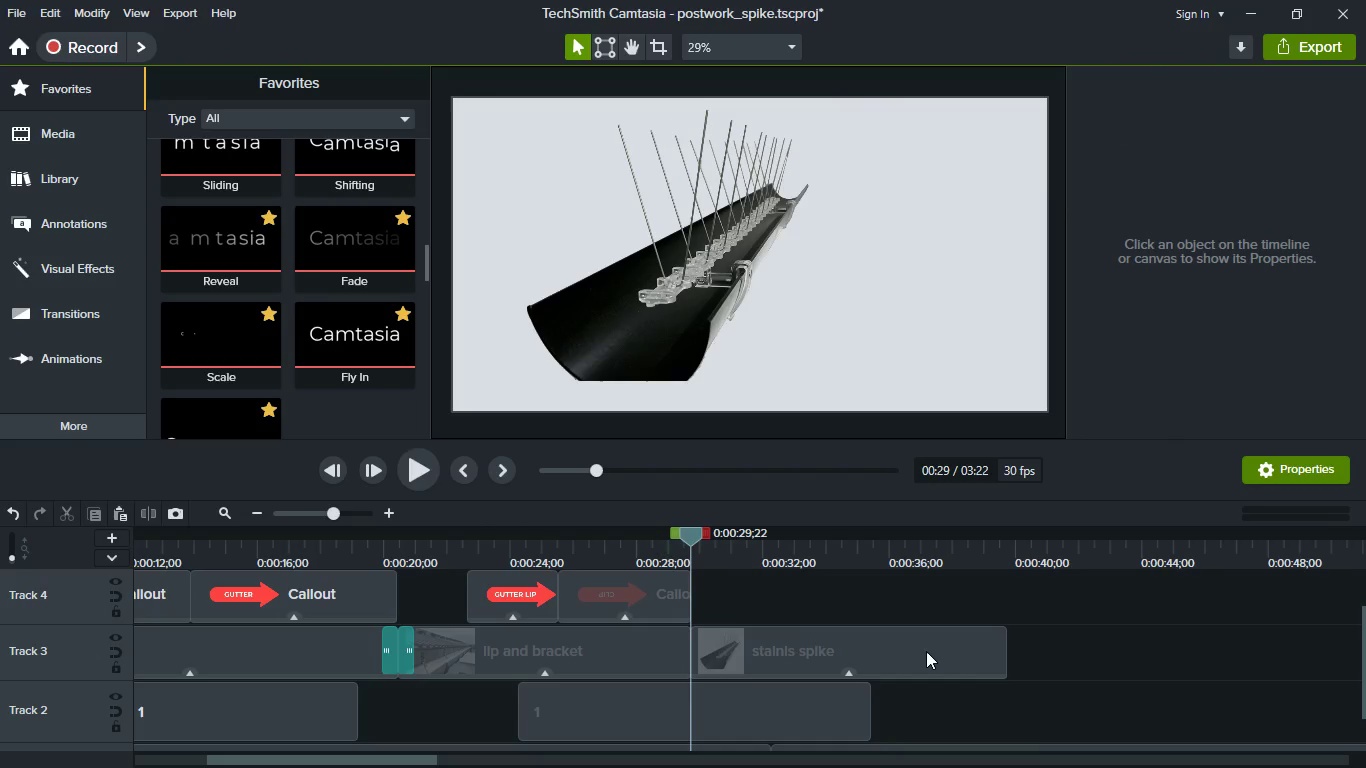 
left_click([926, 651])
 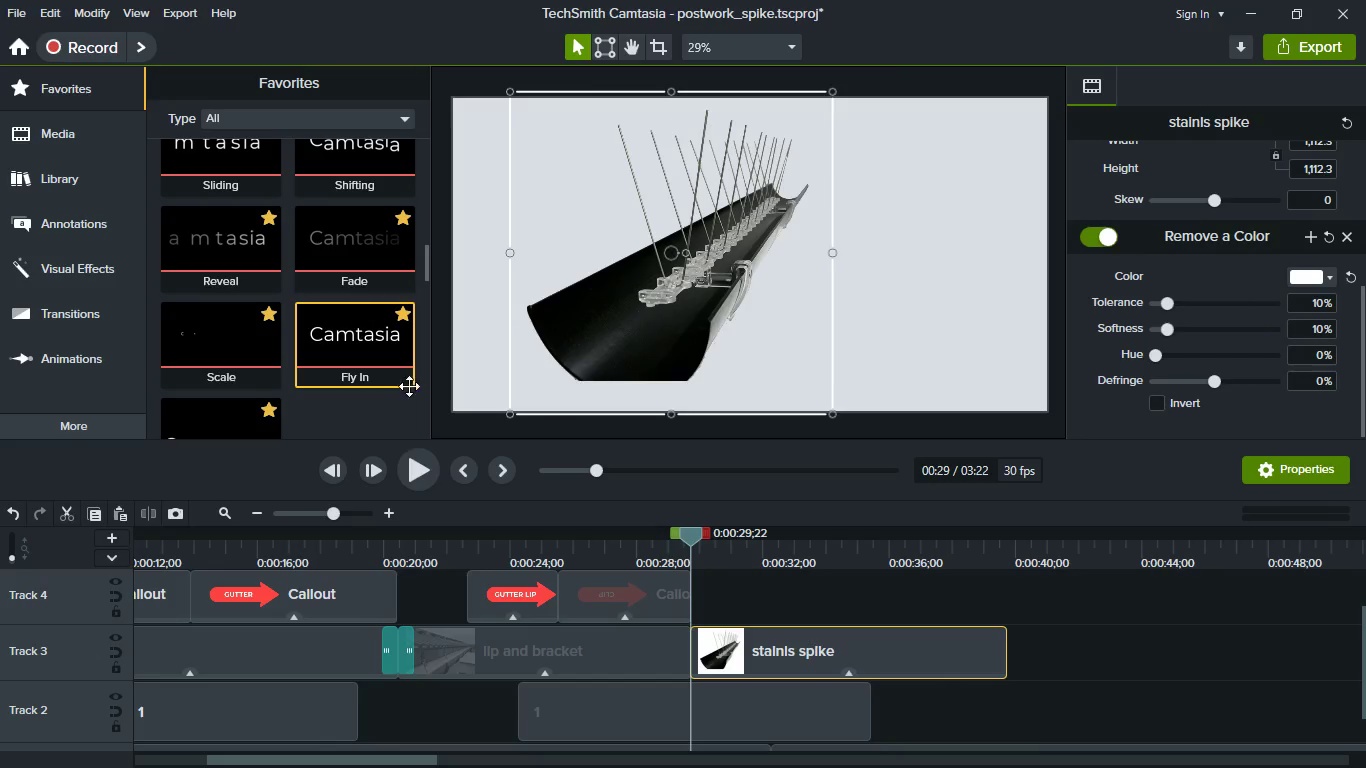 
left_click_drag(start_coordinate=[358, 356], to_coordinate=[731, 660])
 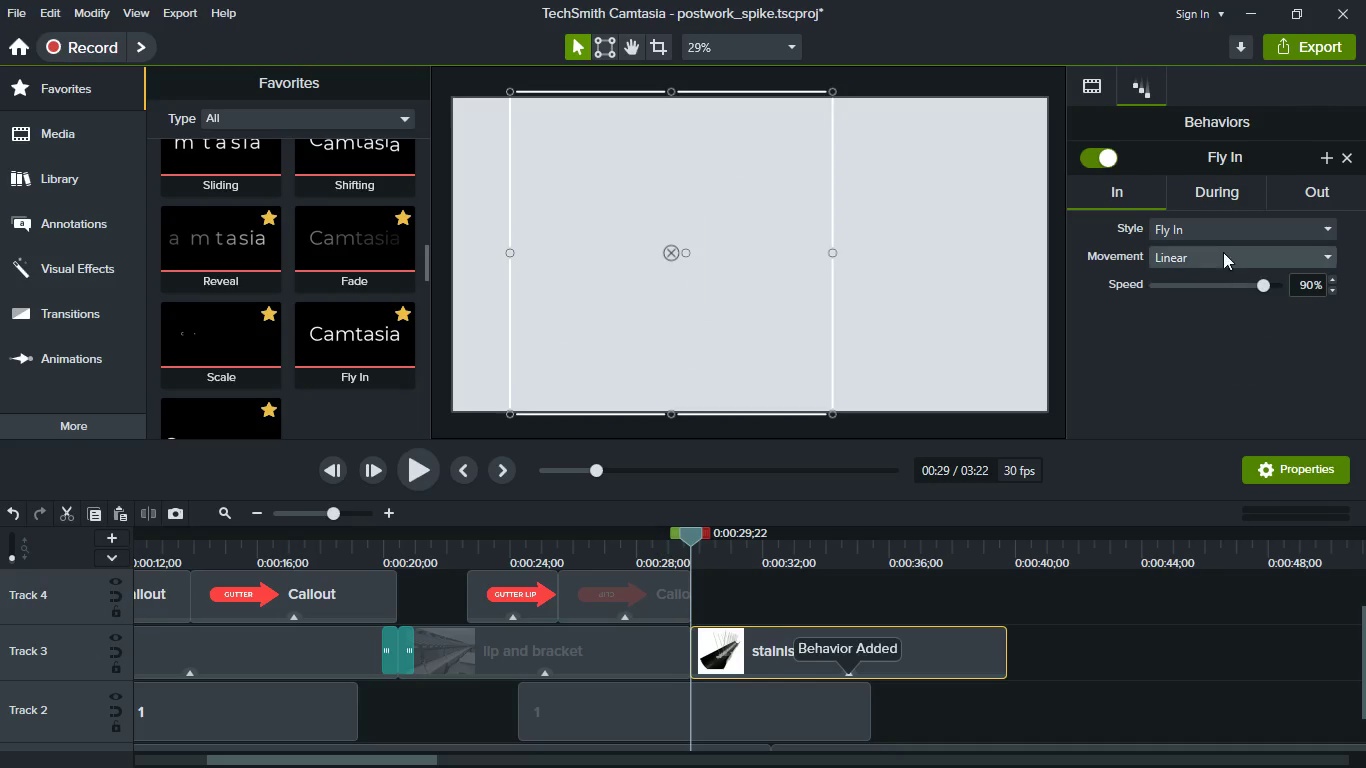 
left_click([1227, 186])
 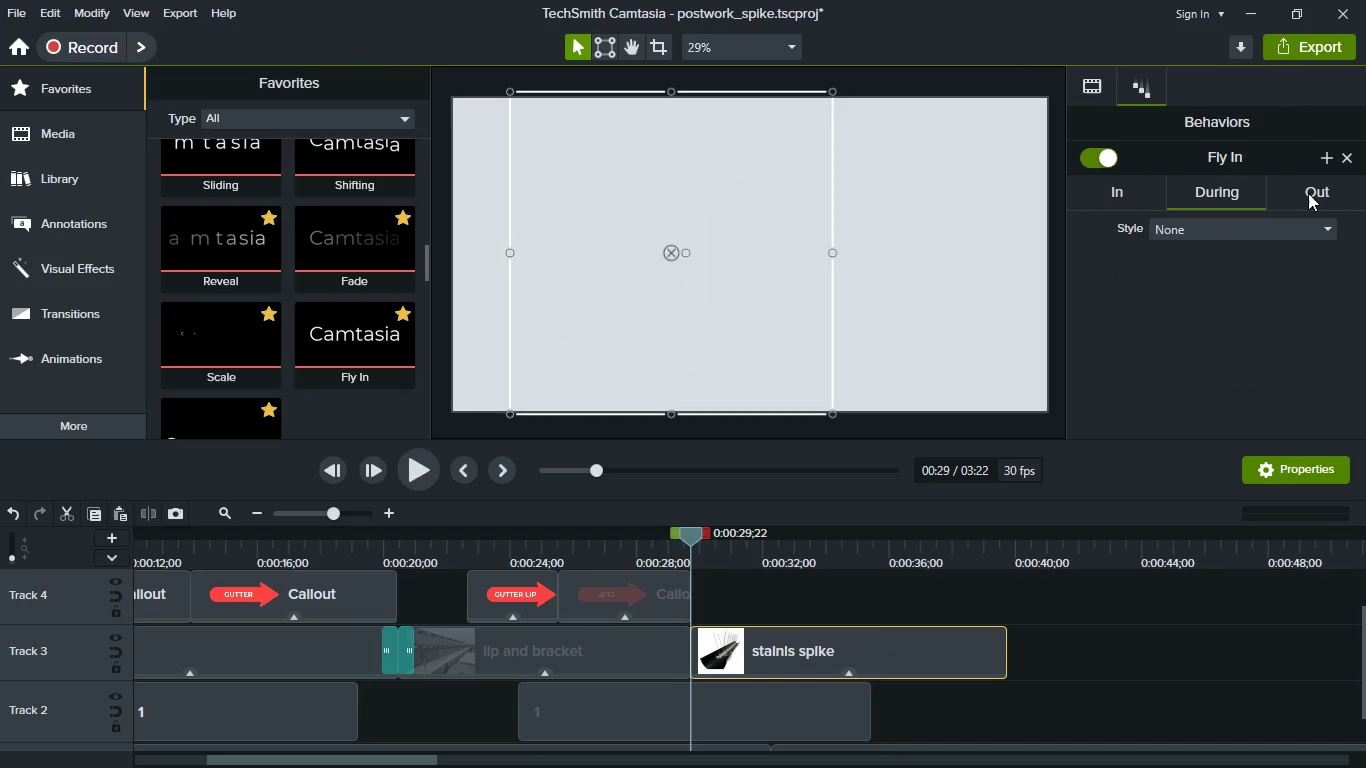 
left_click([1310, 194])
 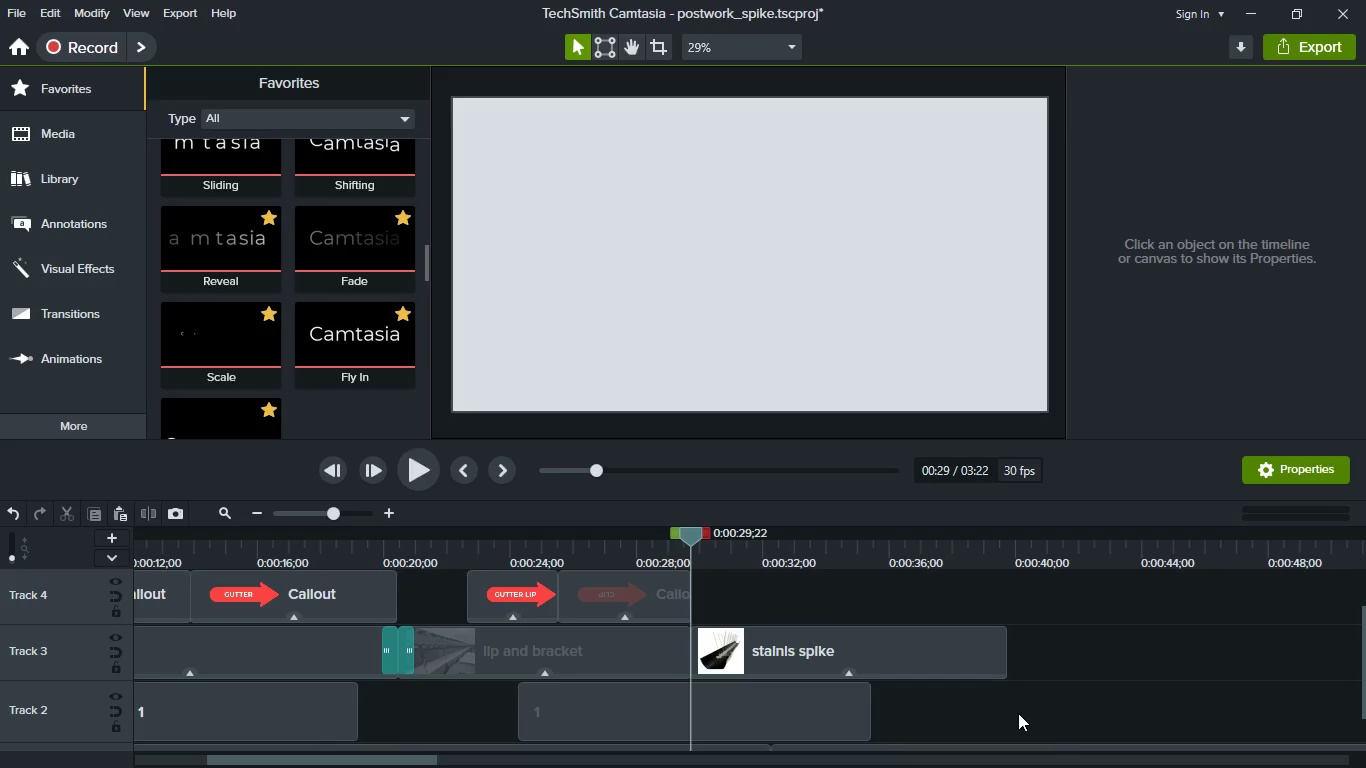 
scroll: coordinate [945, 713], scroll_direction: down, amount: 1.0
 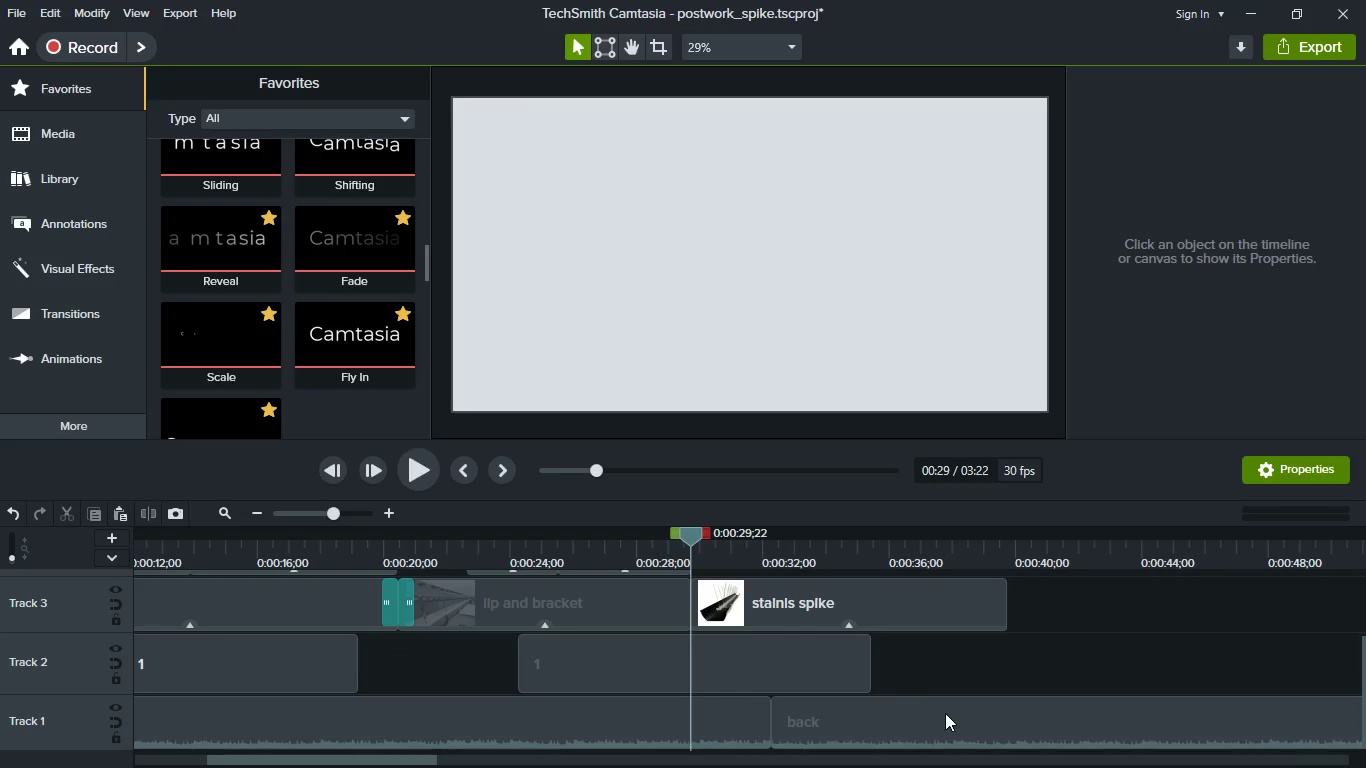 
scroll: coordinate [945, 713], scroll_direction: up, amount: 1.0
 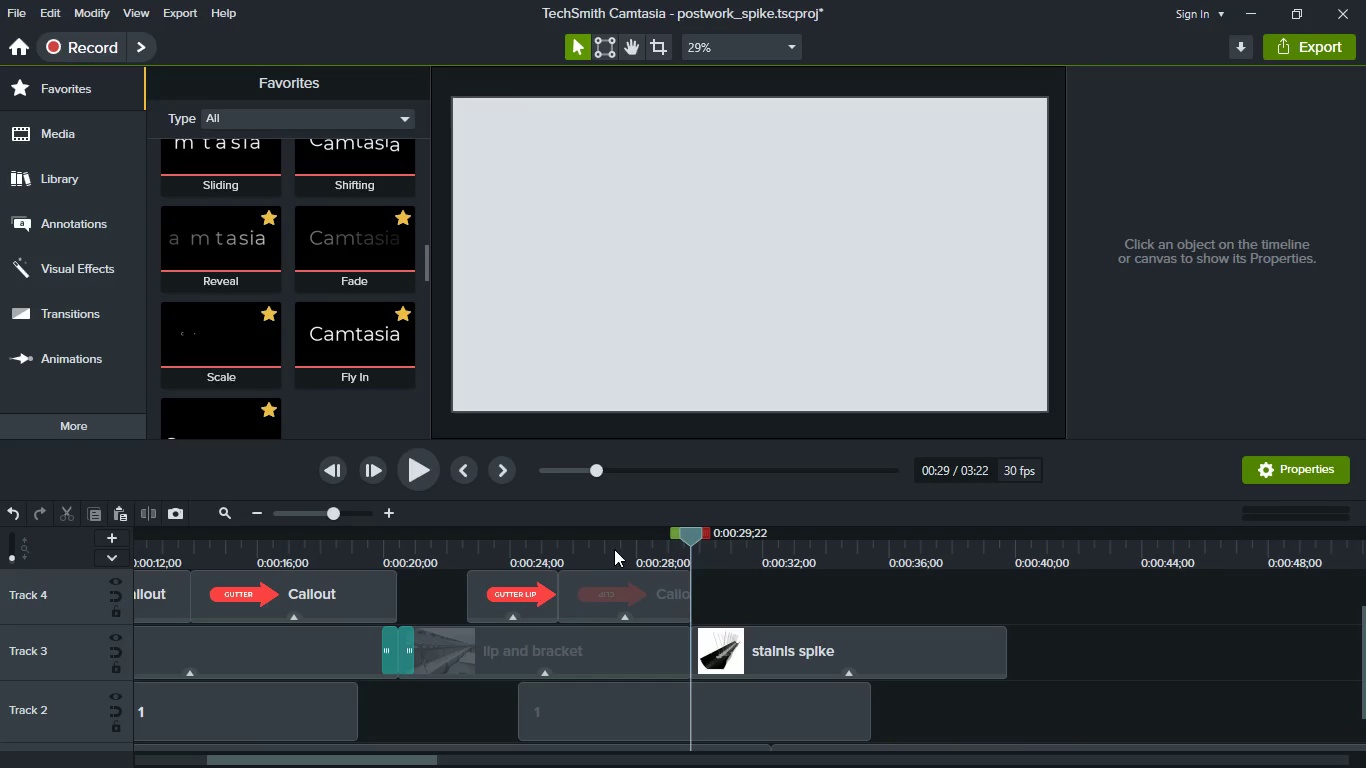 
left_click([641, 549])
 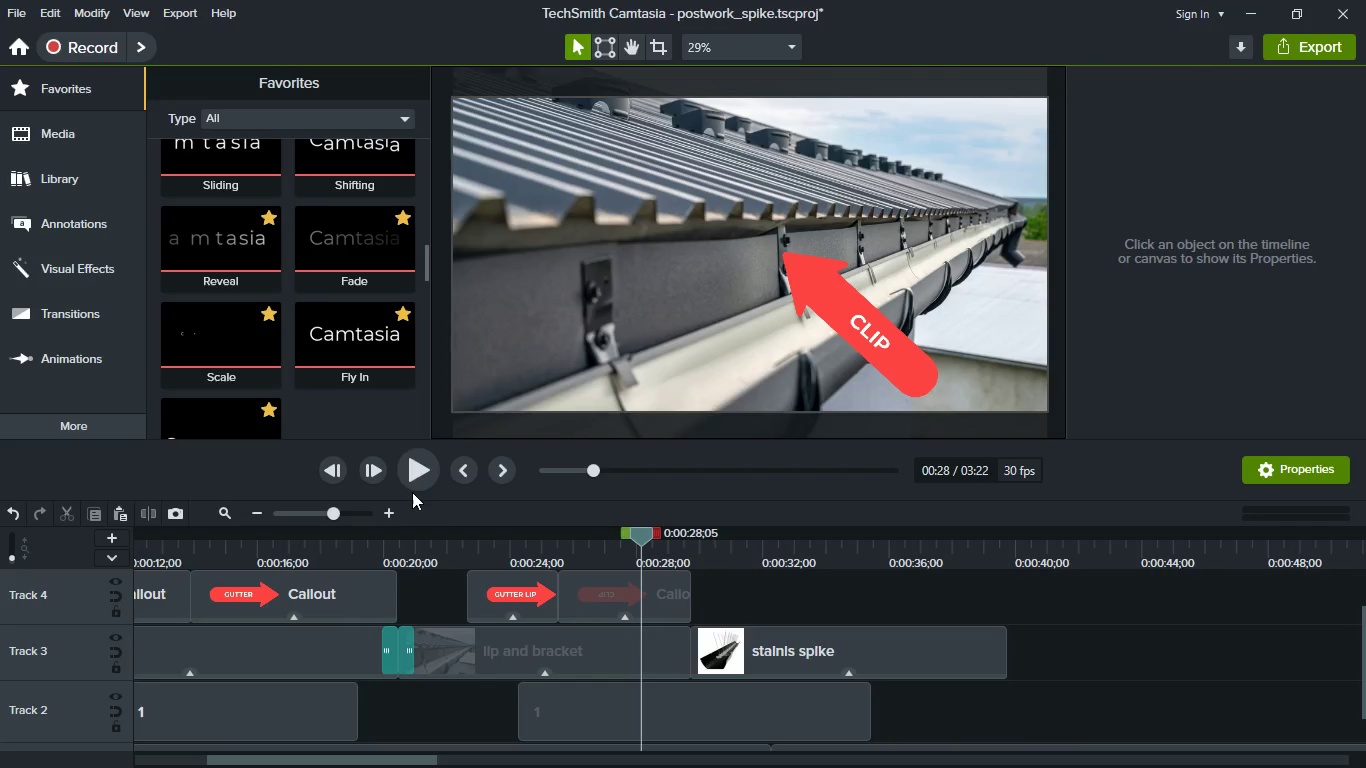 
left_click([415, 480])
 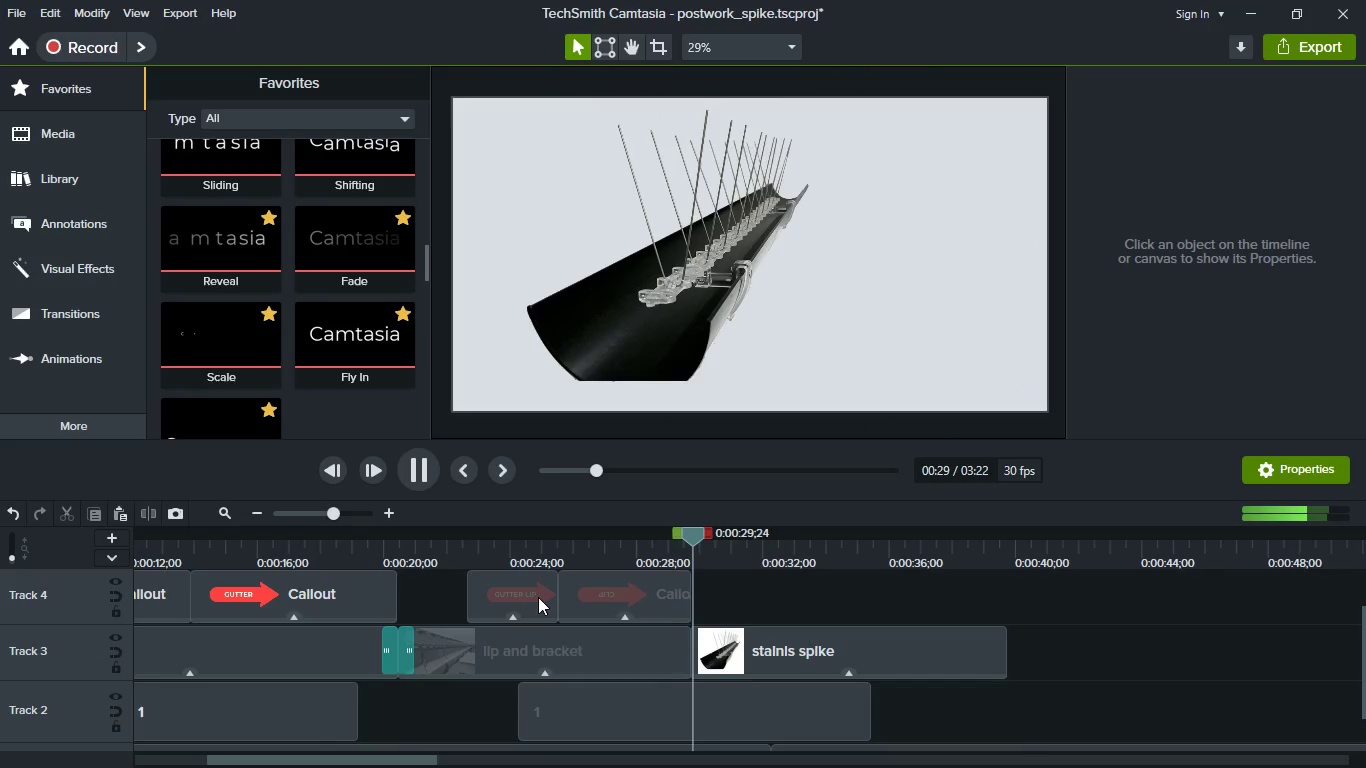 
key(Space)
 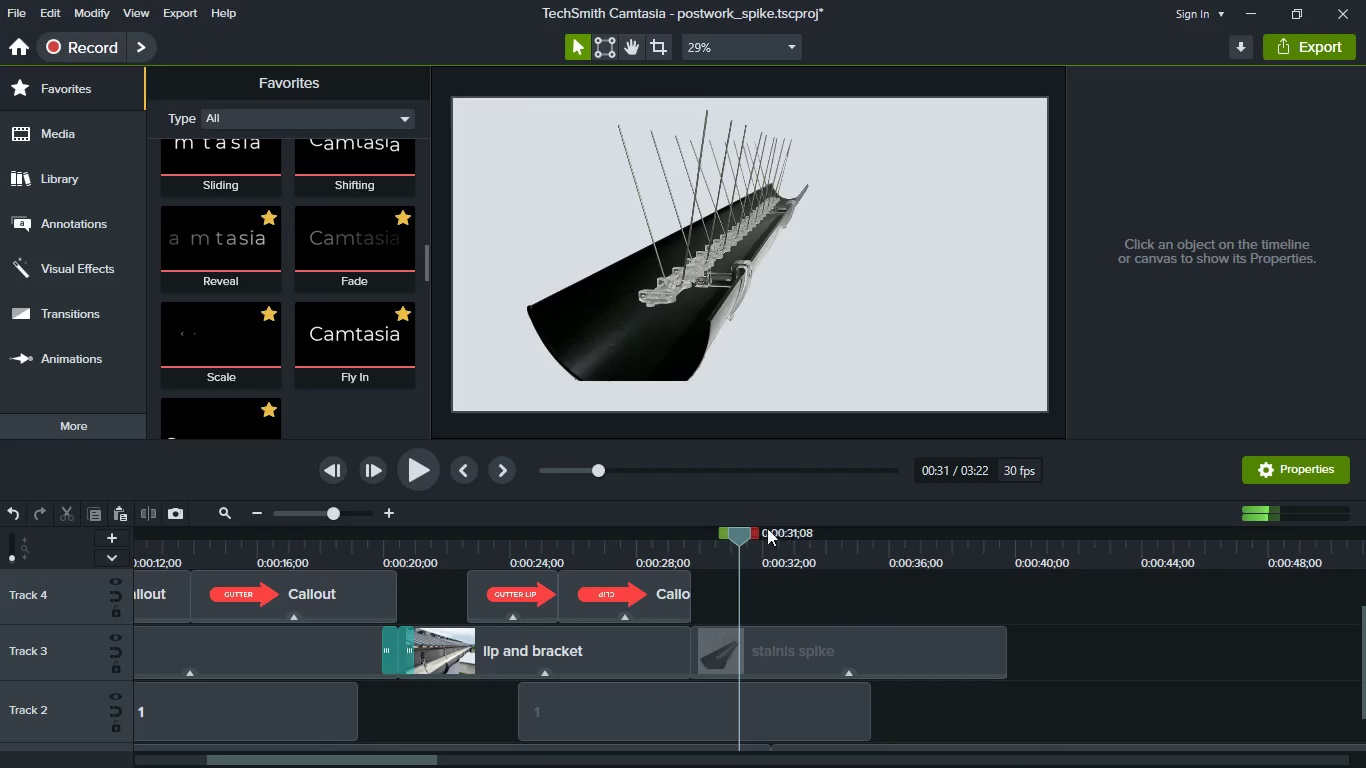 
left_click_drag(start_coordinate=[749, 537], to_coordinate=[722, 542])
 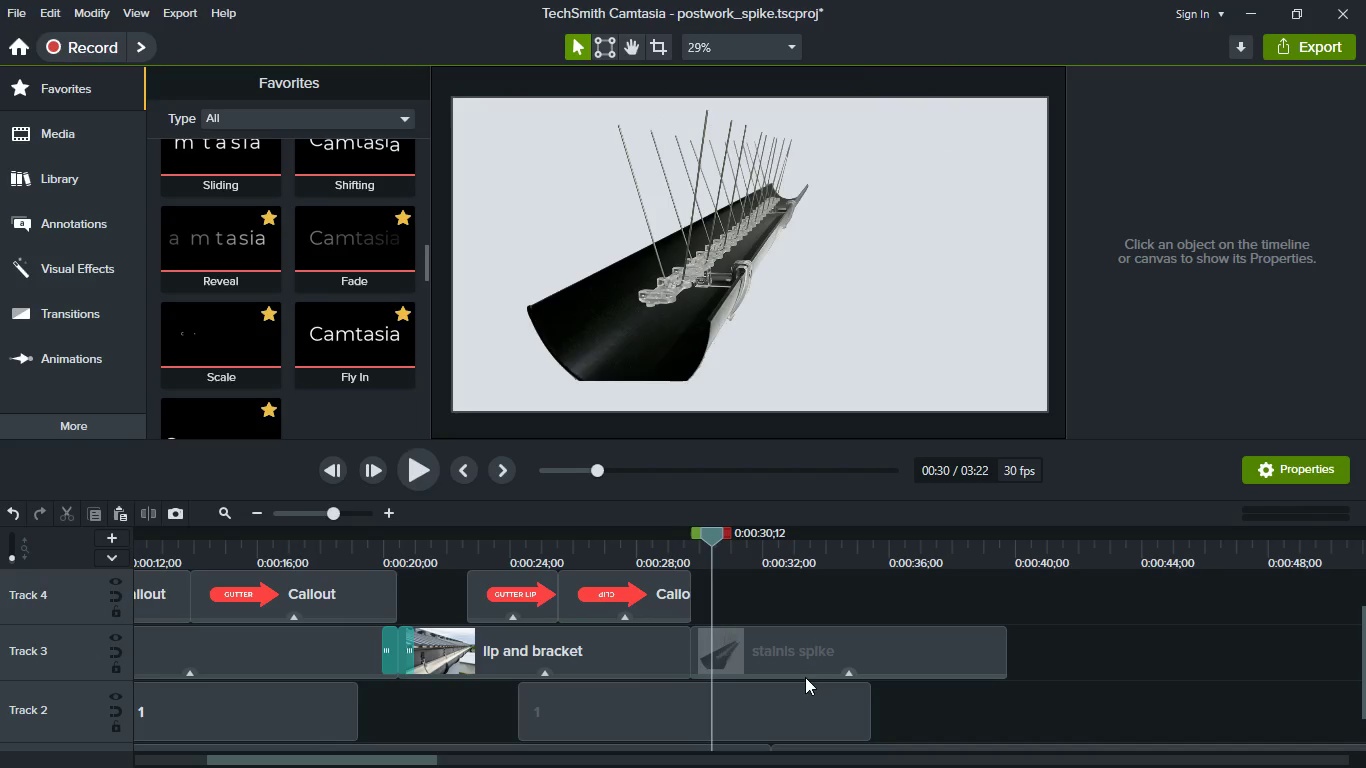 
left_click([811, 644])
 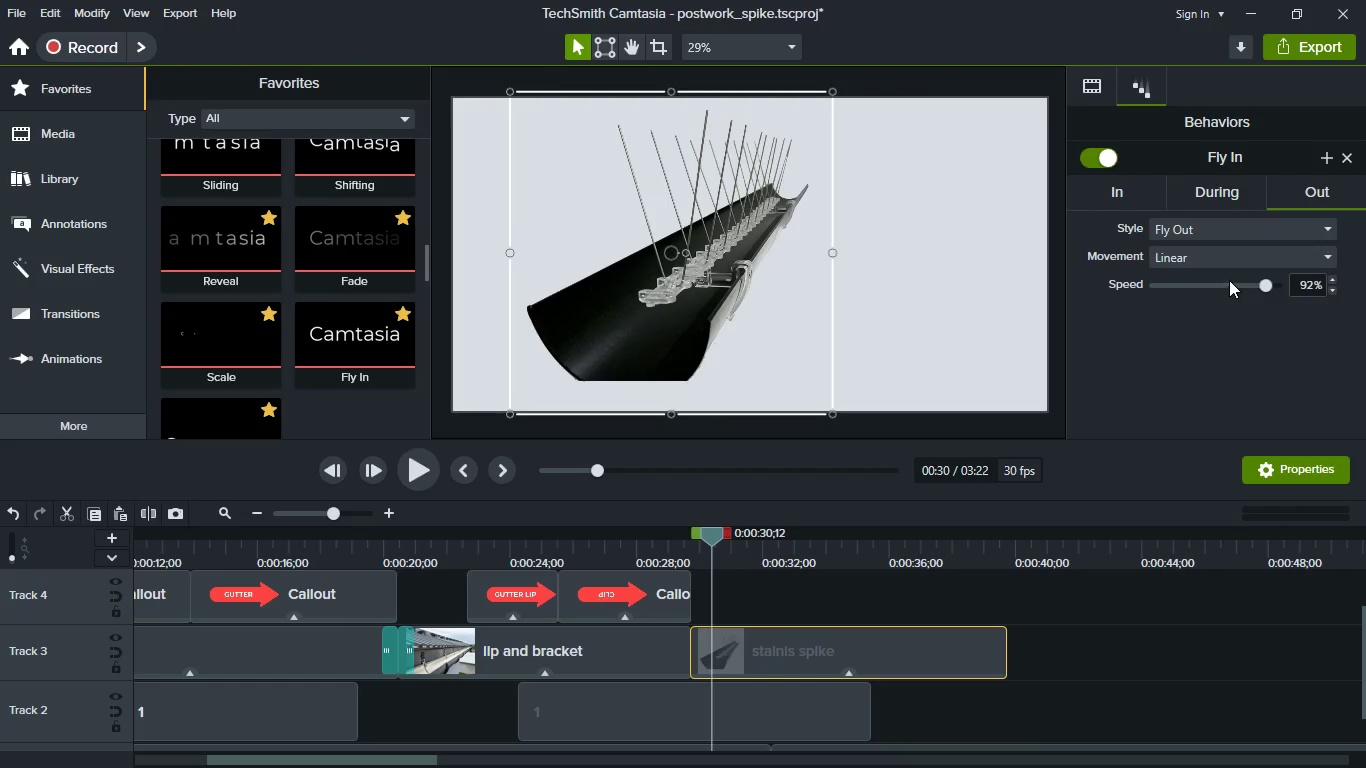 
left_click([1240, 237])
 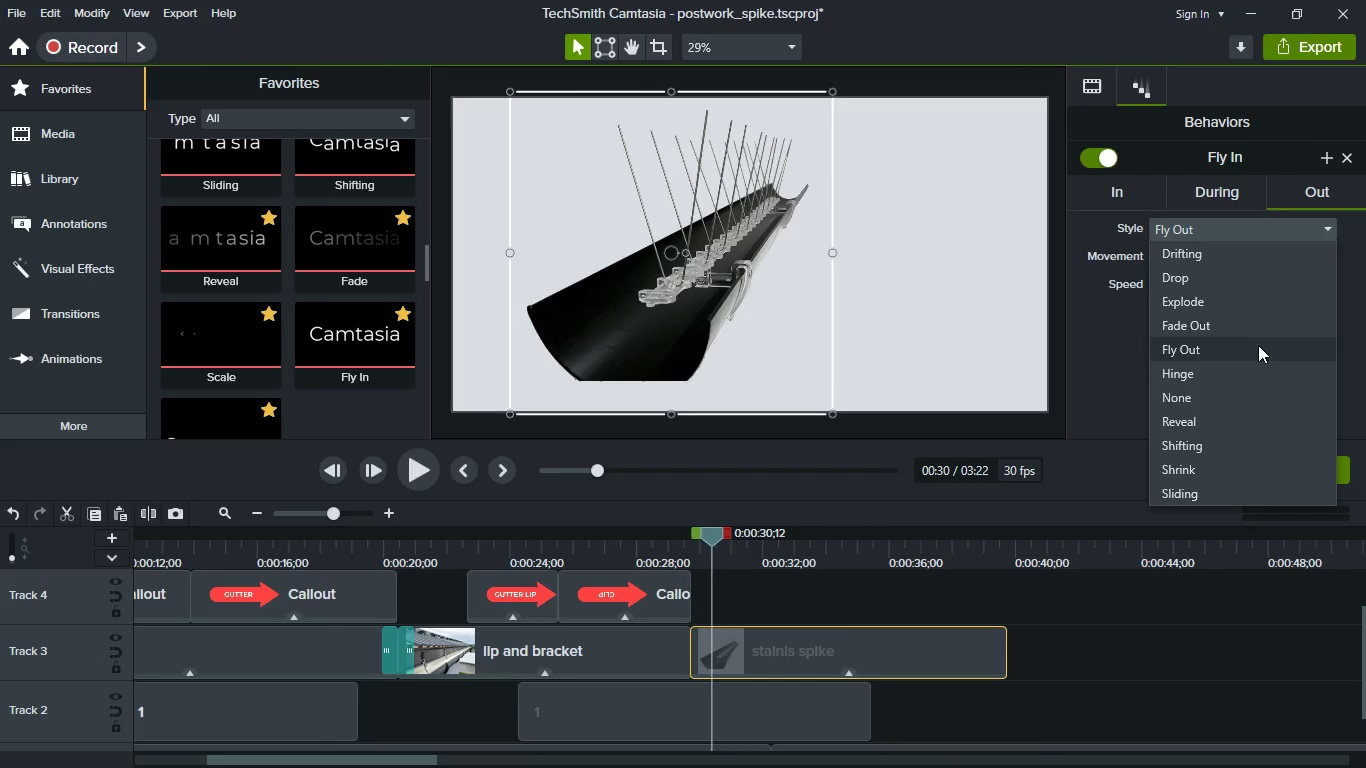 
wait(5.11)
 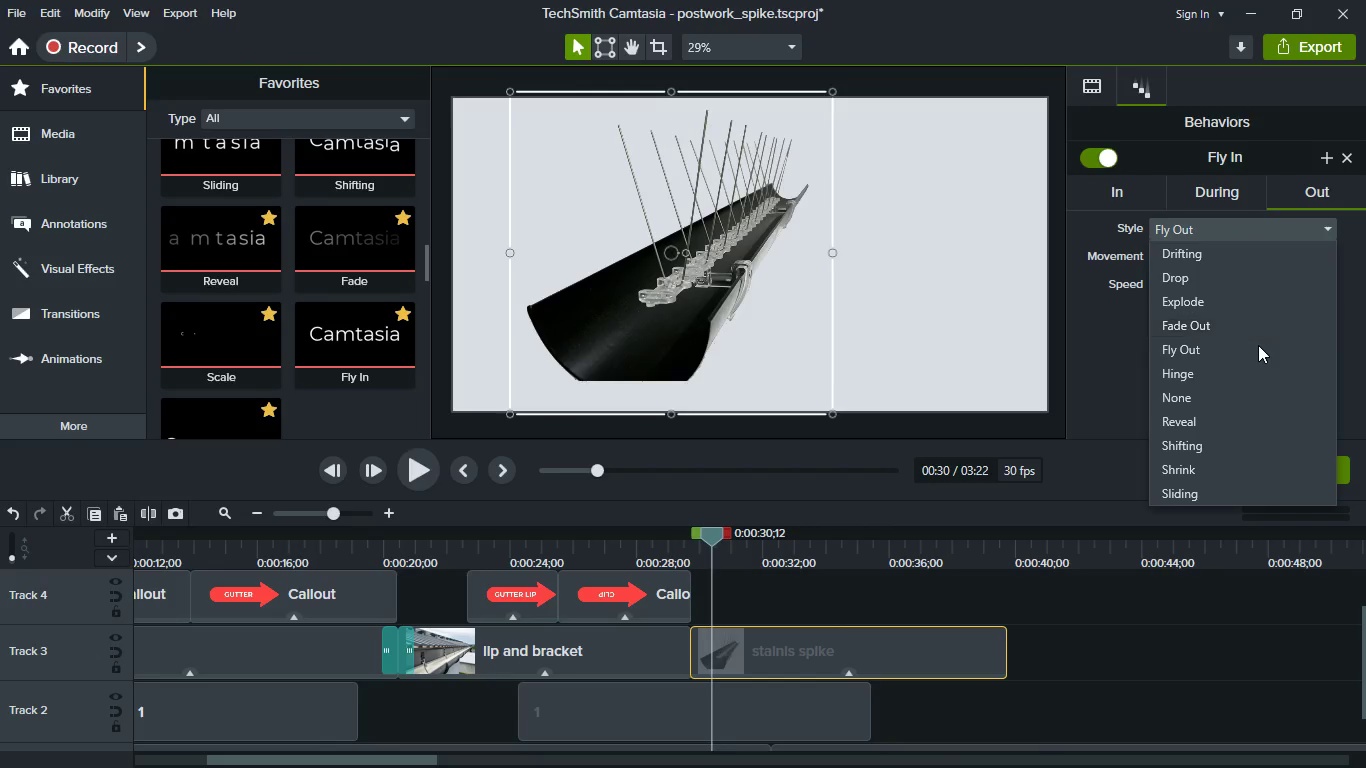 
left_click([1137, 344])
 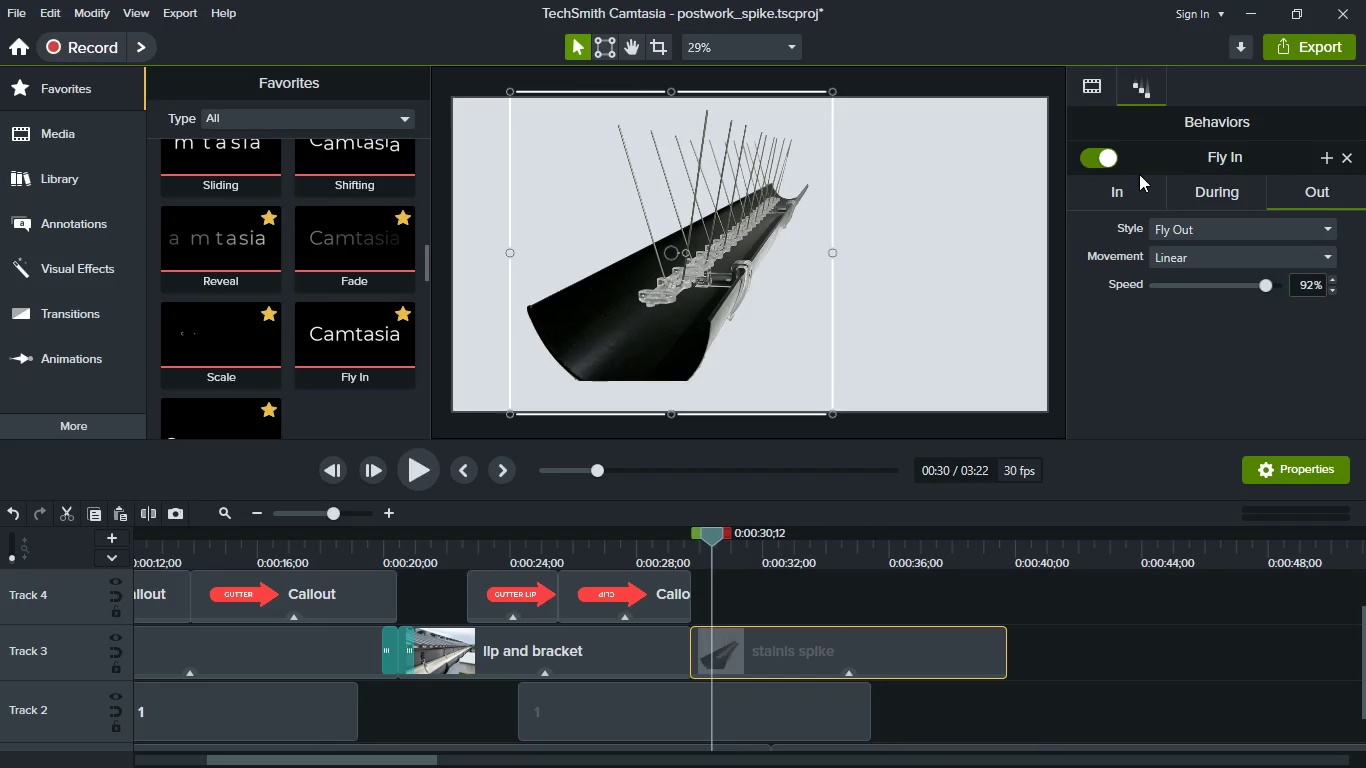 
left_click([1136, 200])
 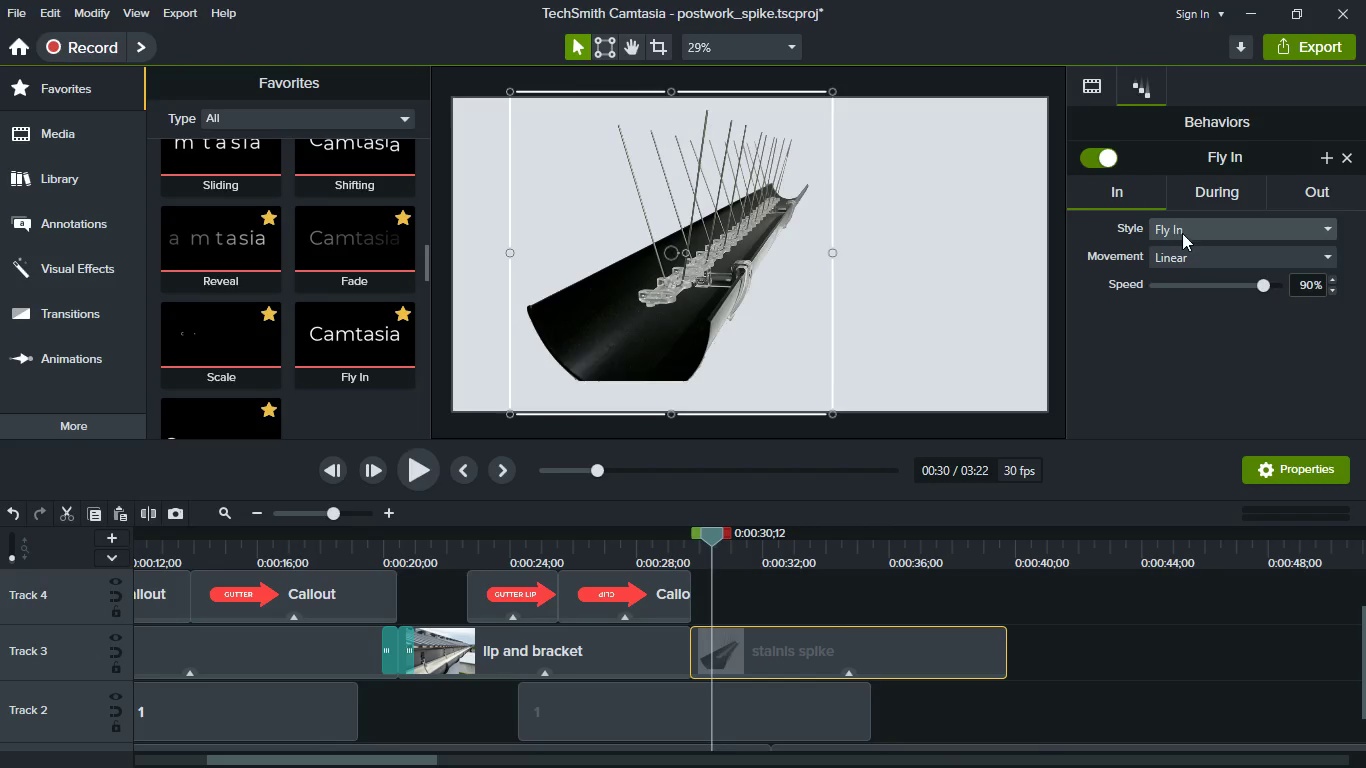 
left_click([1188, 233])
 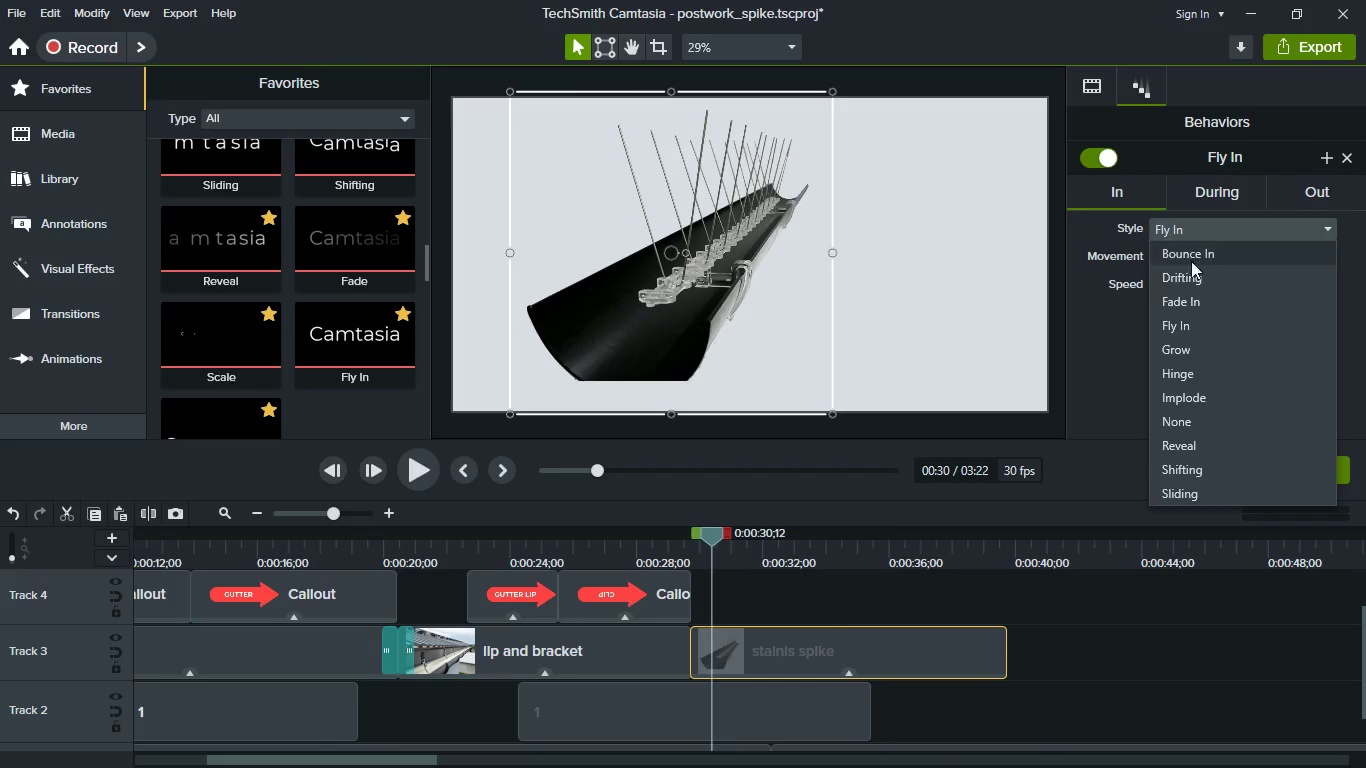 
left_click([1209, 352])
 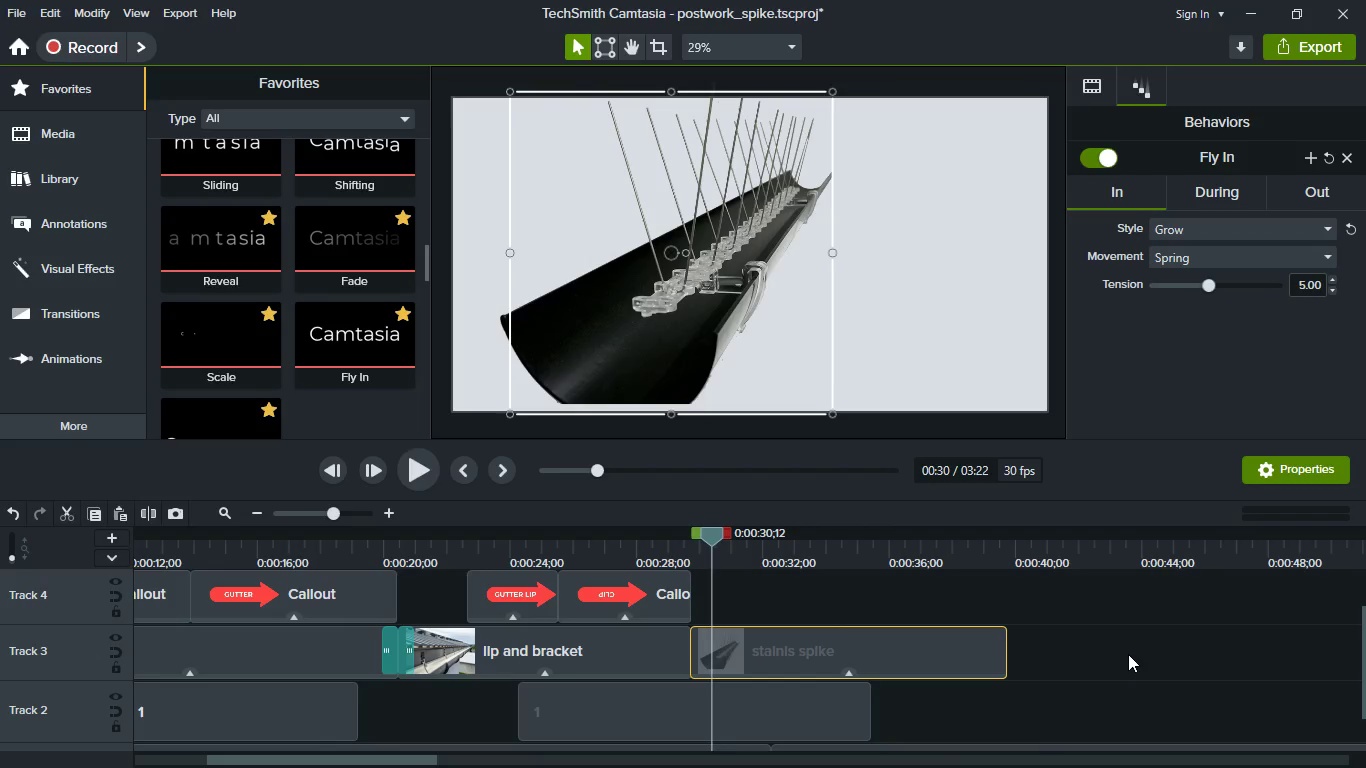 
left_click([1127, 643])
 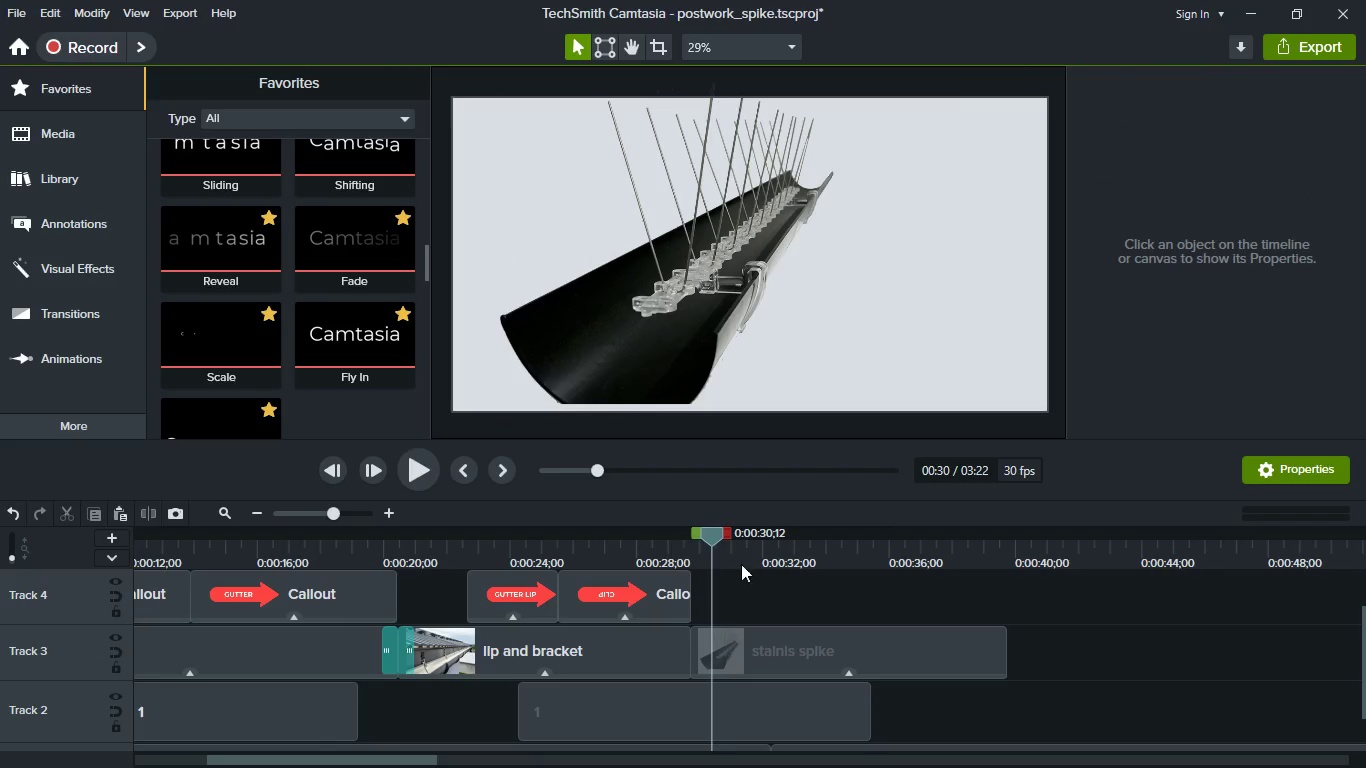 
key(Space)
 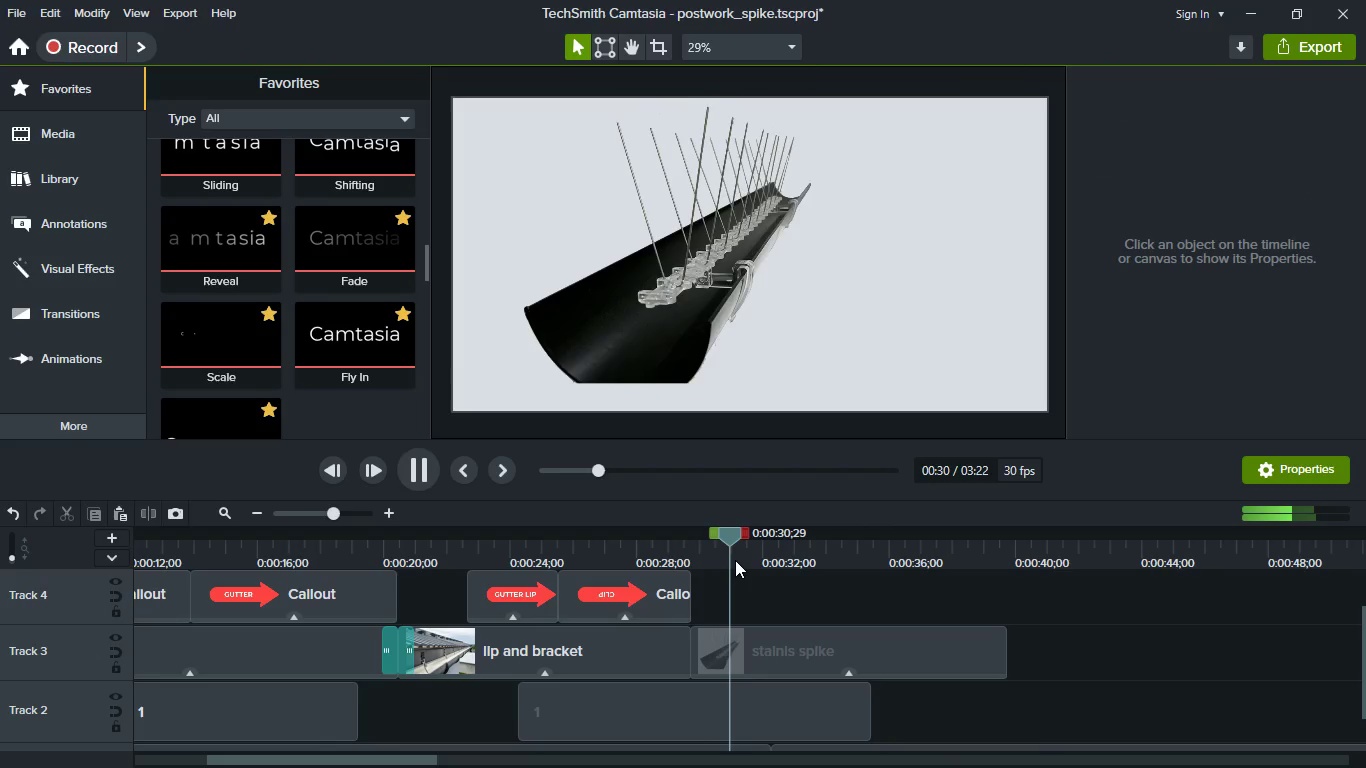 
key(Space)
 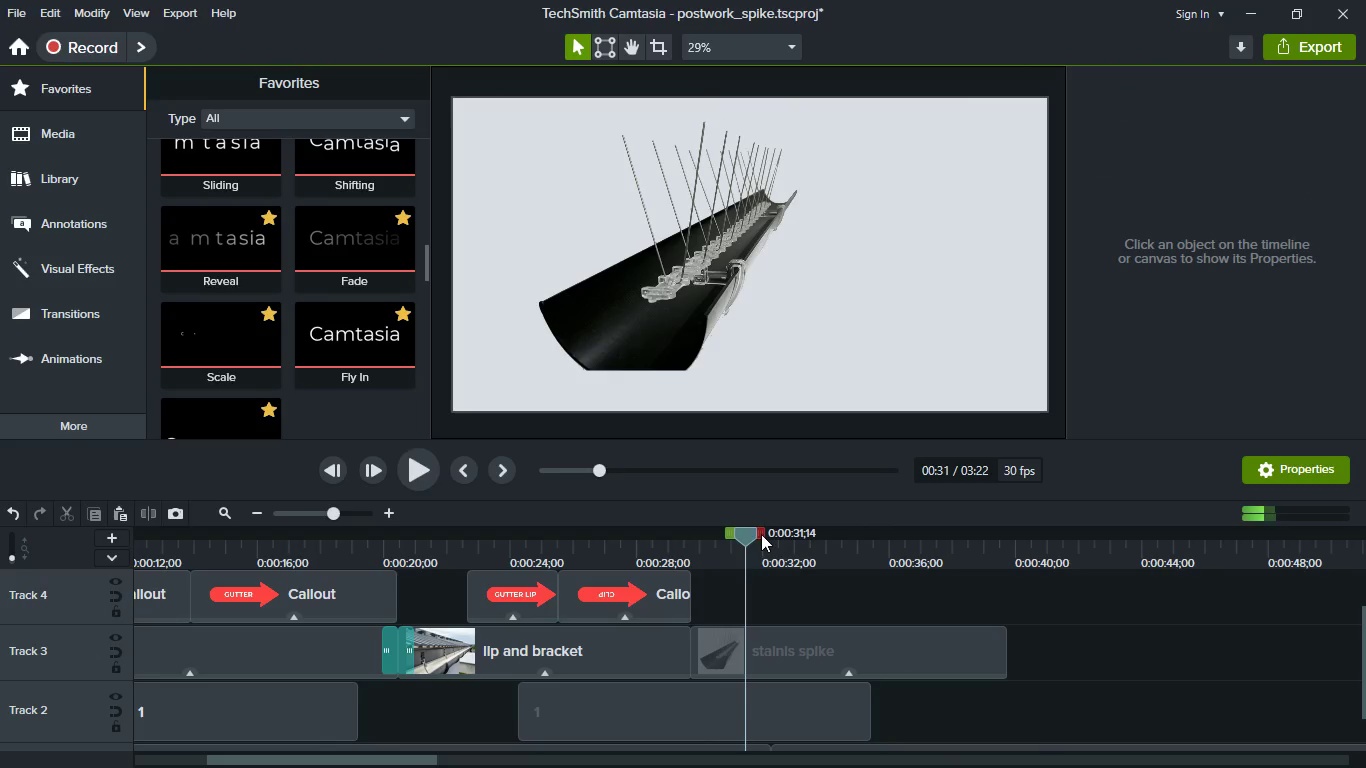 
left_click_drag(start_coordinate=[747, 530], to_coordinate=[711, 526])
 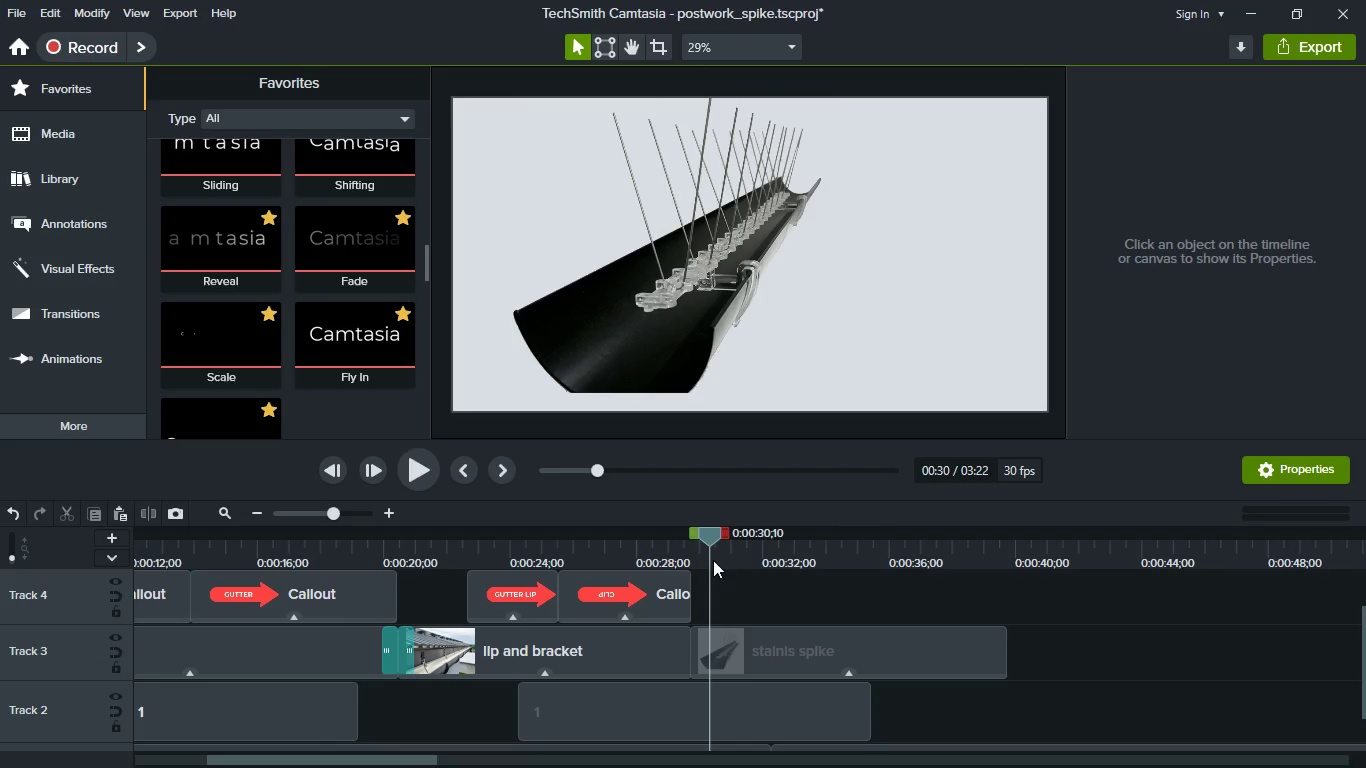 
left_click([677, 555])
 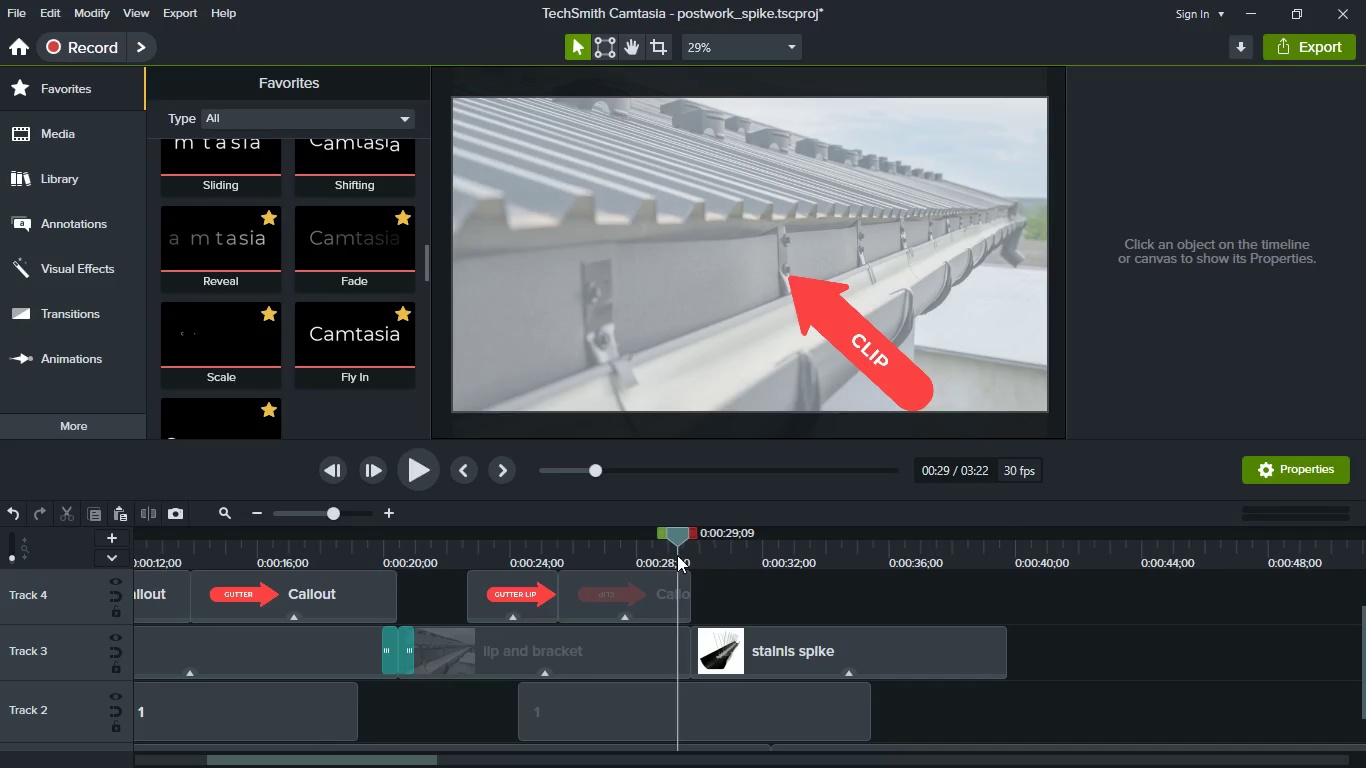 
key(Space)
 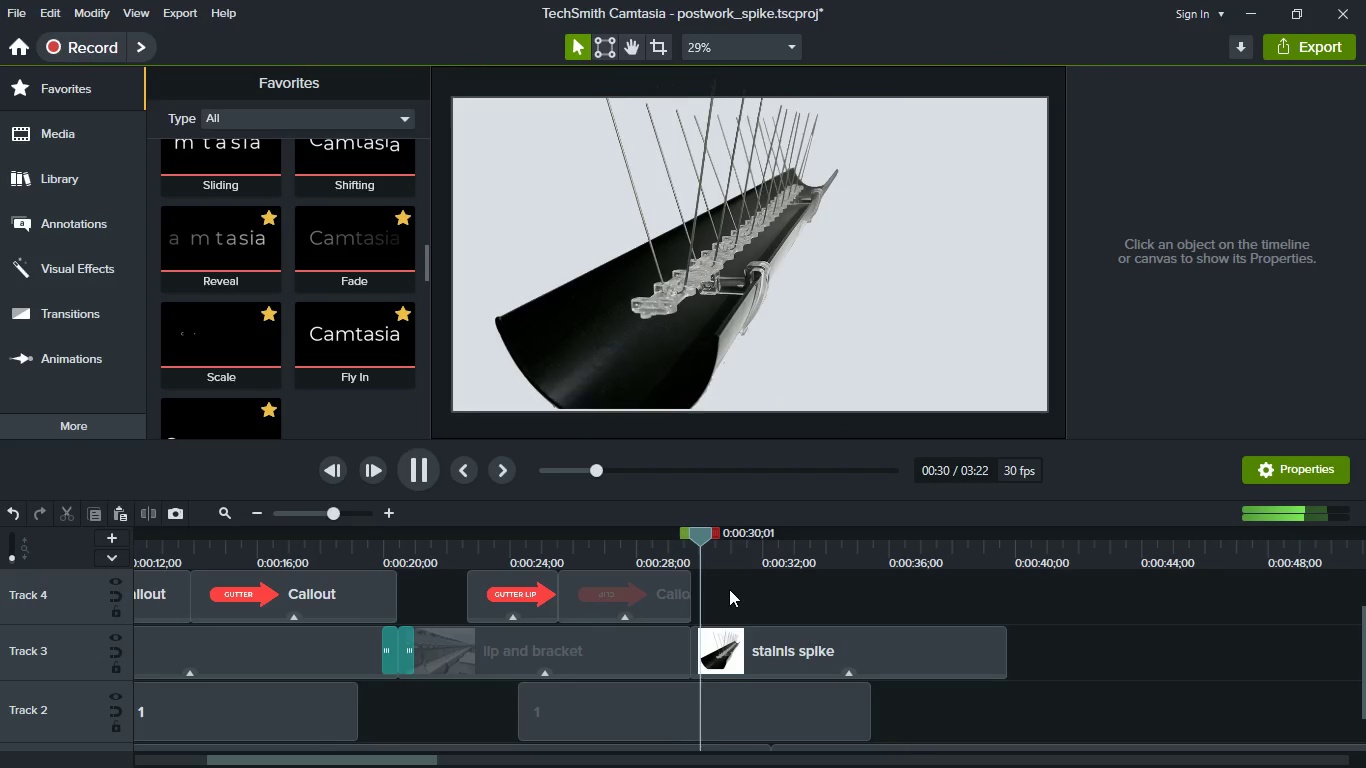 
key(Space)
 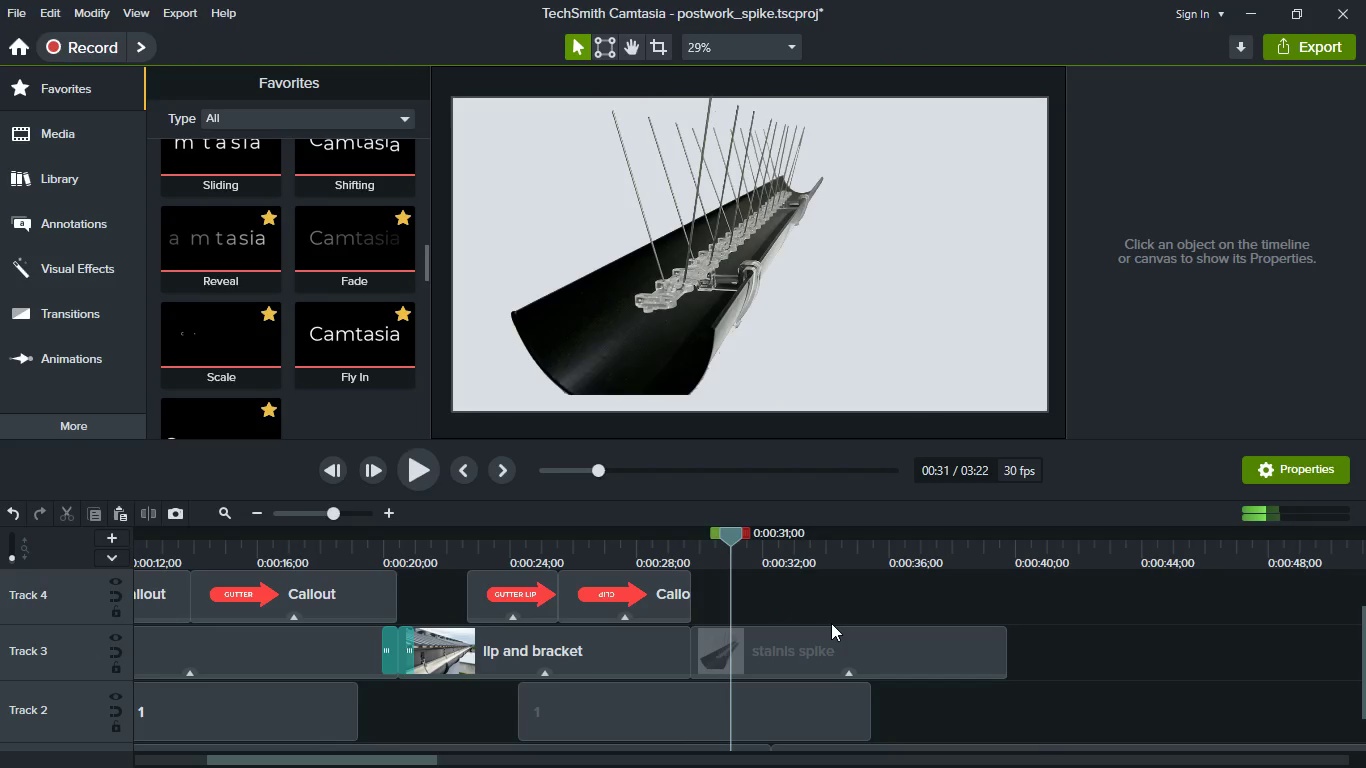 
hold_key(key=ControlLeft, duration=1.39)
scroll: coordinate [831, 623], scroll_direction: up, amount: 1.0
 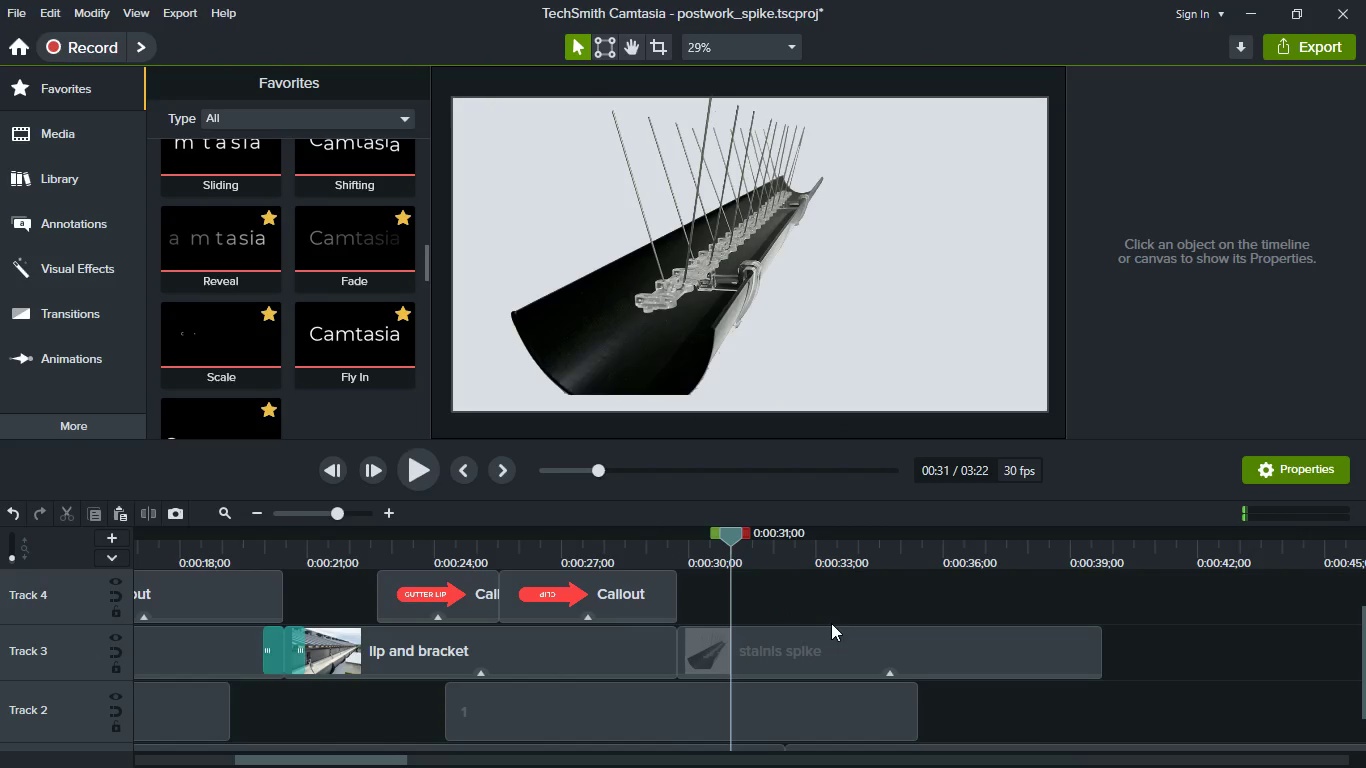 
key(Space)
 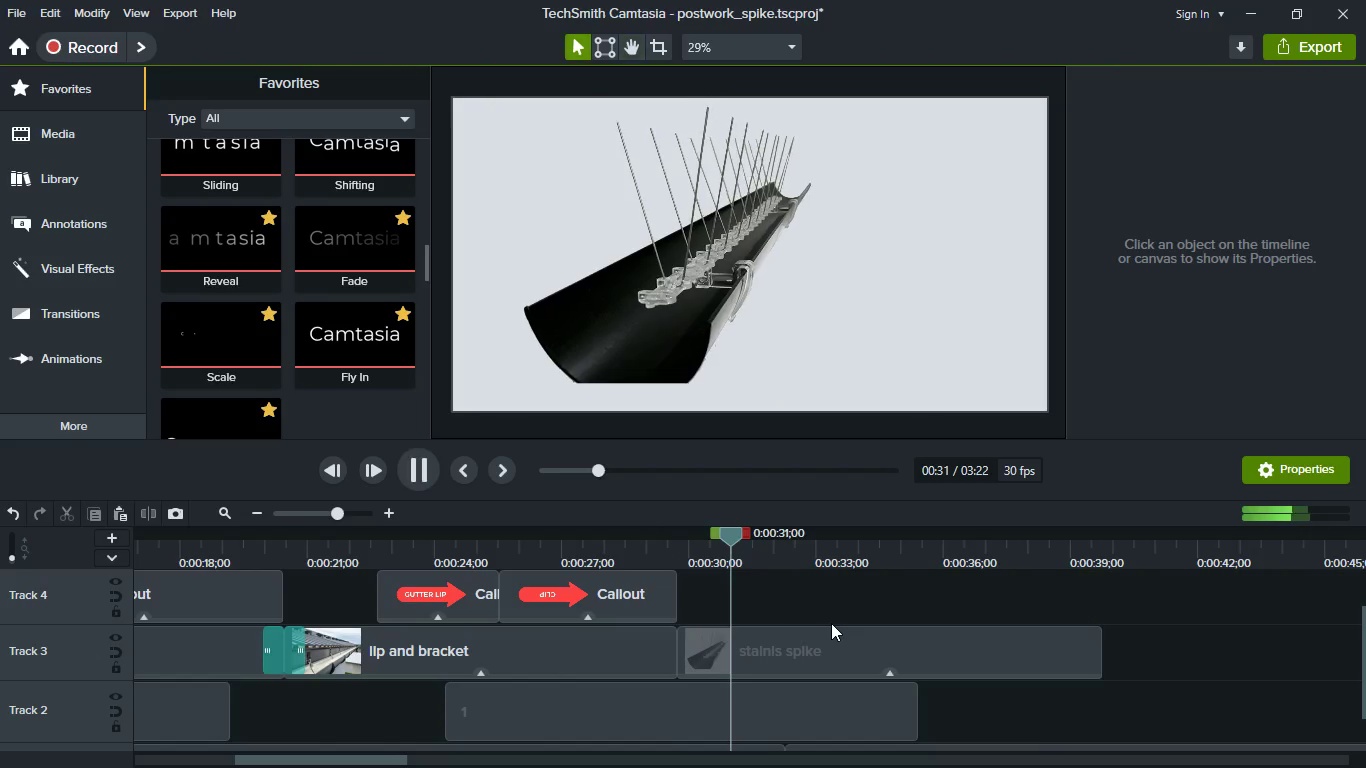 
key(Space)
 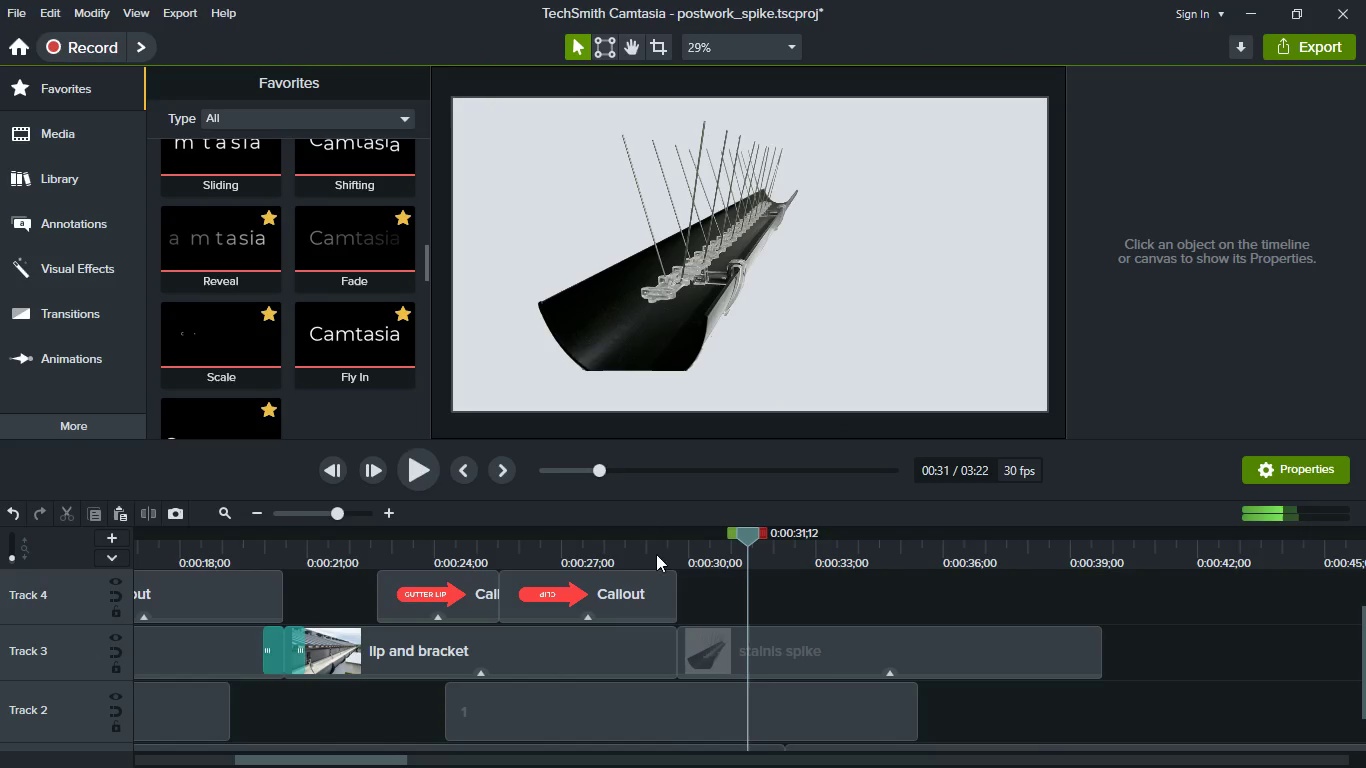 
left_click([701, 554])
 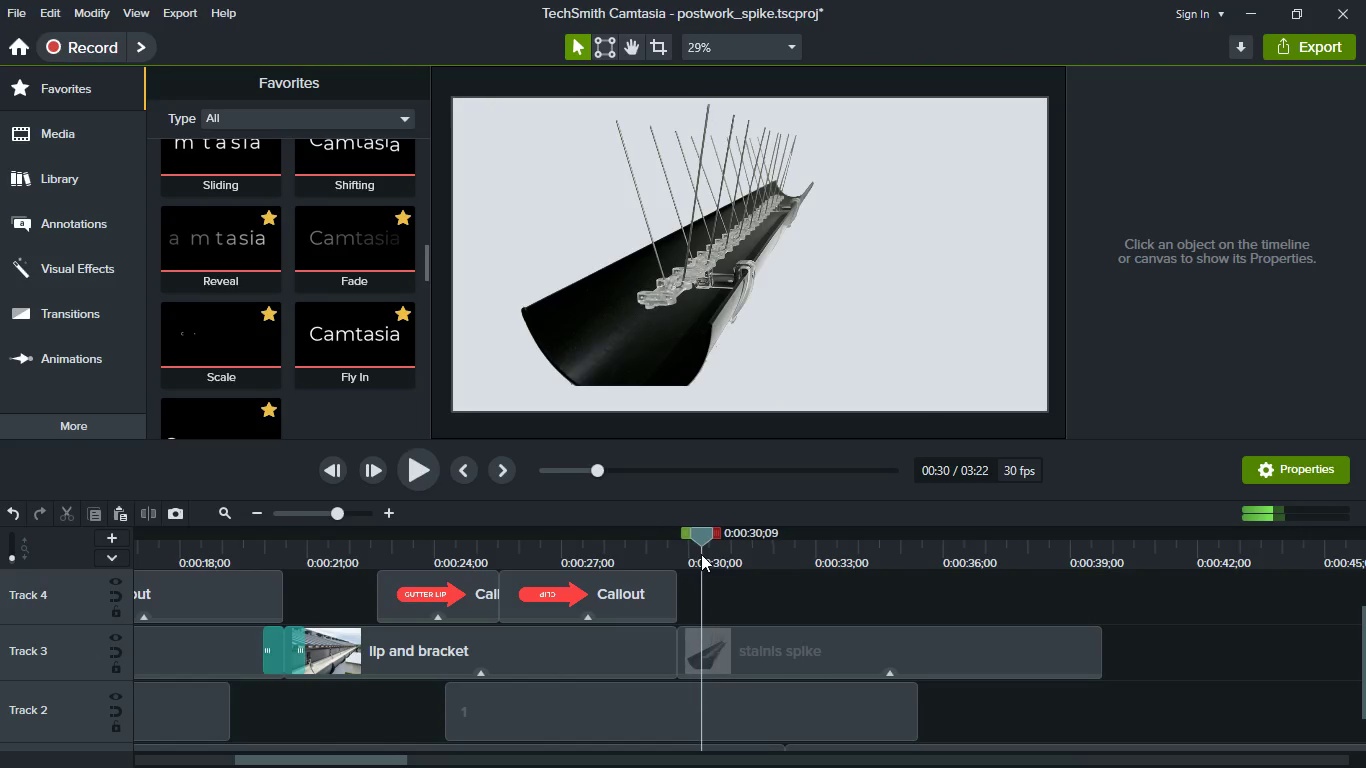 
key(Space)
 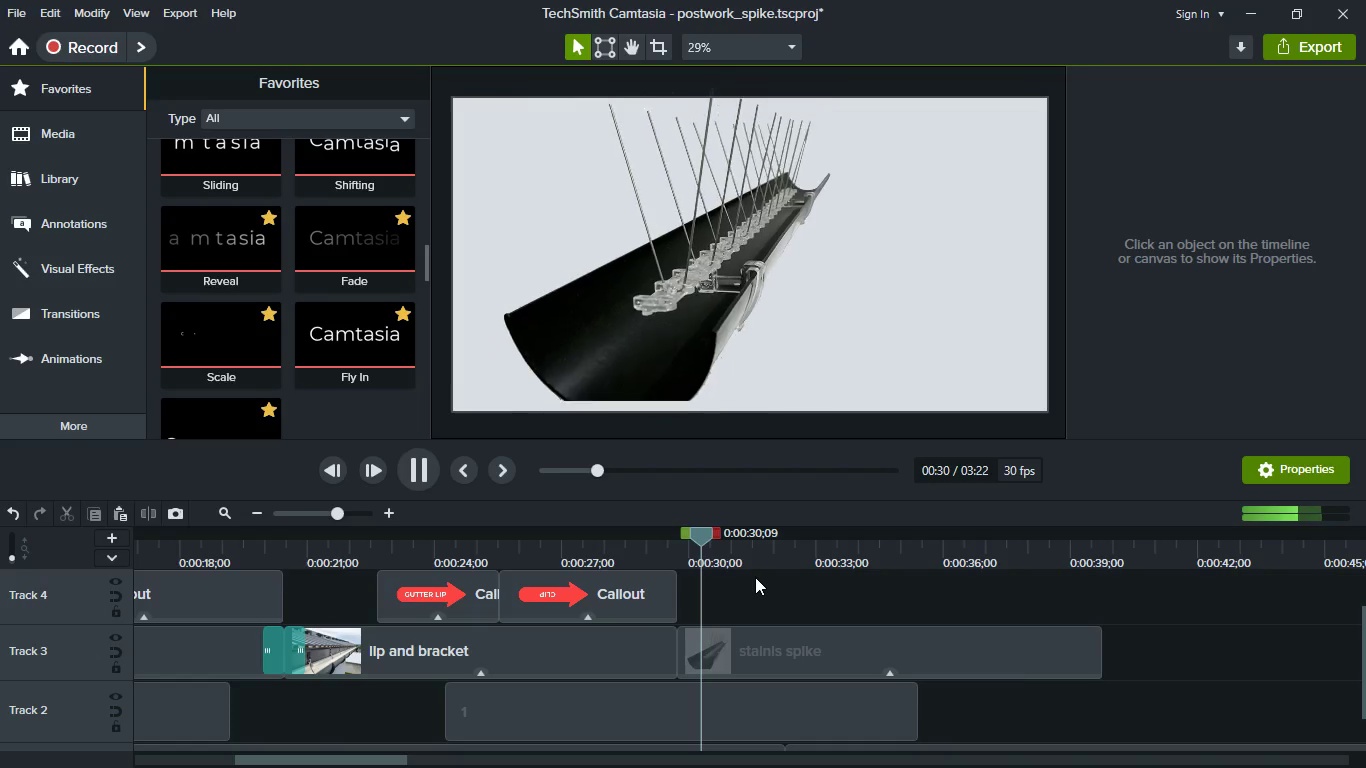 
key(Space)
 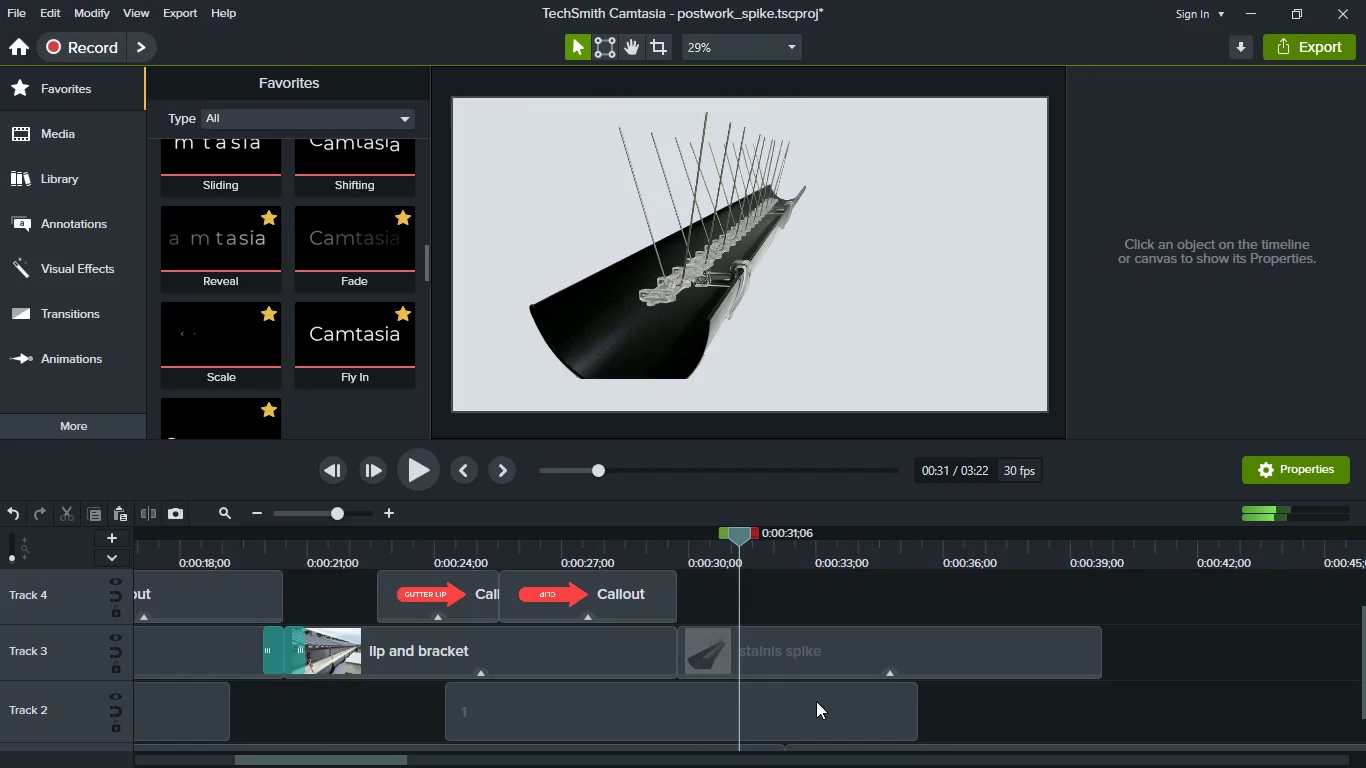 
left_click([816, 701])
 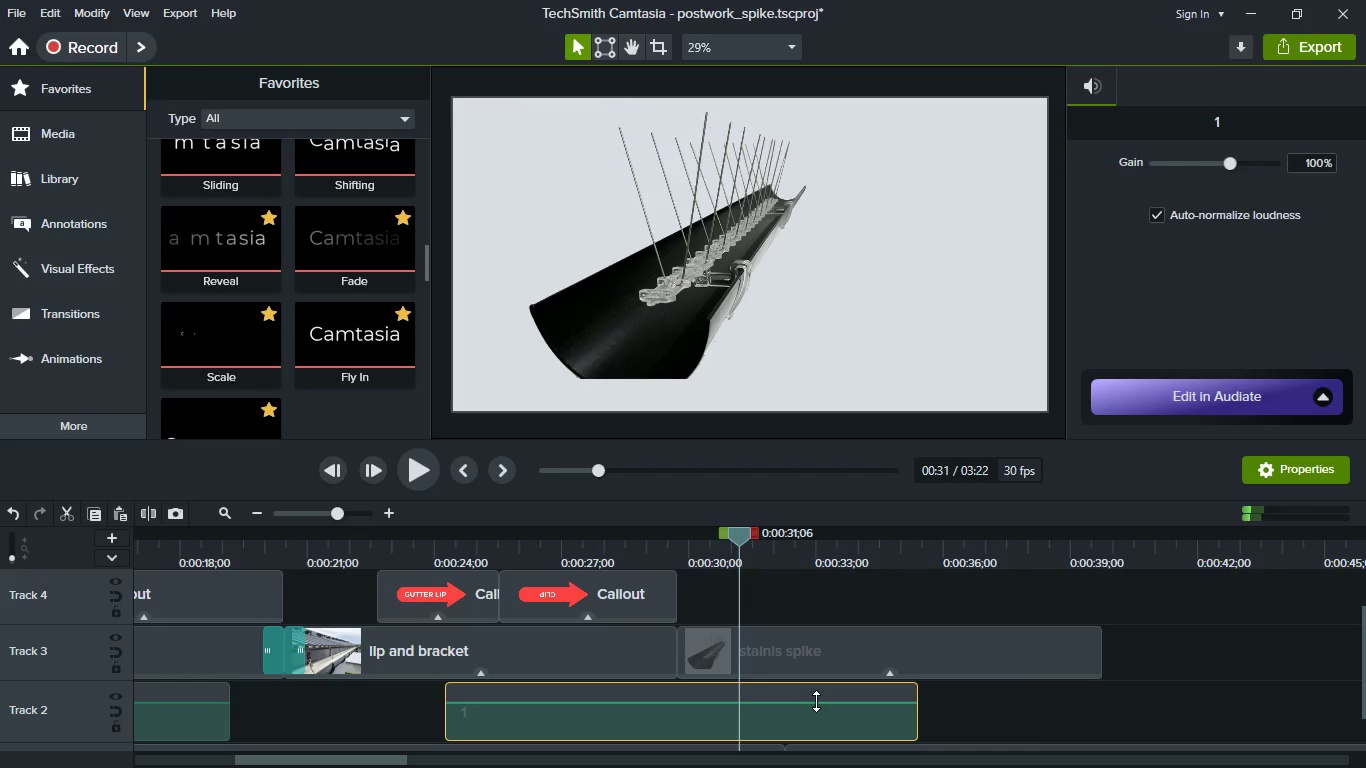 
key(S)
 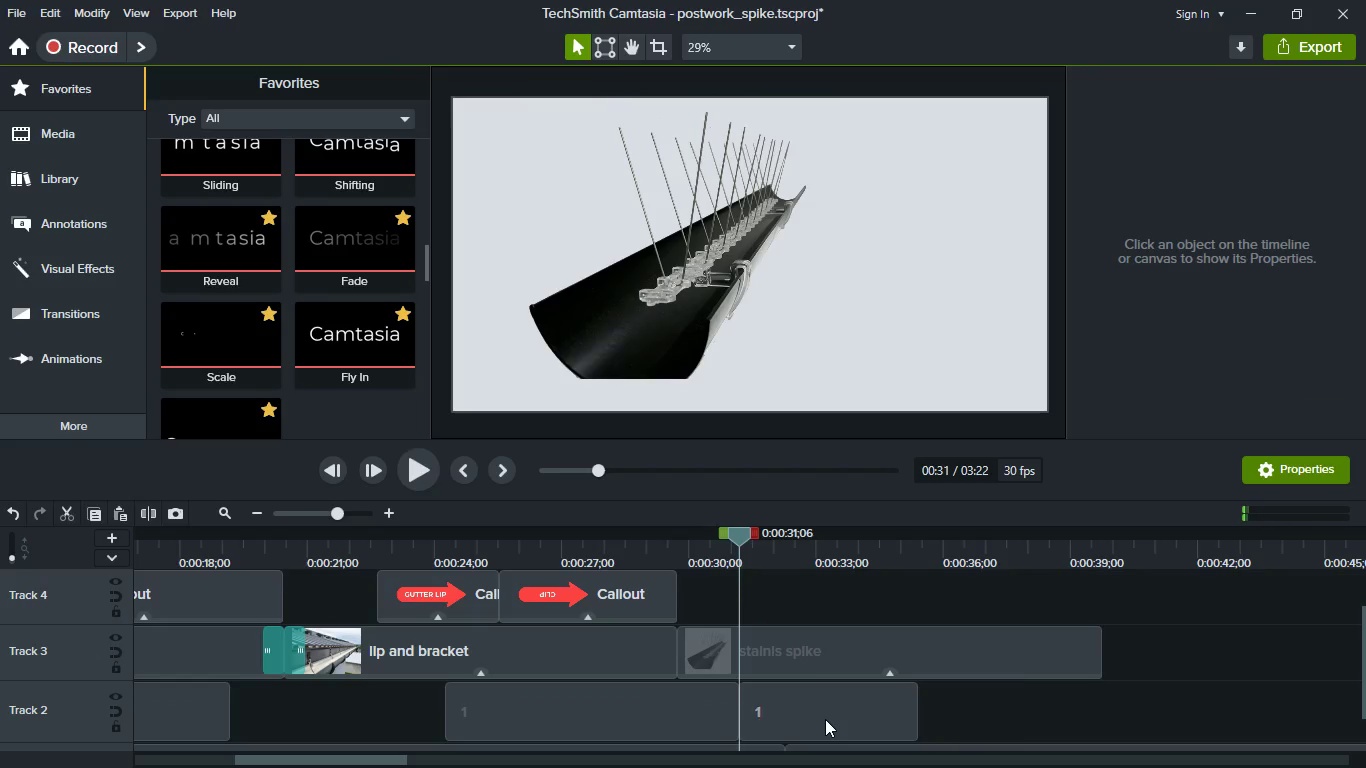 
left_click_drag(start_coordinate=[825, 719], to_coordinate=[953, 732])
 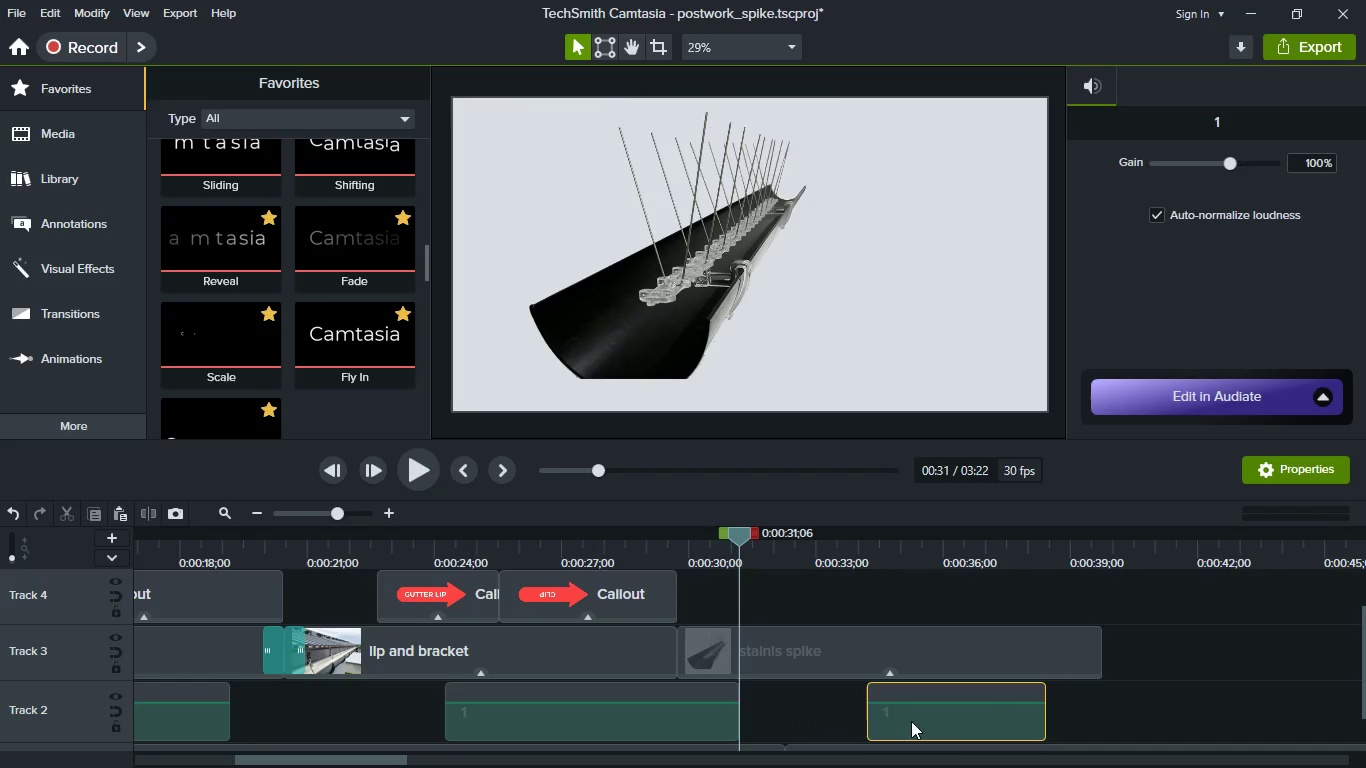 
hold_key(key=ControlLeft, duration=0.77)
scroll: coordinate [745, 662], scroll_direction: down, amount: 1.0
 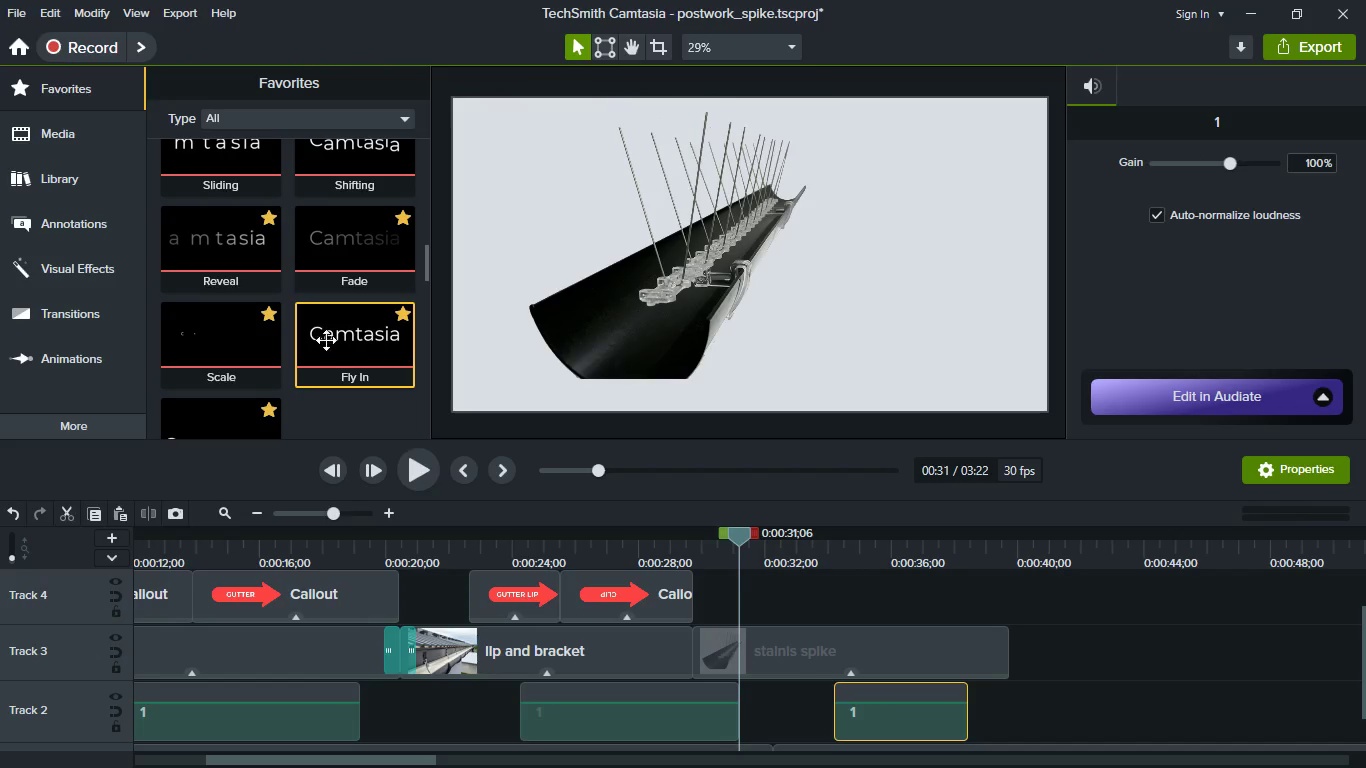 
scroll: coordinate [335, 326], scroll_direction: up, amount: 23.0
 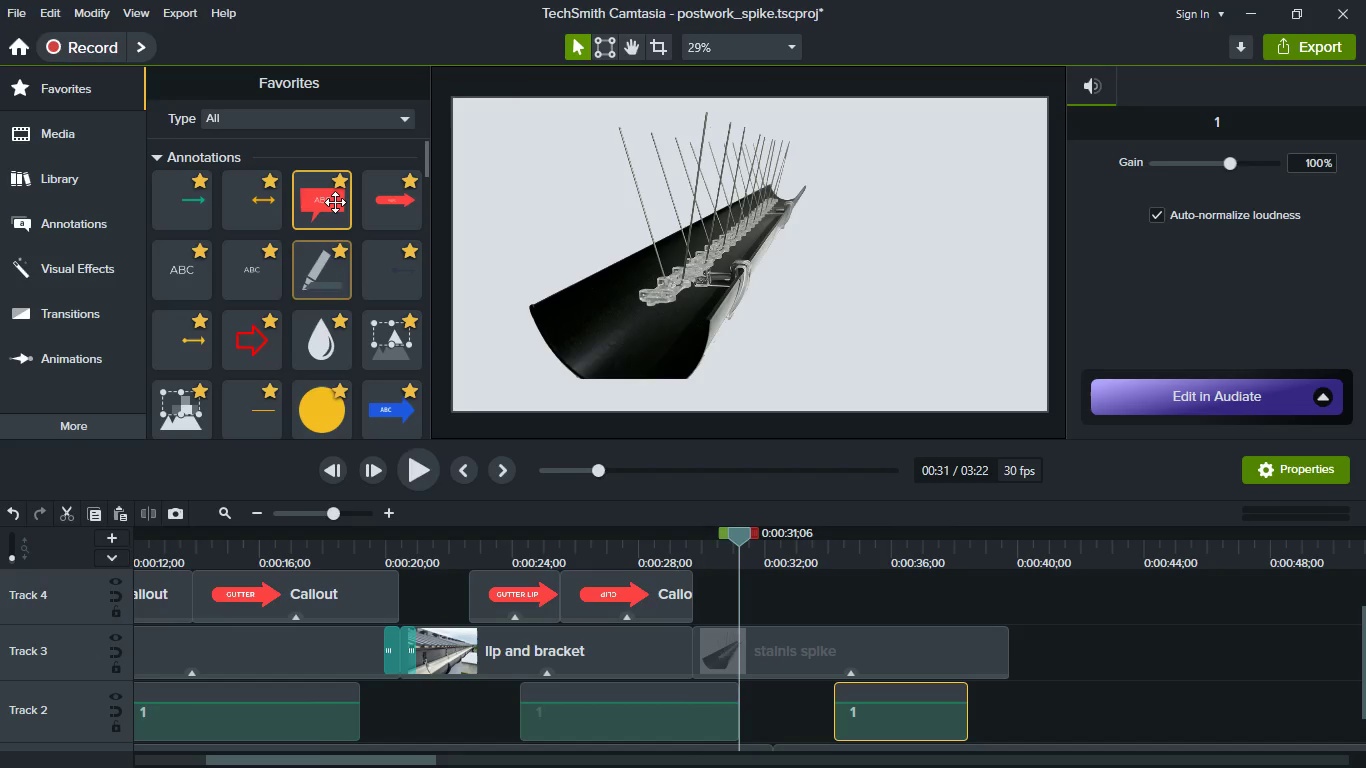 
left_click_drag(start_coordinate=[335, 202], to_coordinate=[778, 618])
 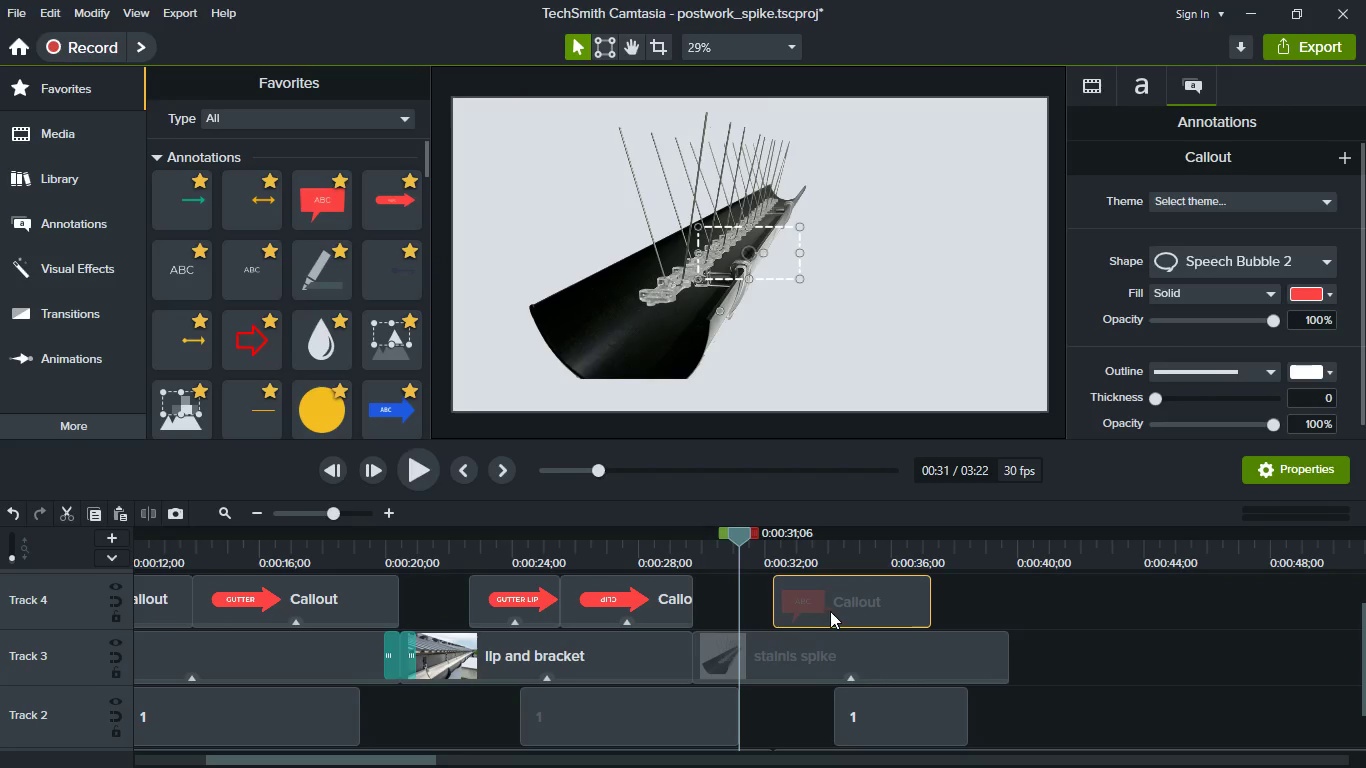 
left_click_drag(start_coordinate=[830, 611], to_coordinate=[789, 612])
 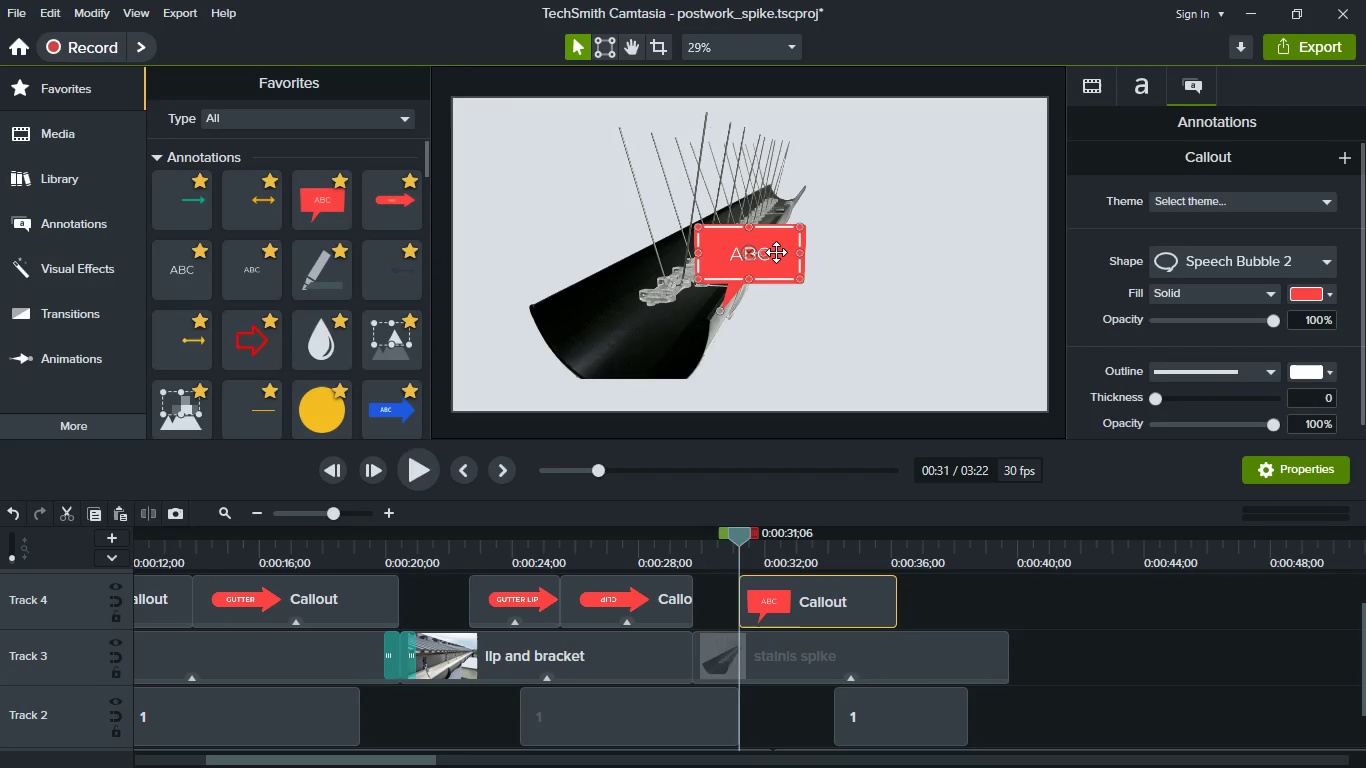 
left_click_drag(start_coordinate=[776, 252], to_coordinate=[938, 258])
 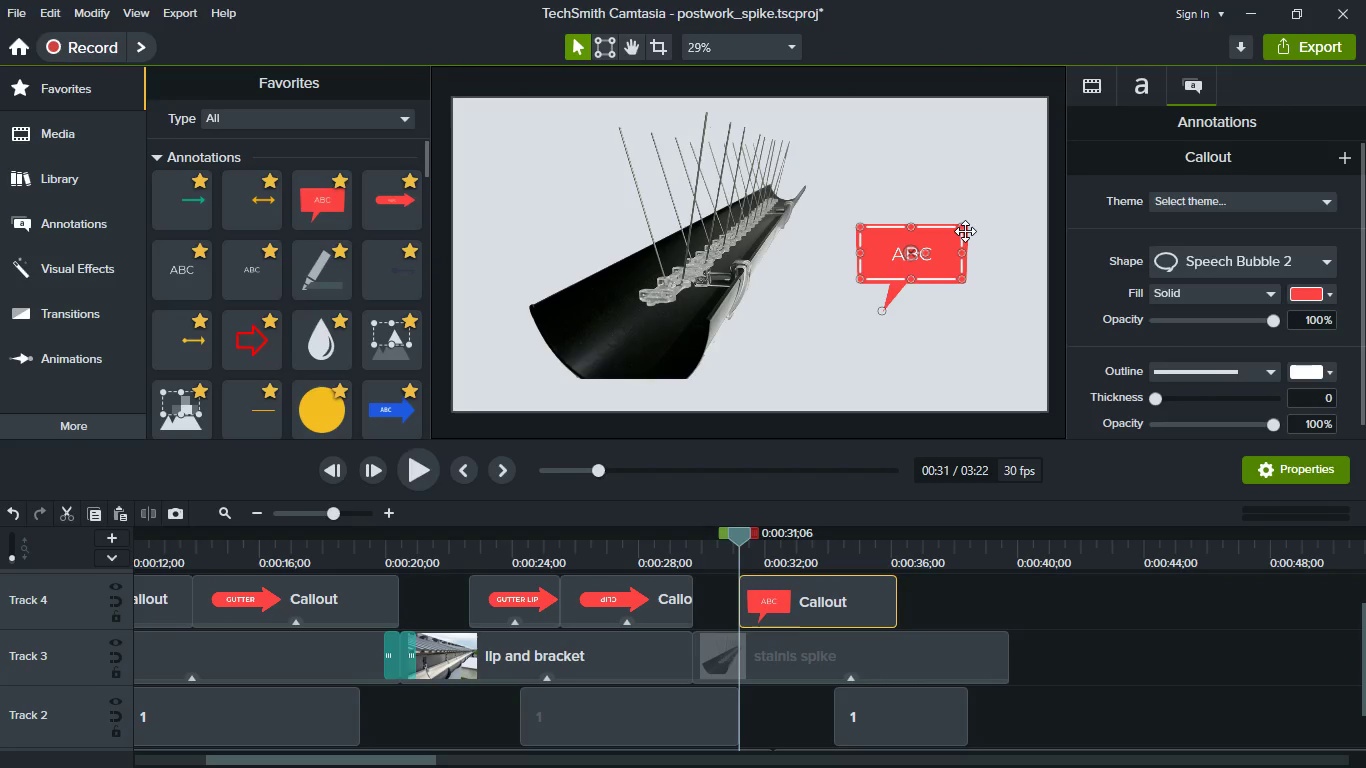 
left_click_drag(start_coordinate=[963, 229], to_coordinate=[1007, 196])
 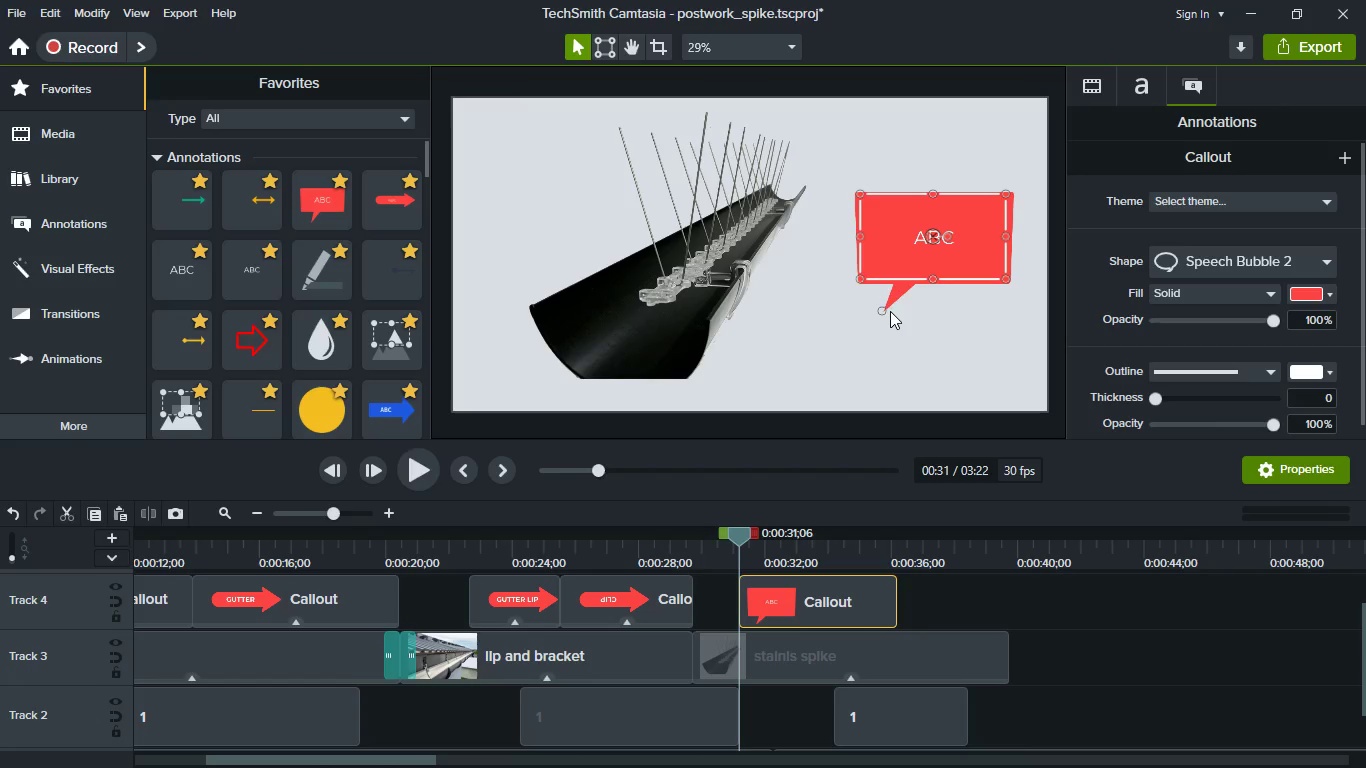 
left_click_drag(start_coordinate=[884, 311], to_coordinate=[836, 311])
 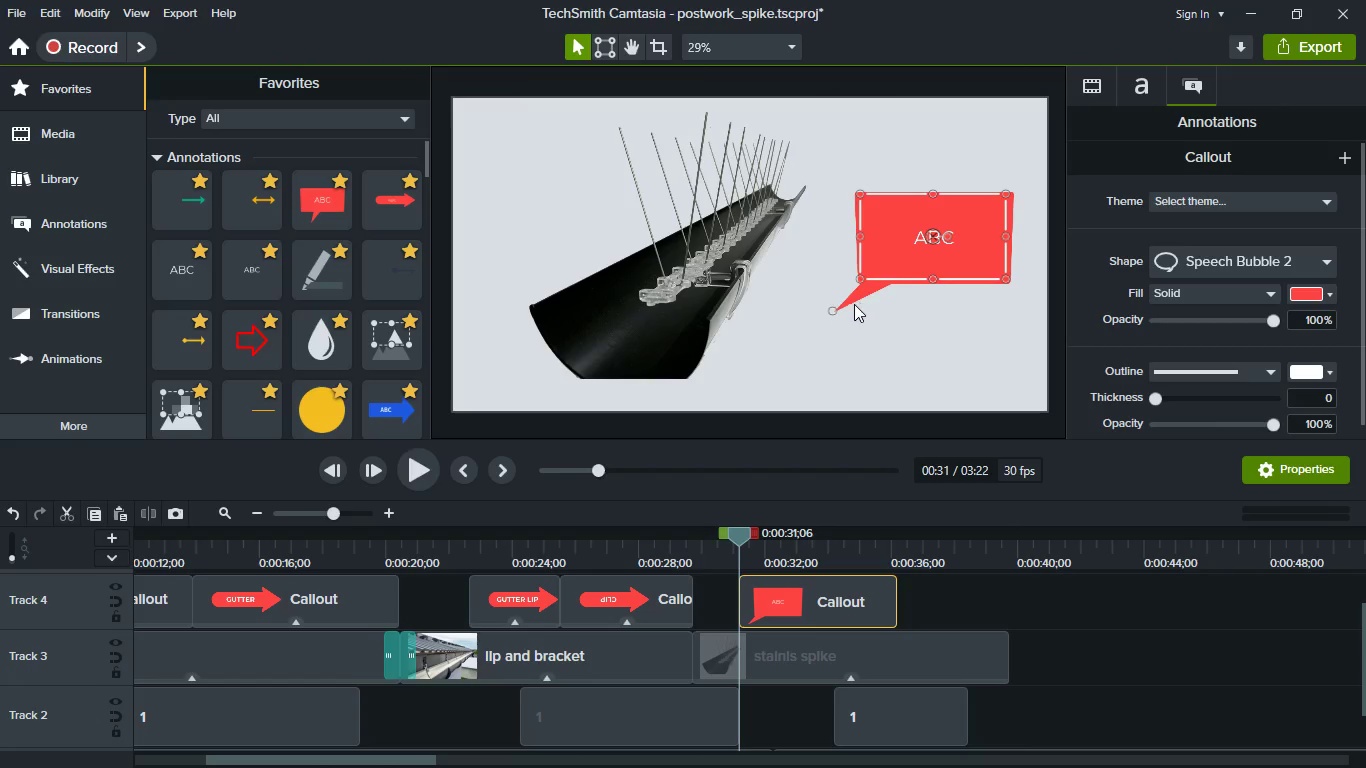 
left_click_drag(start_coordinate=[833, 313], to_coordinate=[742, 295])
 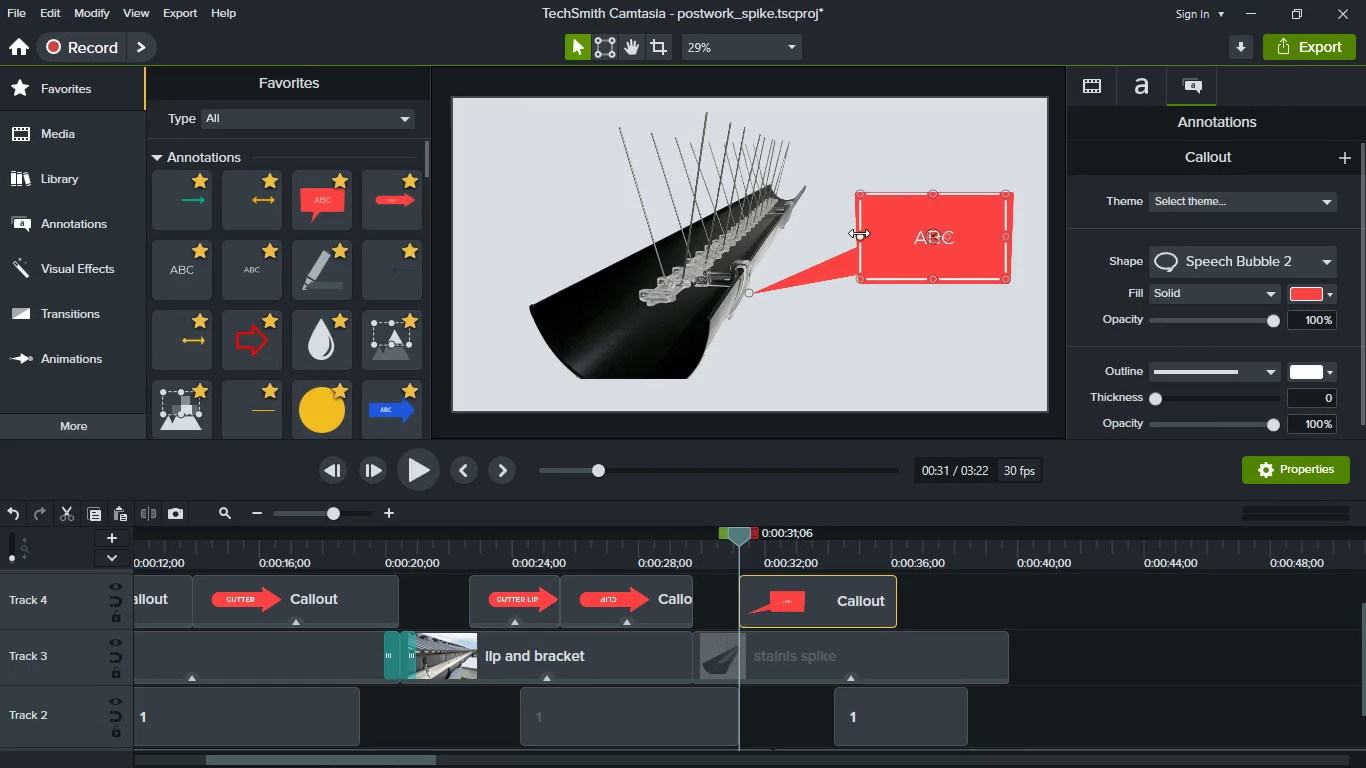 
left_click_drag(start_coordinate=[859, 233], to_coordinate=[836, 233])
 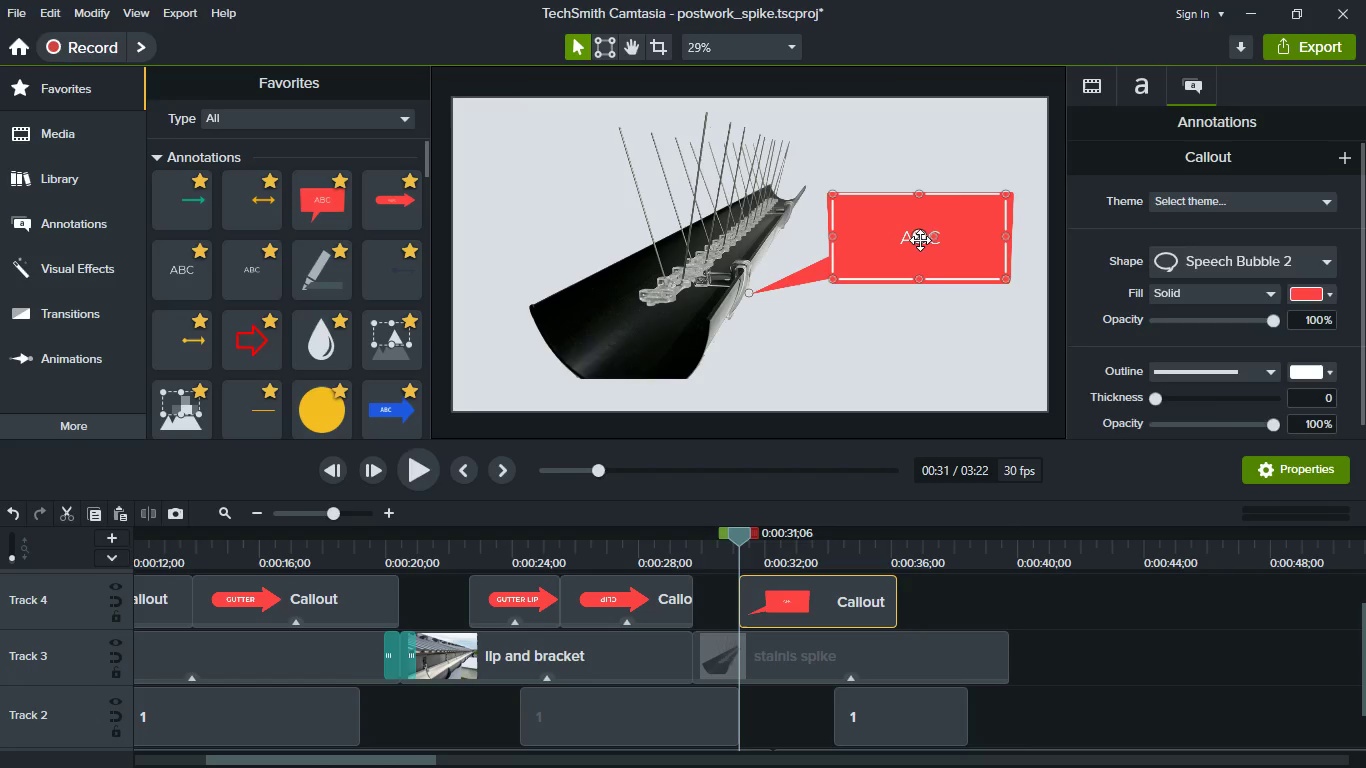 
double_click([920, 240])
 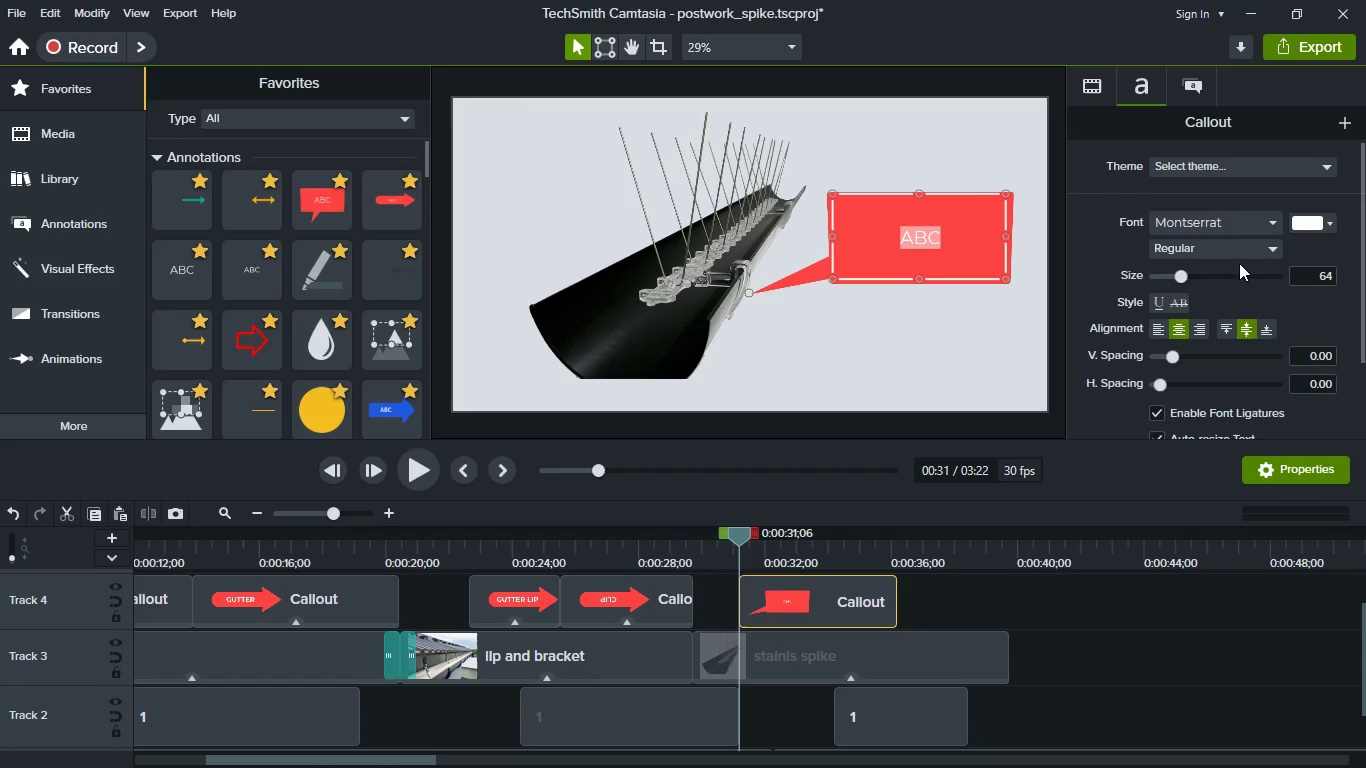 
left_click([1233, 244])
 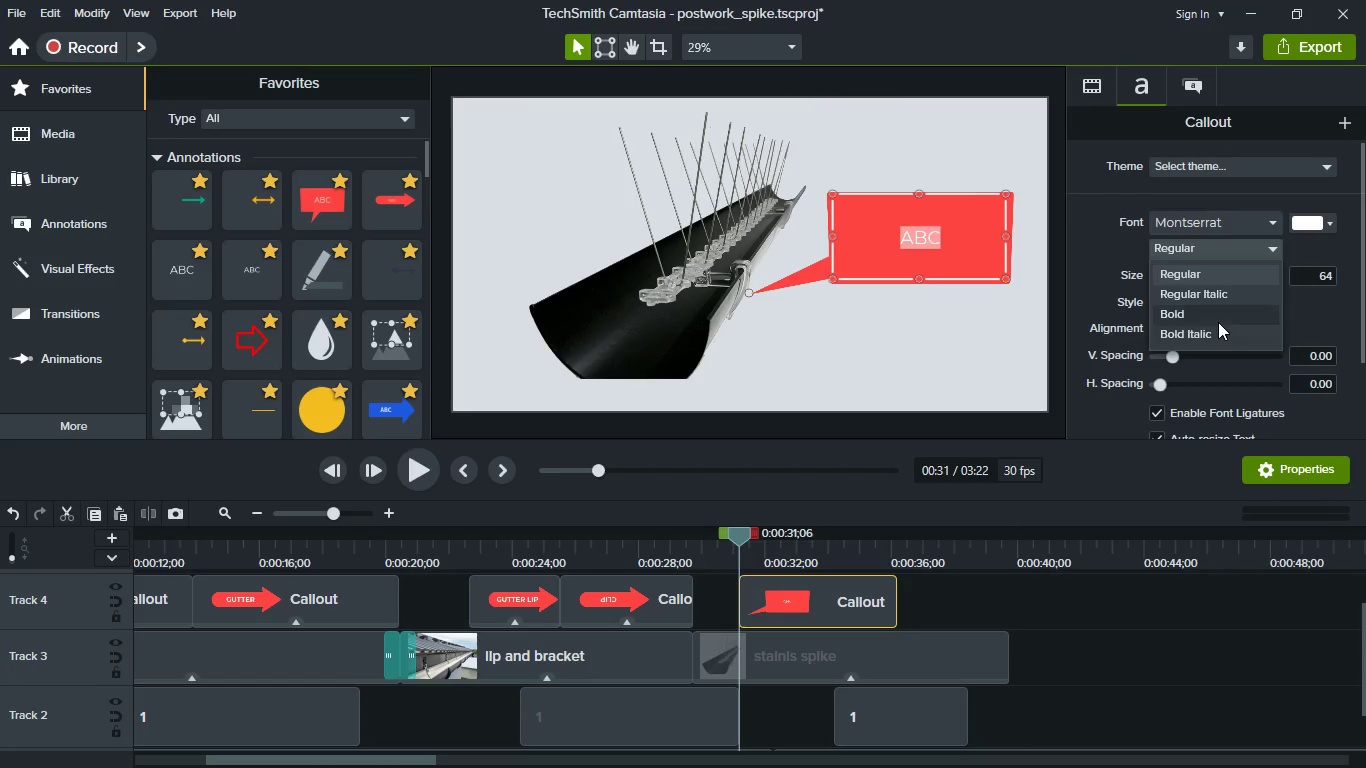 
left_click([1218, 319])
 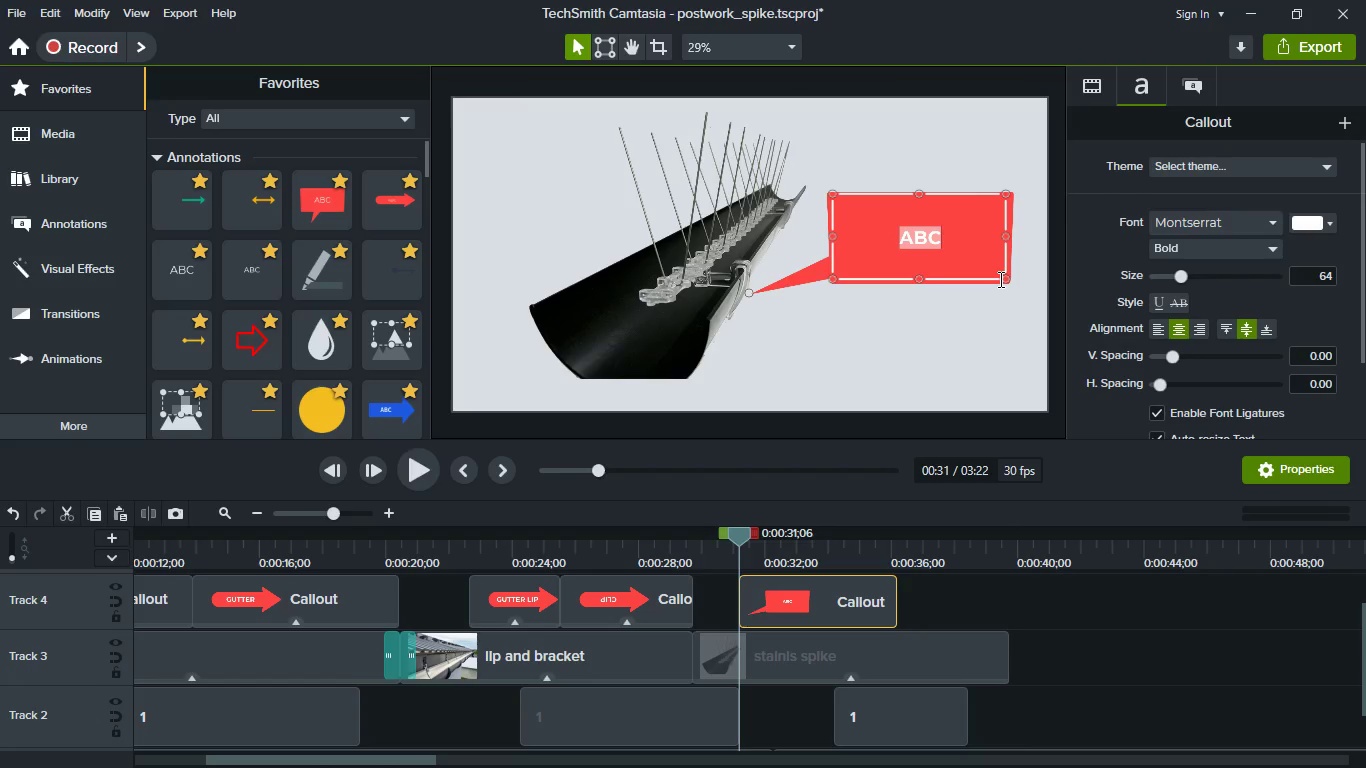 
type(THE )
 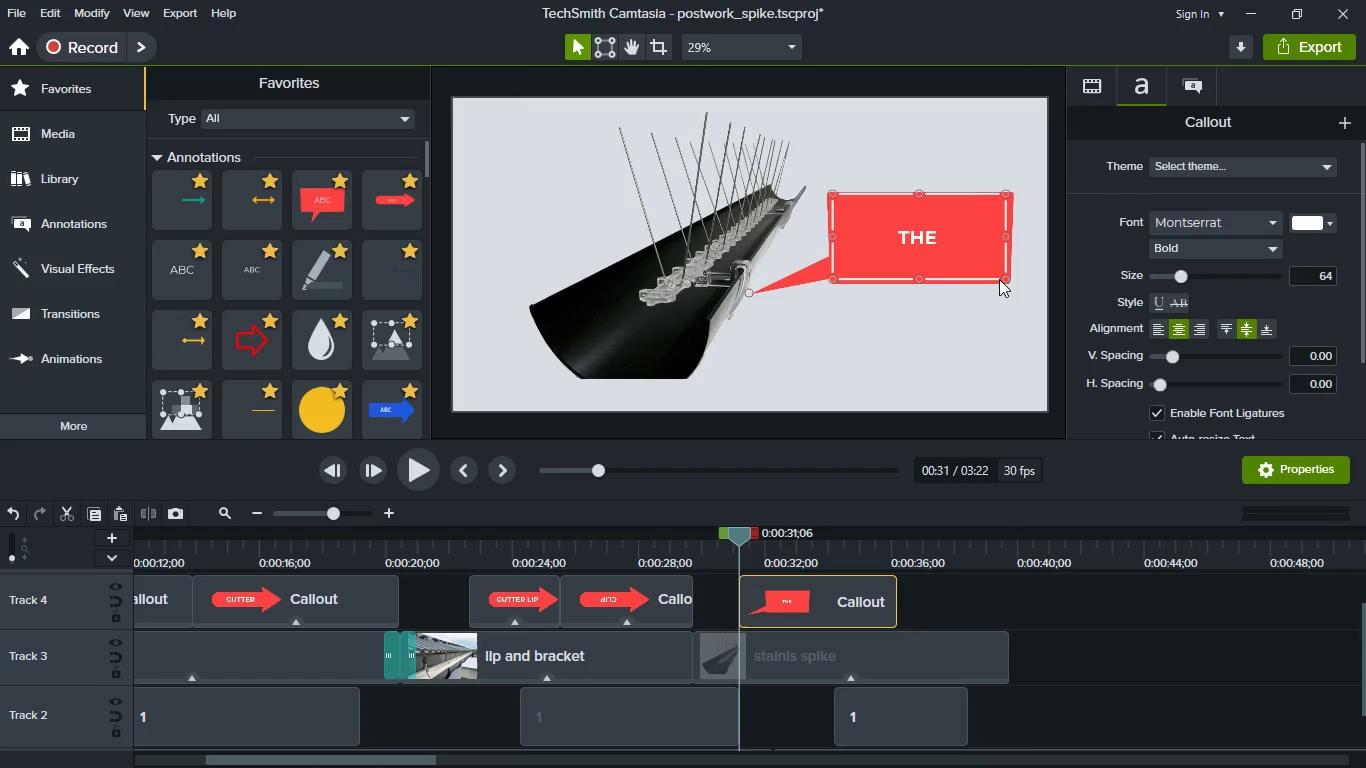 
type(HIGLY DUTABLE )
 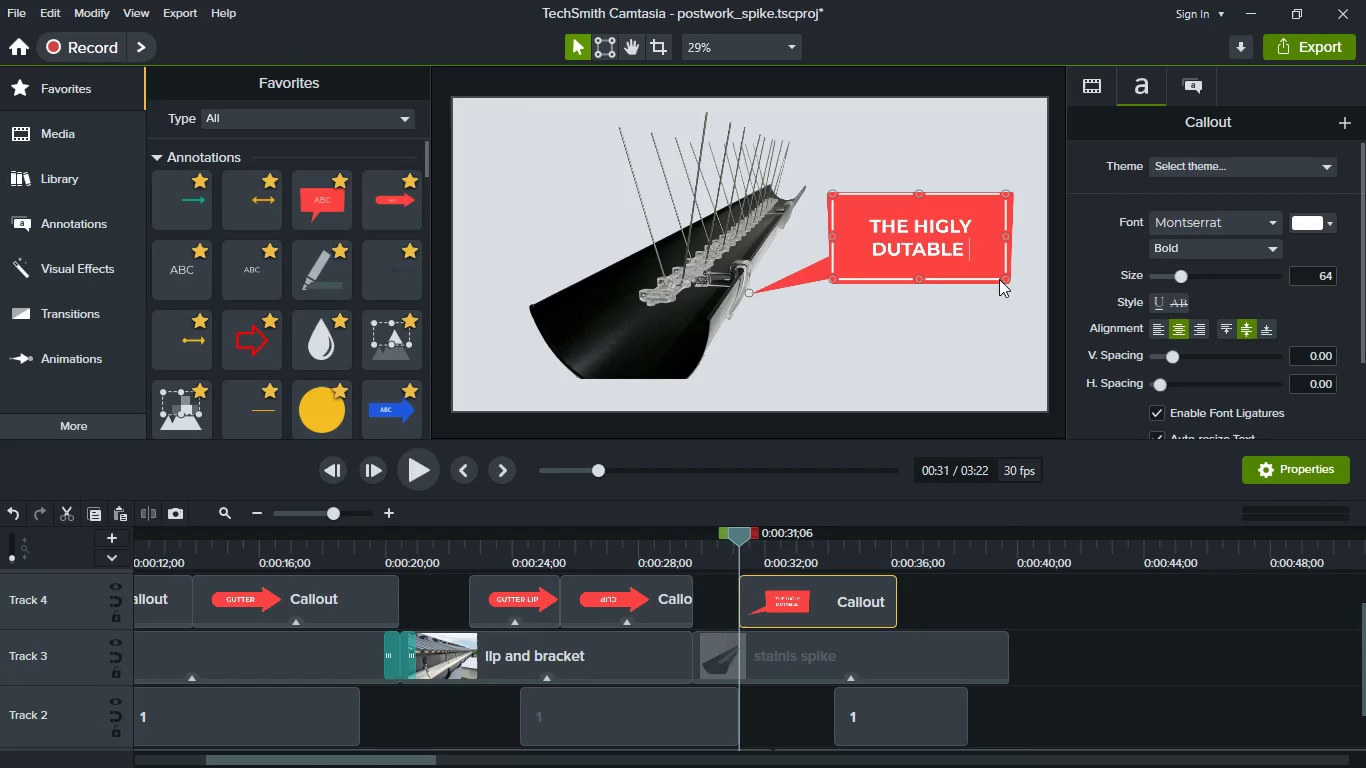 
key(Backspace)
key(Backspace)
key(Backspace)
key(Backspace)
key(Backspace)
key(Backspace)
type(RABLE BIRD)
key(Backspace)
key(Backspace)
key(Backspace)
key(Backspace)
type(STEEL SPIKE)
 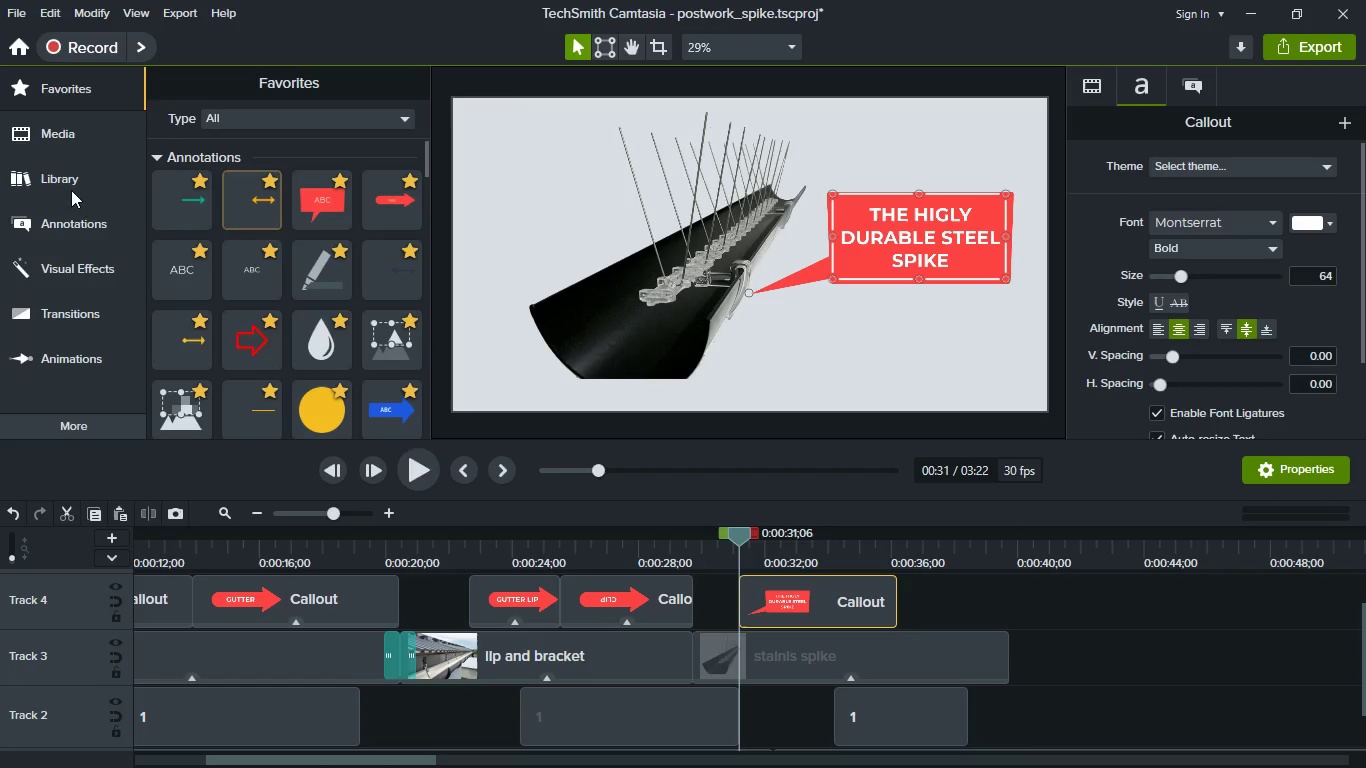 
scroll: coordinate [273, 278], scroll_direction: down, amount: 7.0
 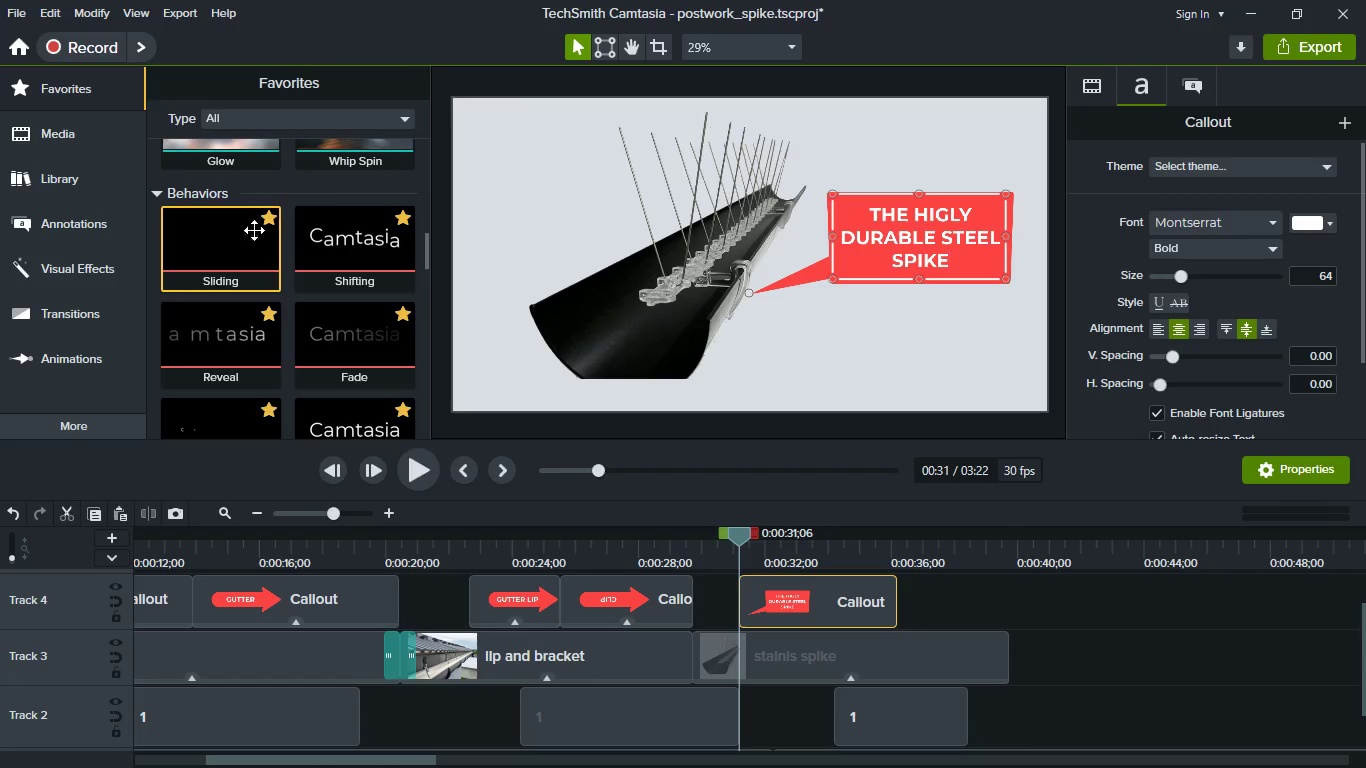 
left_click_drag(start_coordinate=[239, 243], to_coordinate=[815, 599])
 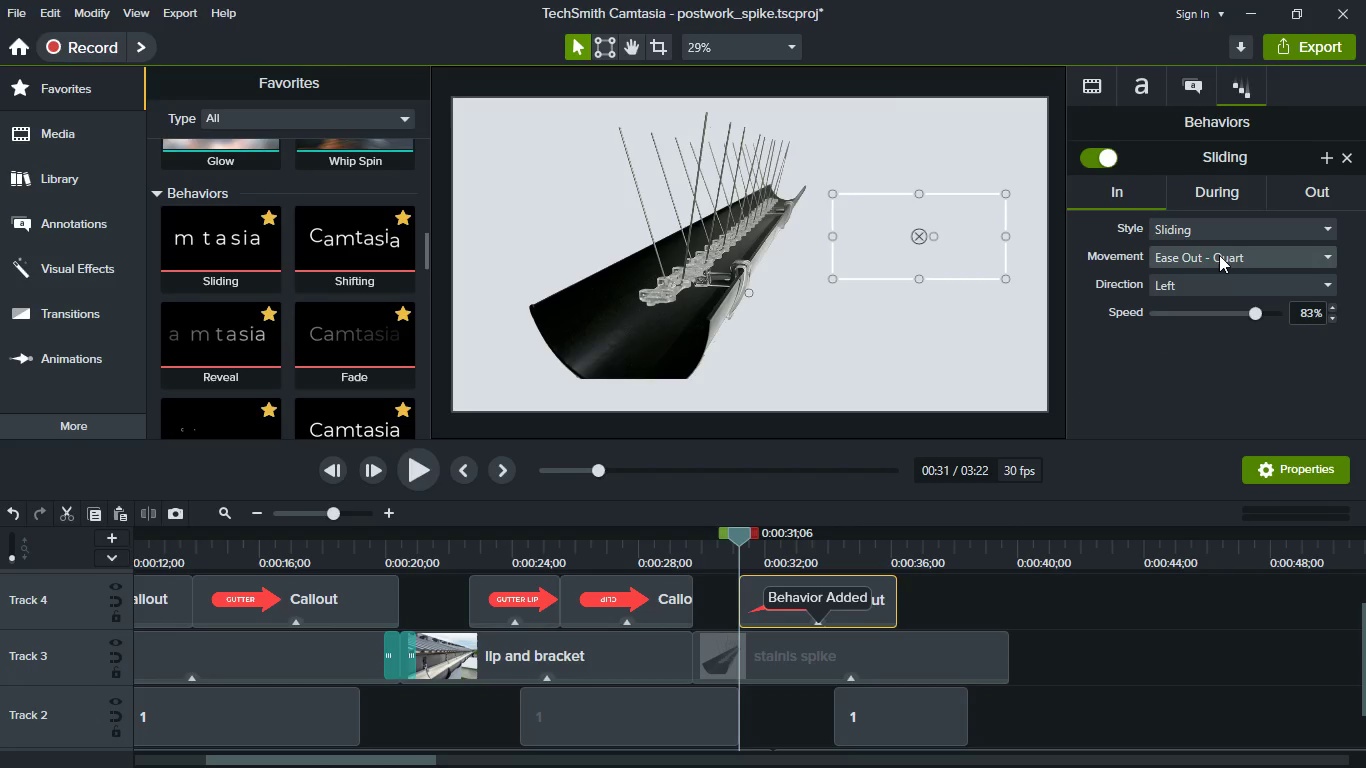 
left_click([1234, 281])
 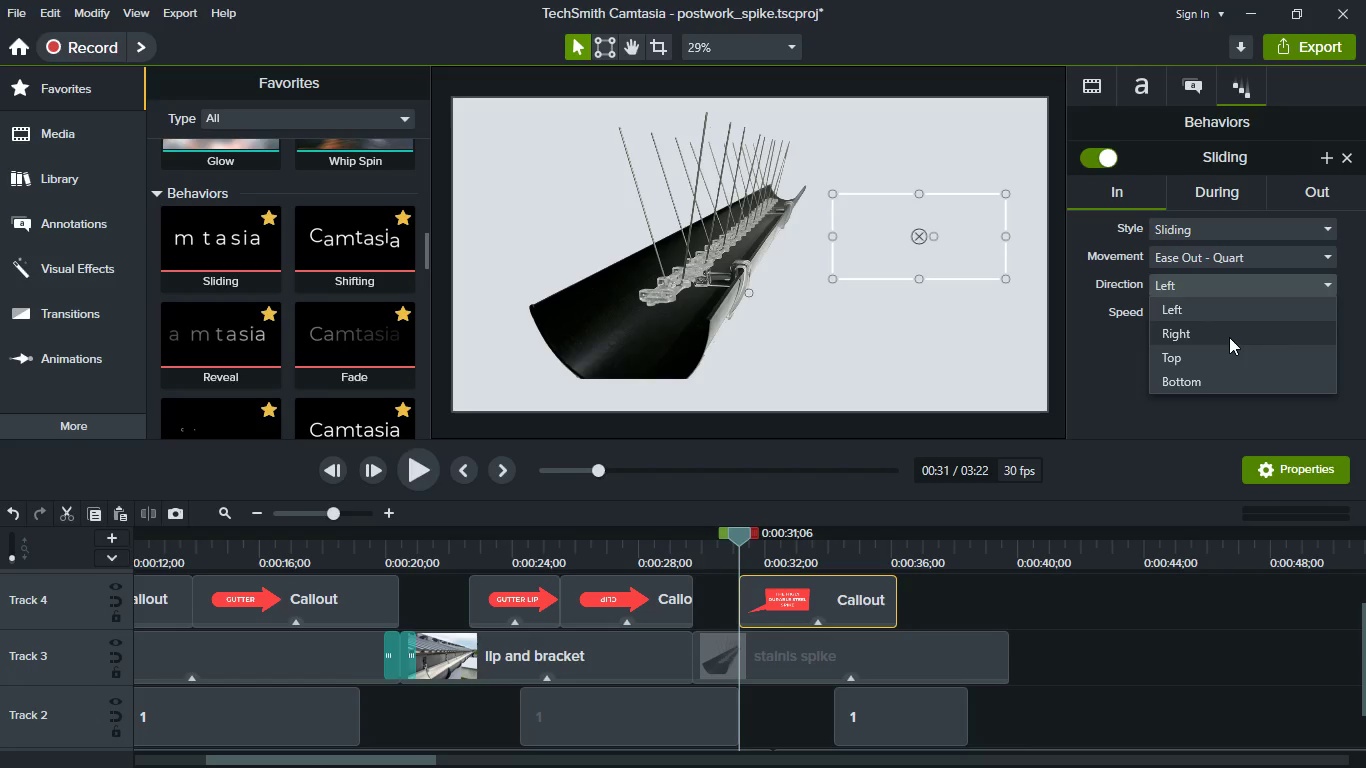 
left_click([1229, 337])
 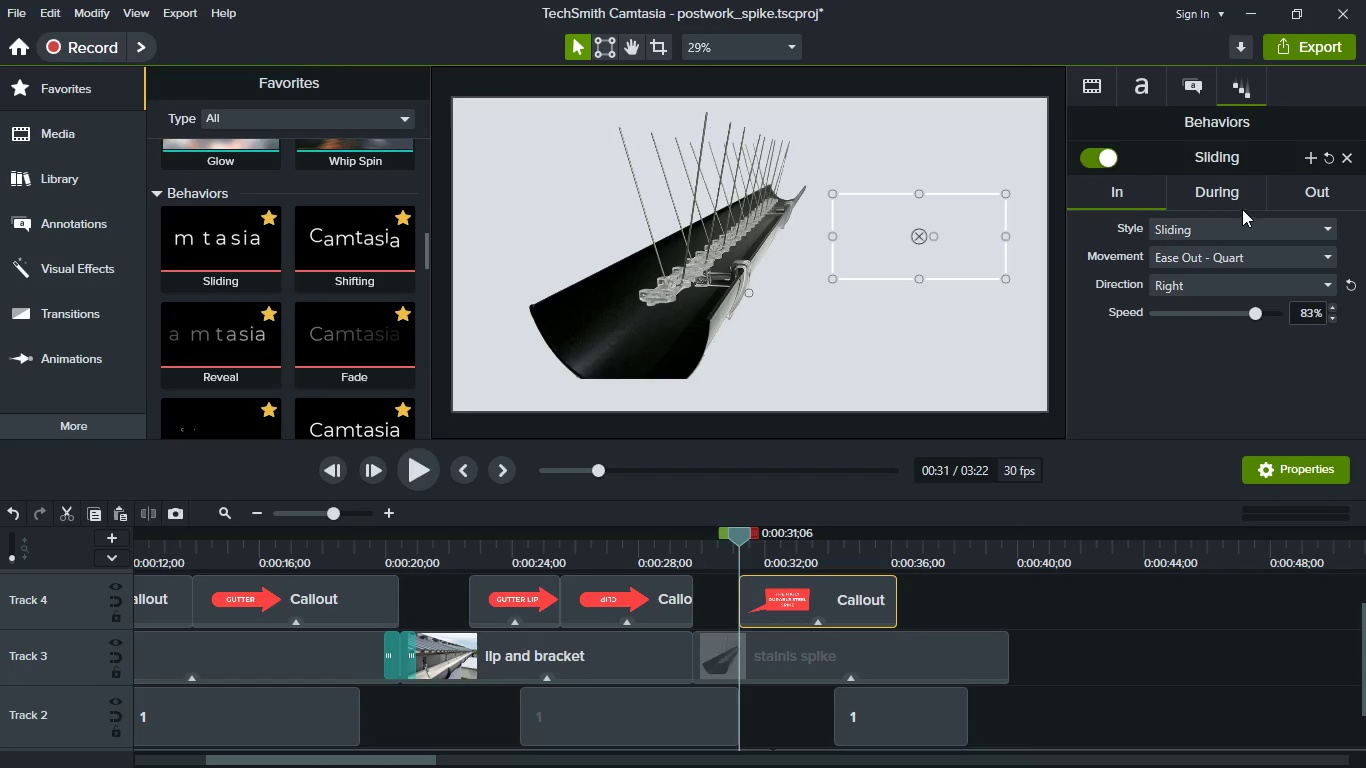 
left_click([1234, 199])
 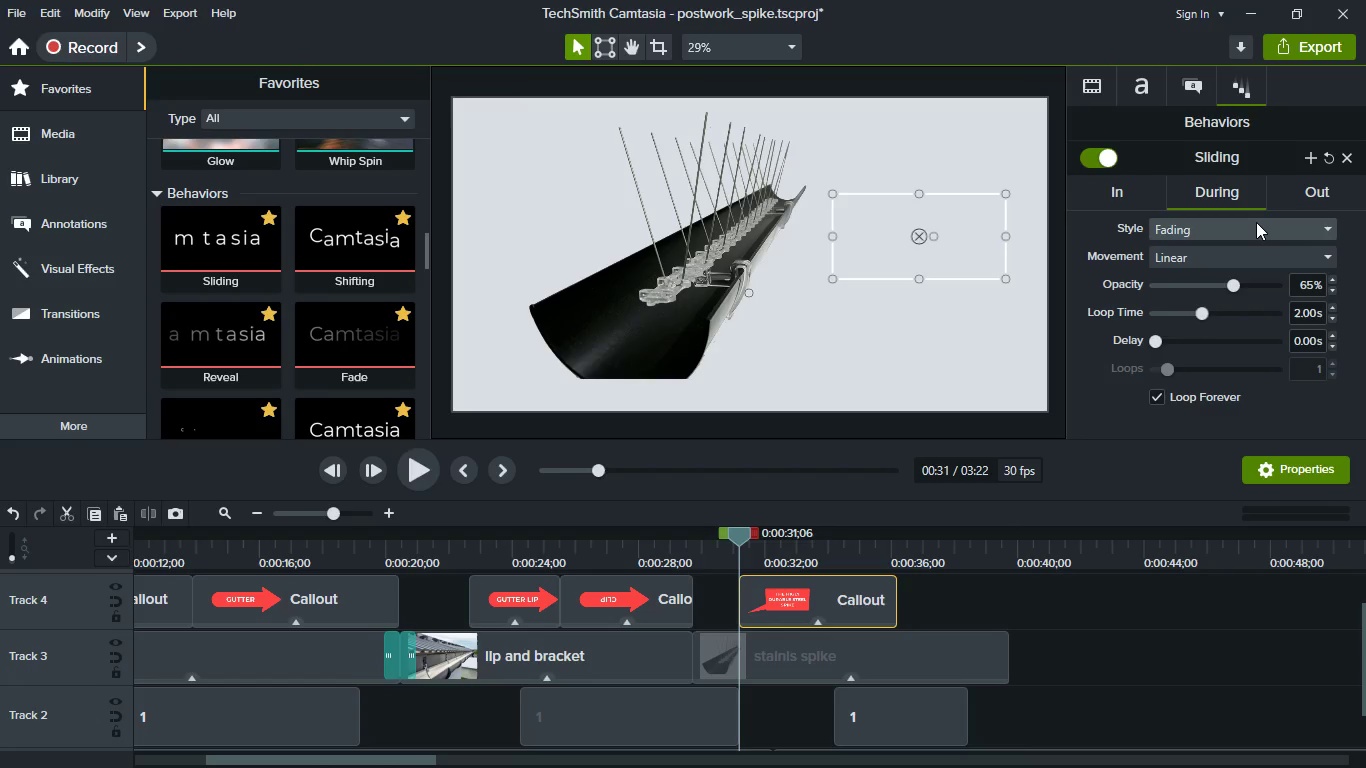 
left_click([1256, 222])
 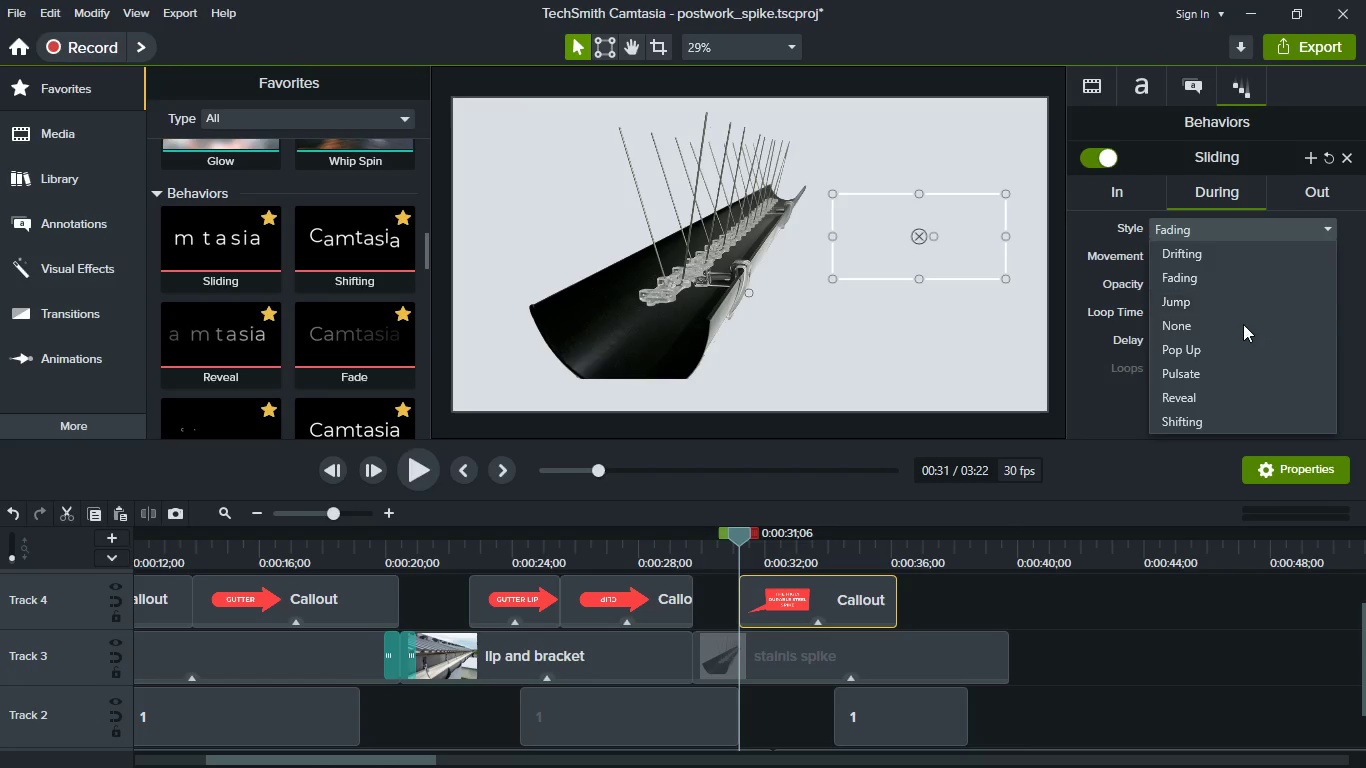 
left_click([1244, 328])
 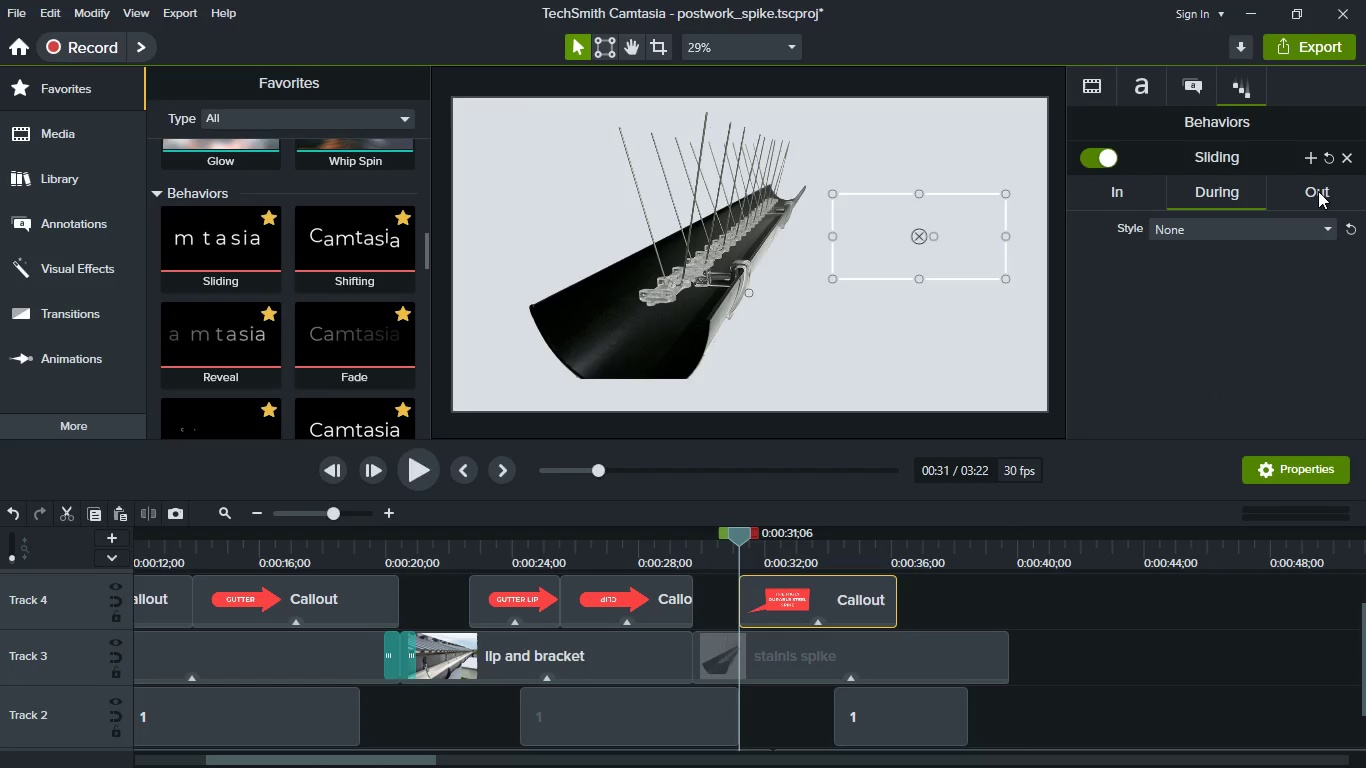 
left_click([1320, 190])
 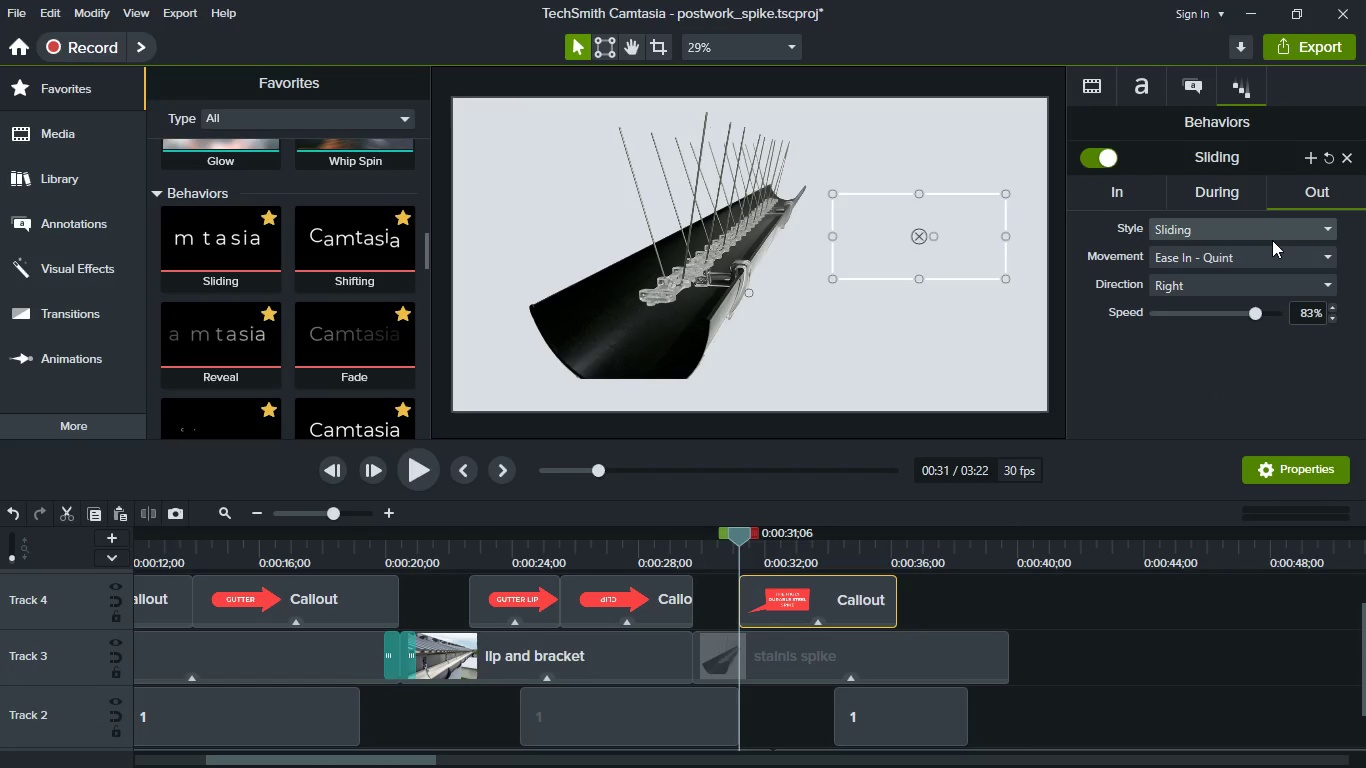 
left_click([1272, 234])
 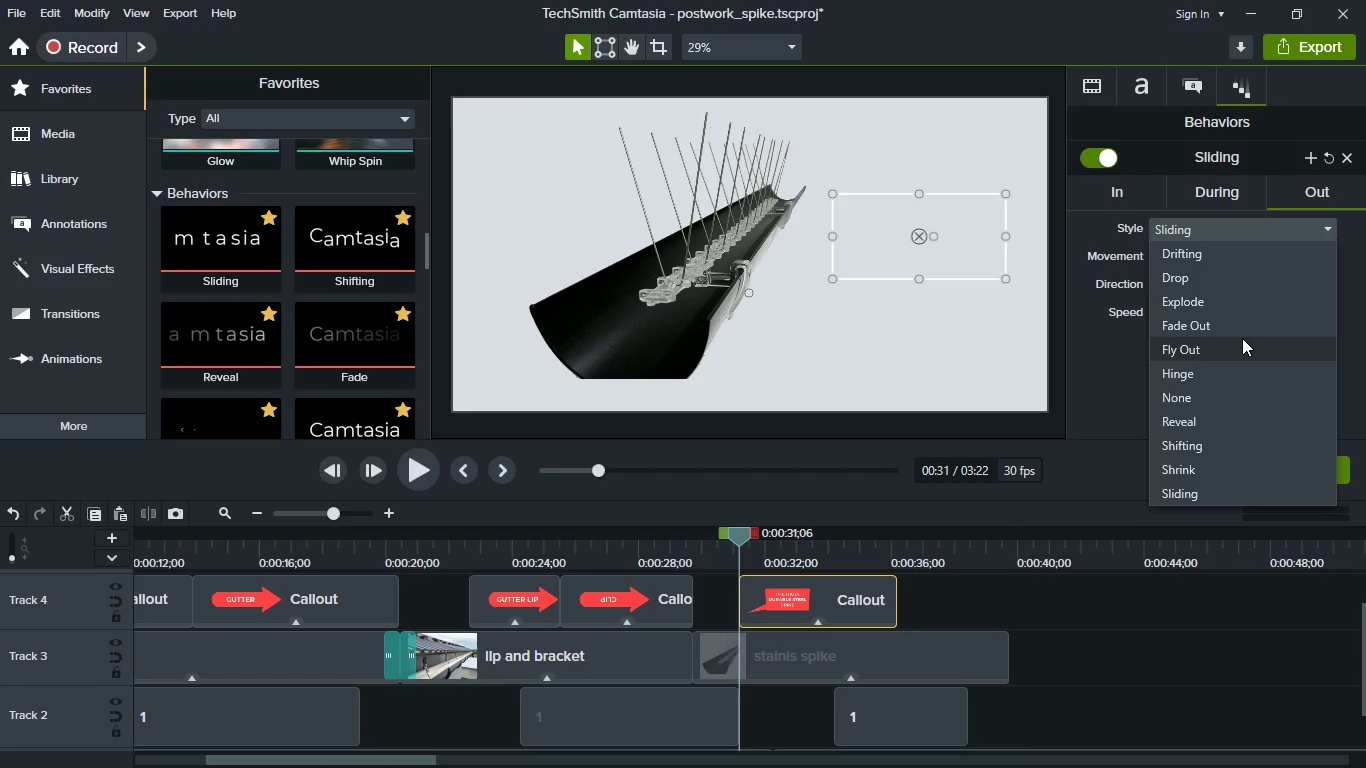 
left_click([1242, 321])
 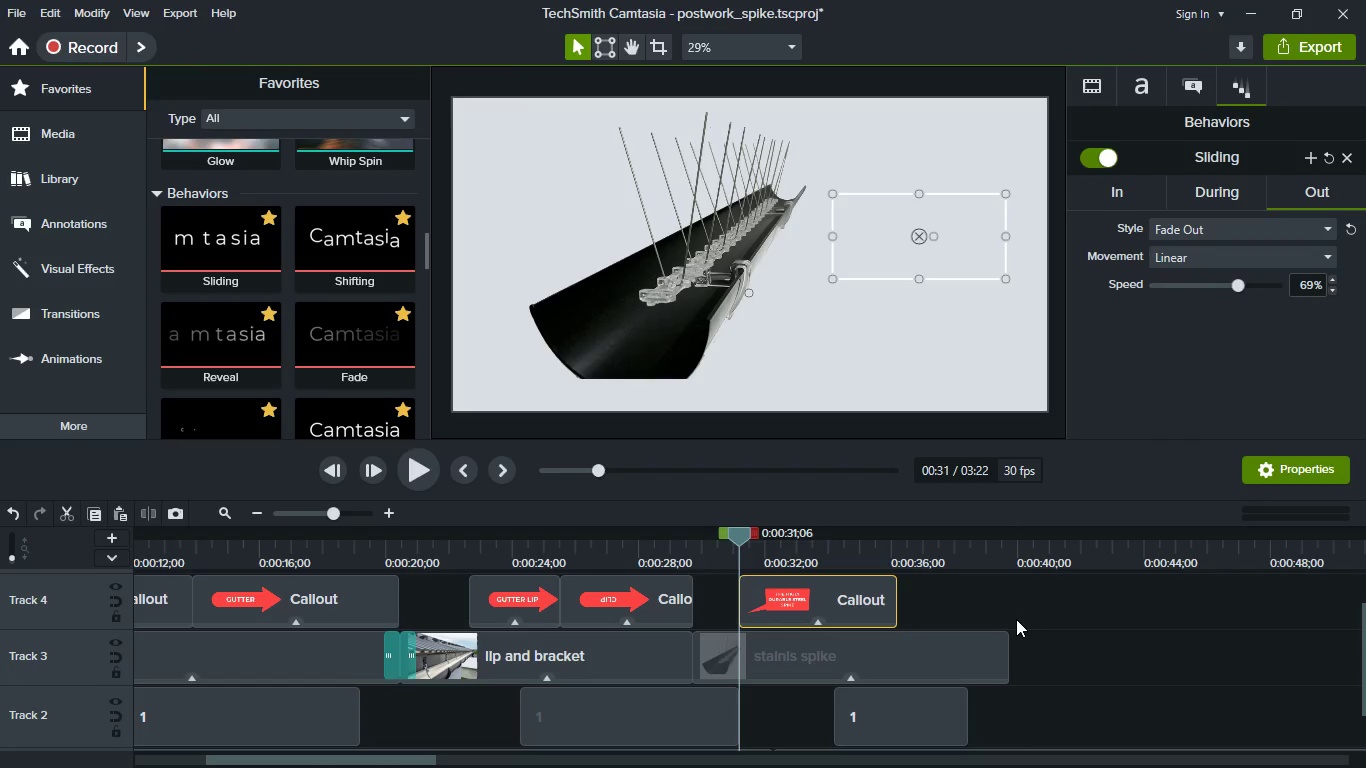 
key(Control+S)
 